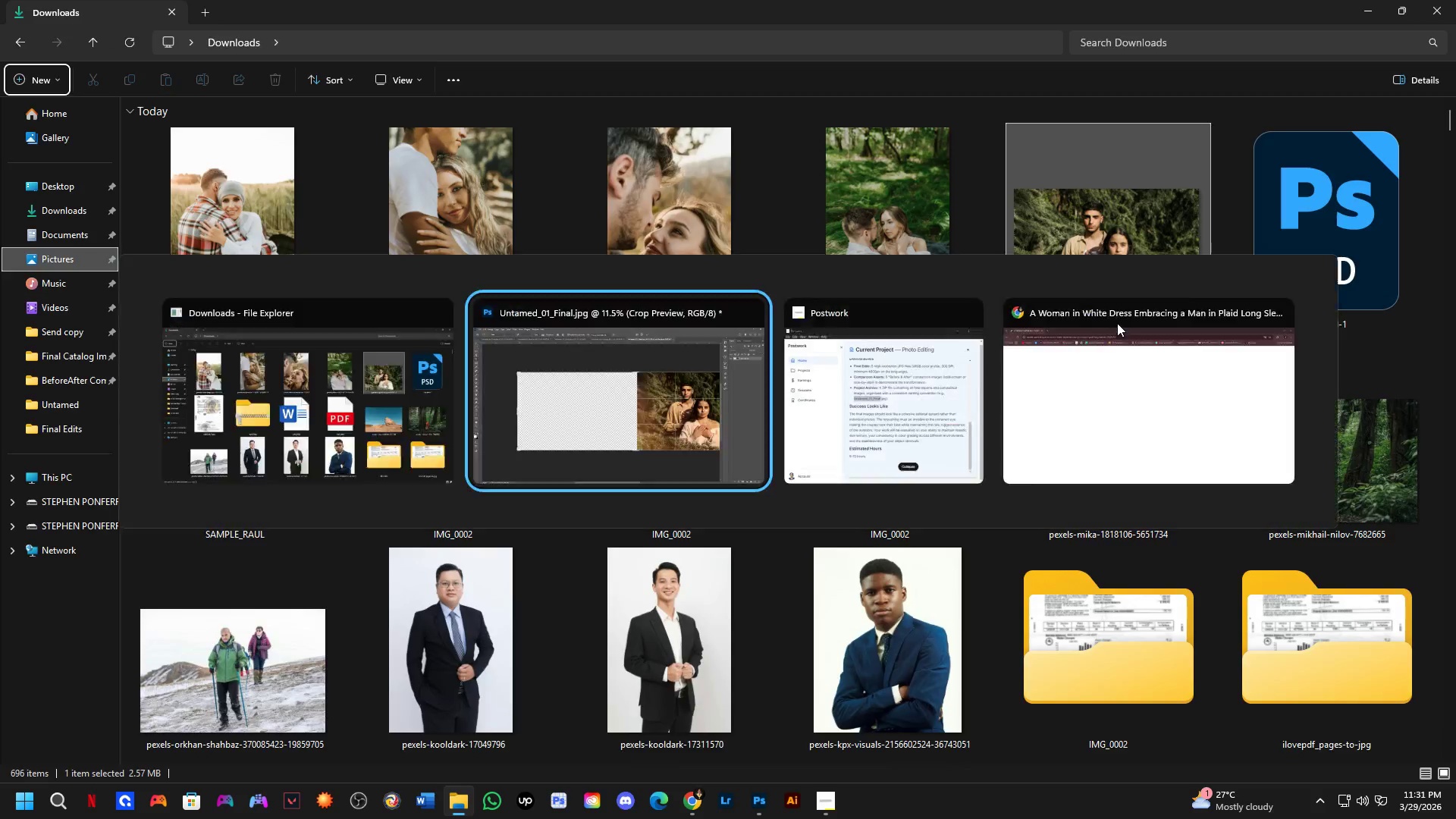 
key(Alt+Tab)
 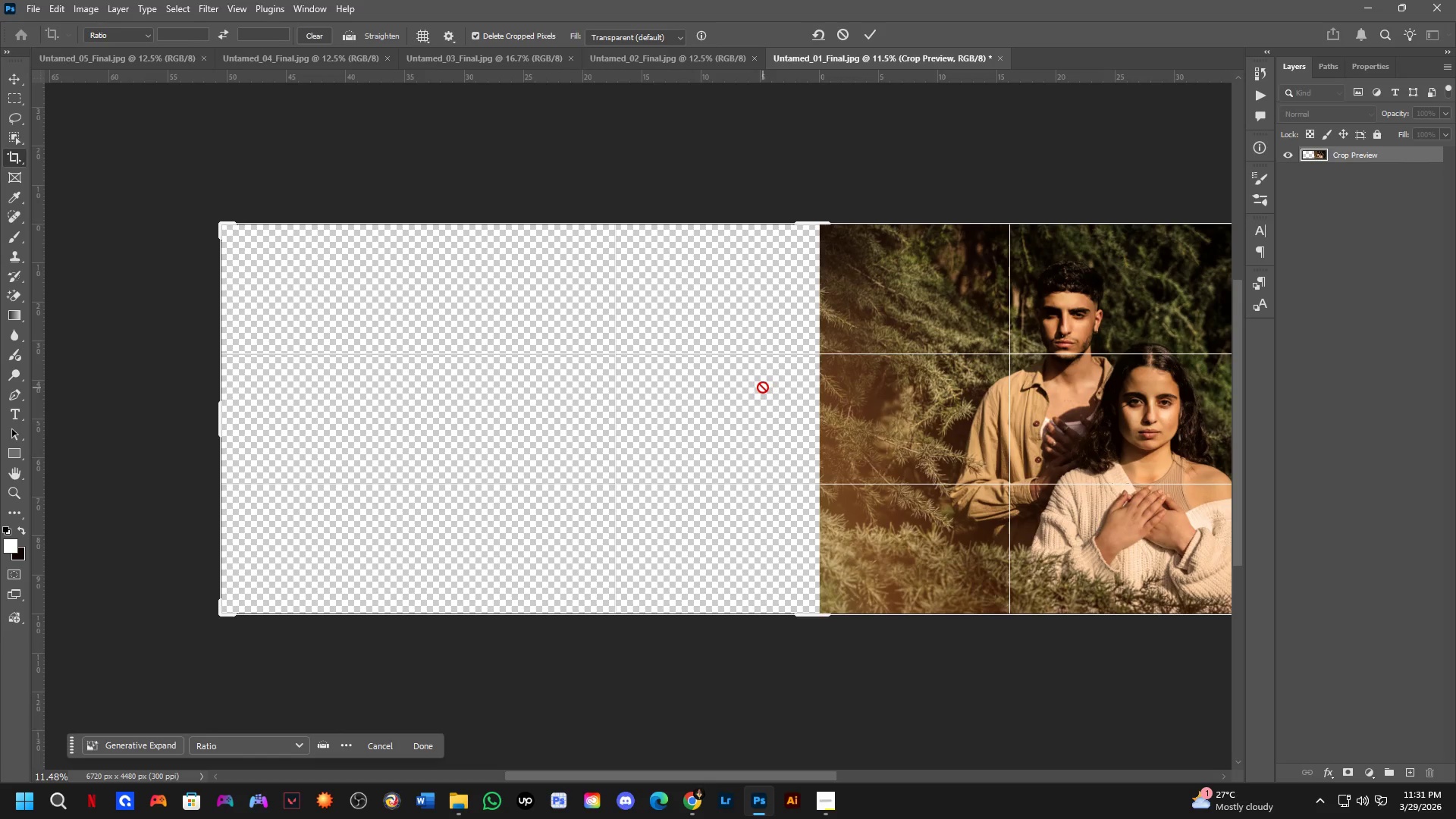 
key(Alt+AltLeft)
 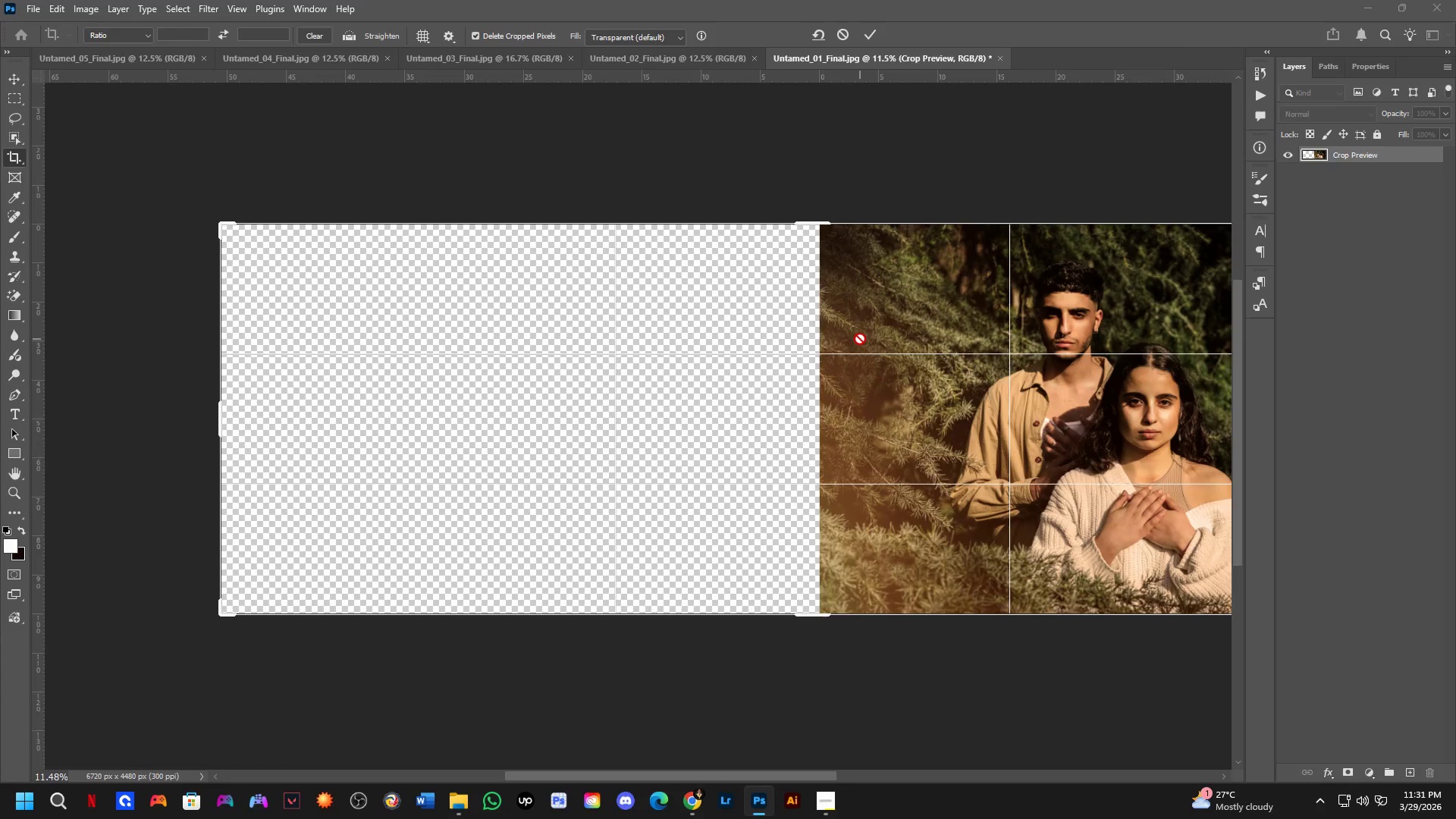 
key(Alt+Tab)
 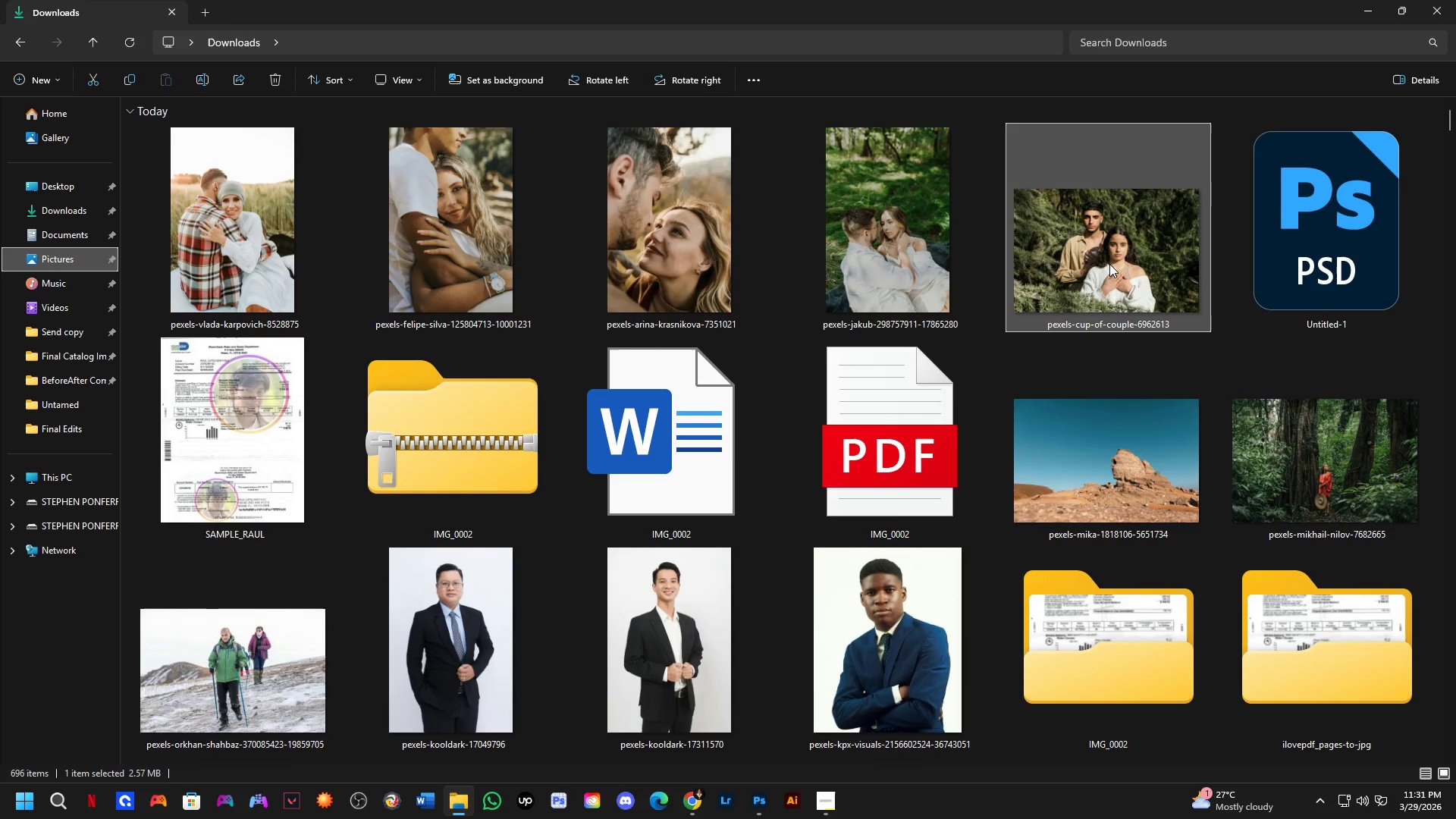 
key(Alt+AltLeft)
 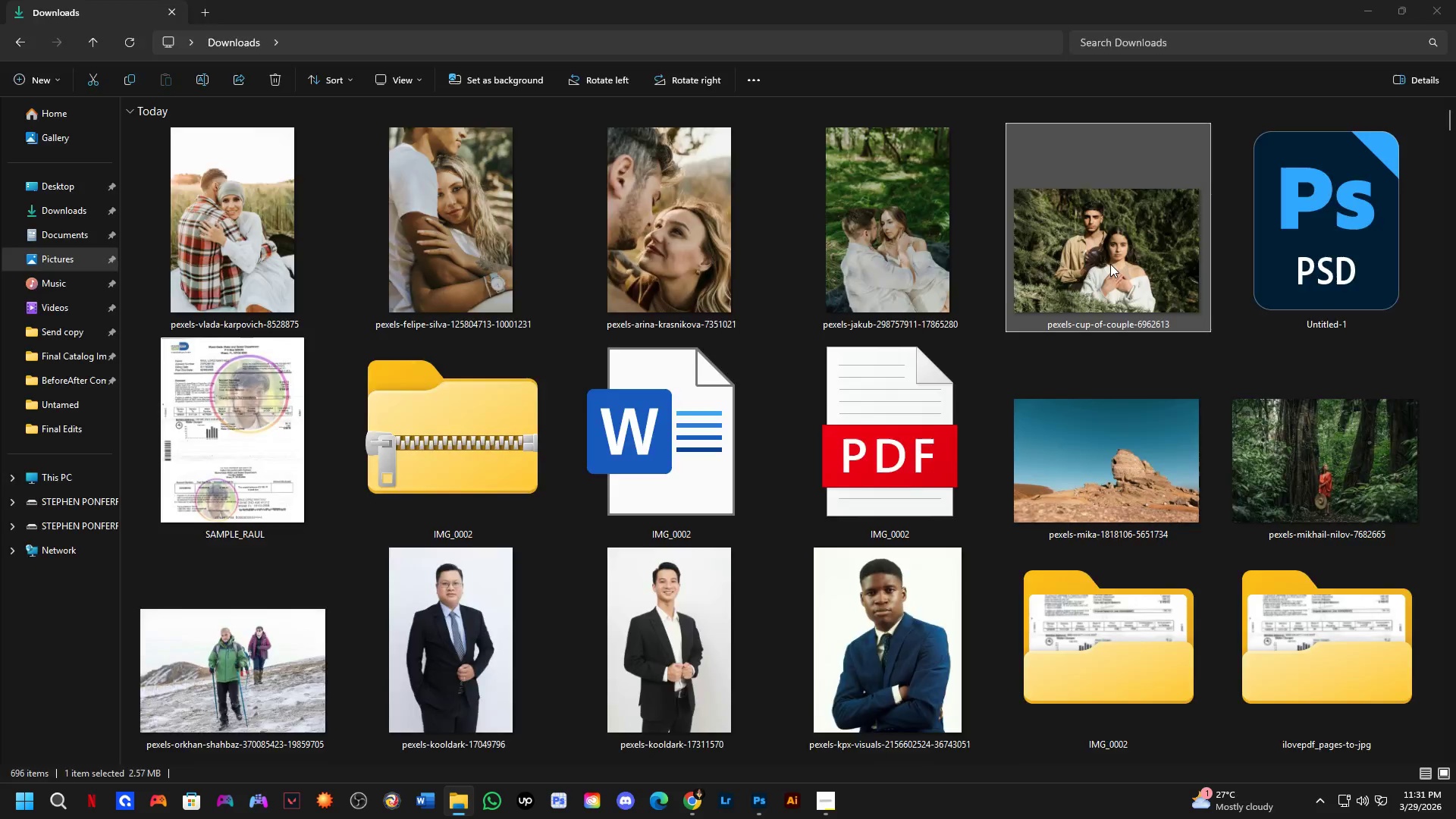 
key(Alt+Tab)
 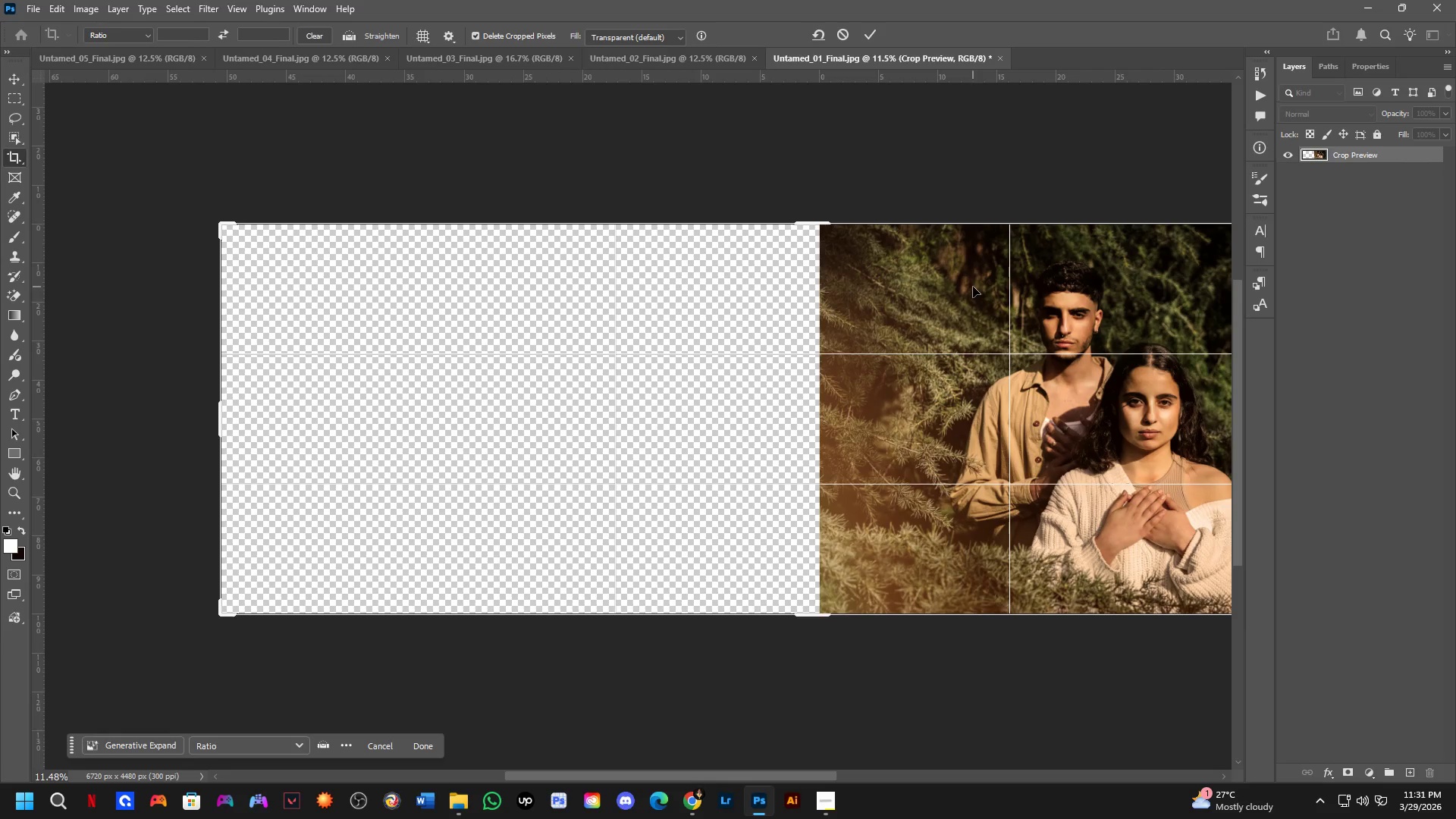 
key(B)
 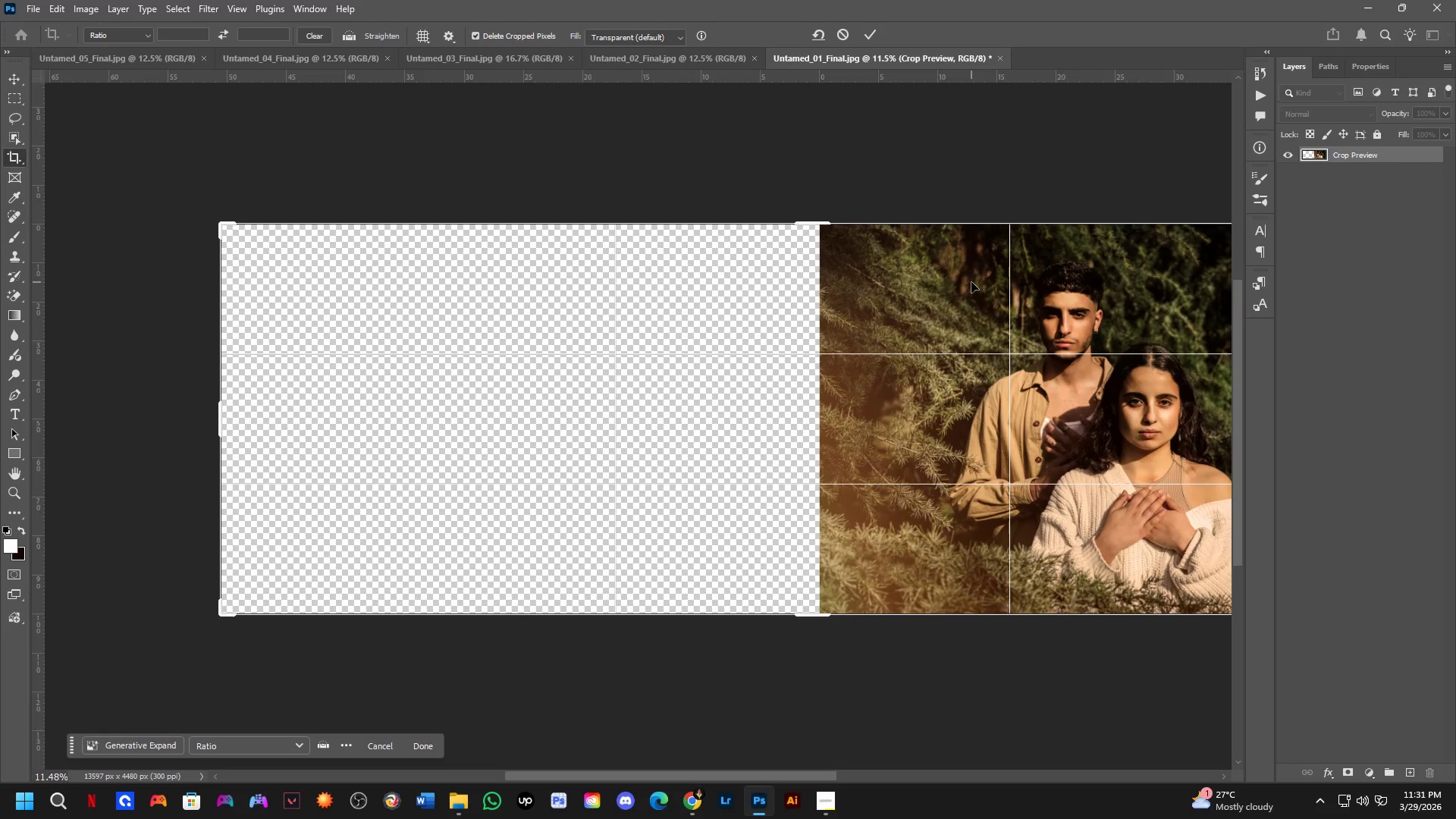 
key(Alt+AltLeft)
 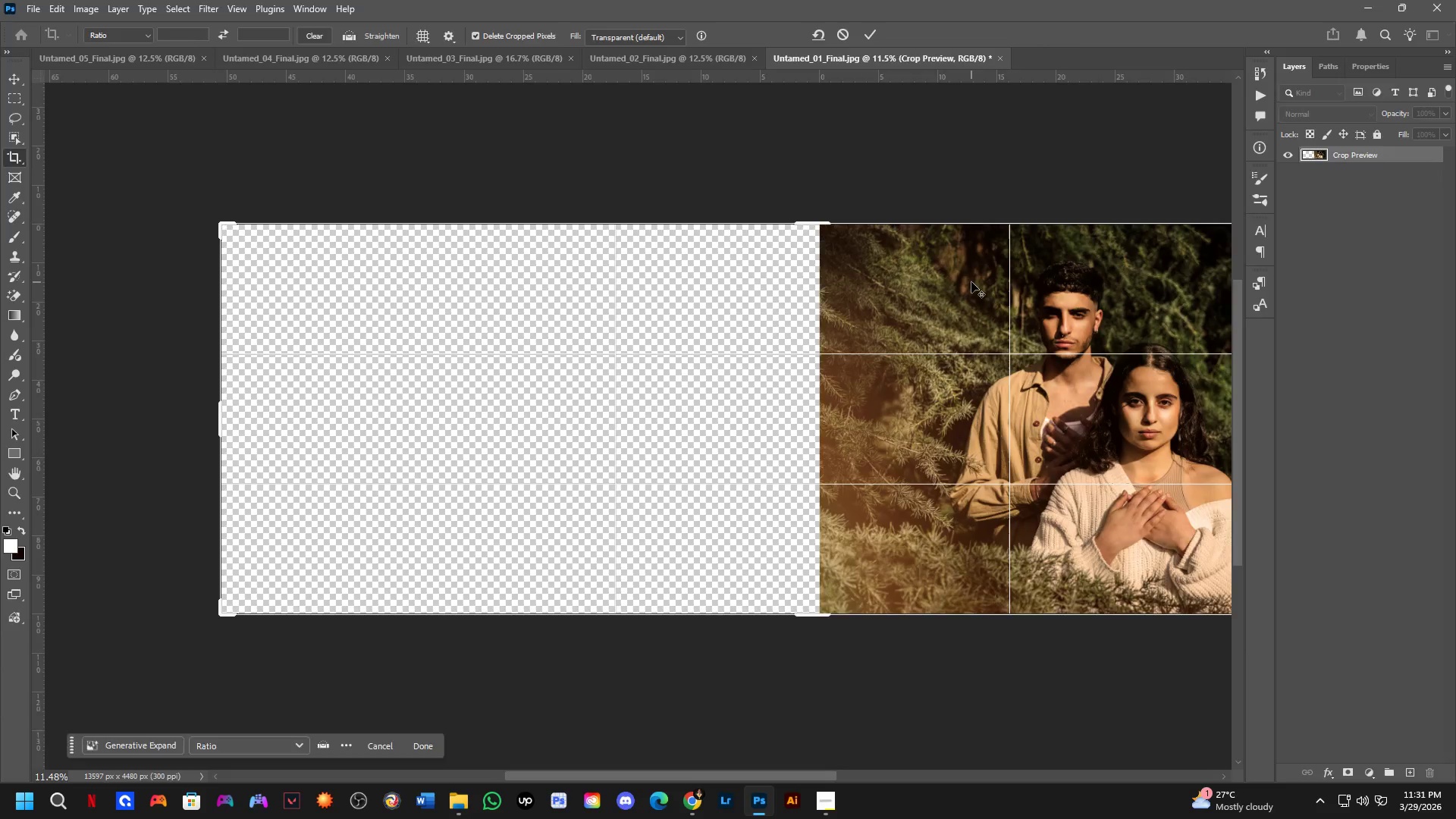 
key(Alt+Tab)
 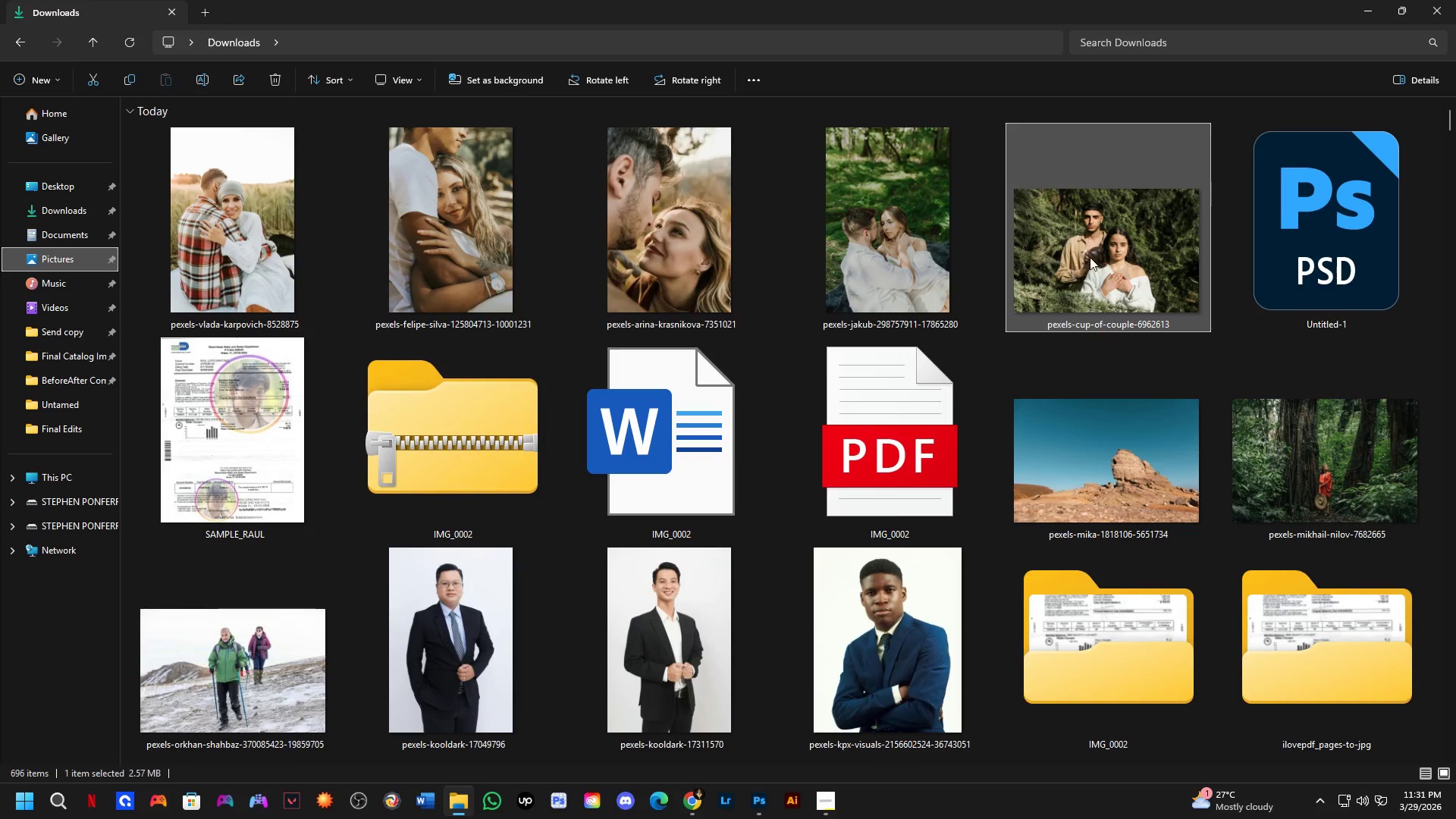 
left_click_drag(start_coordinate=[1103, 243], to_coordinate=[692, 401])
 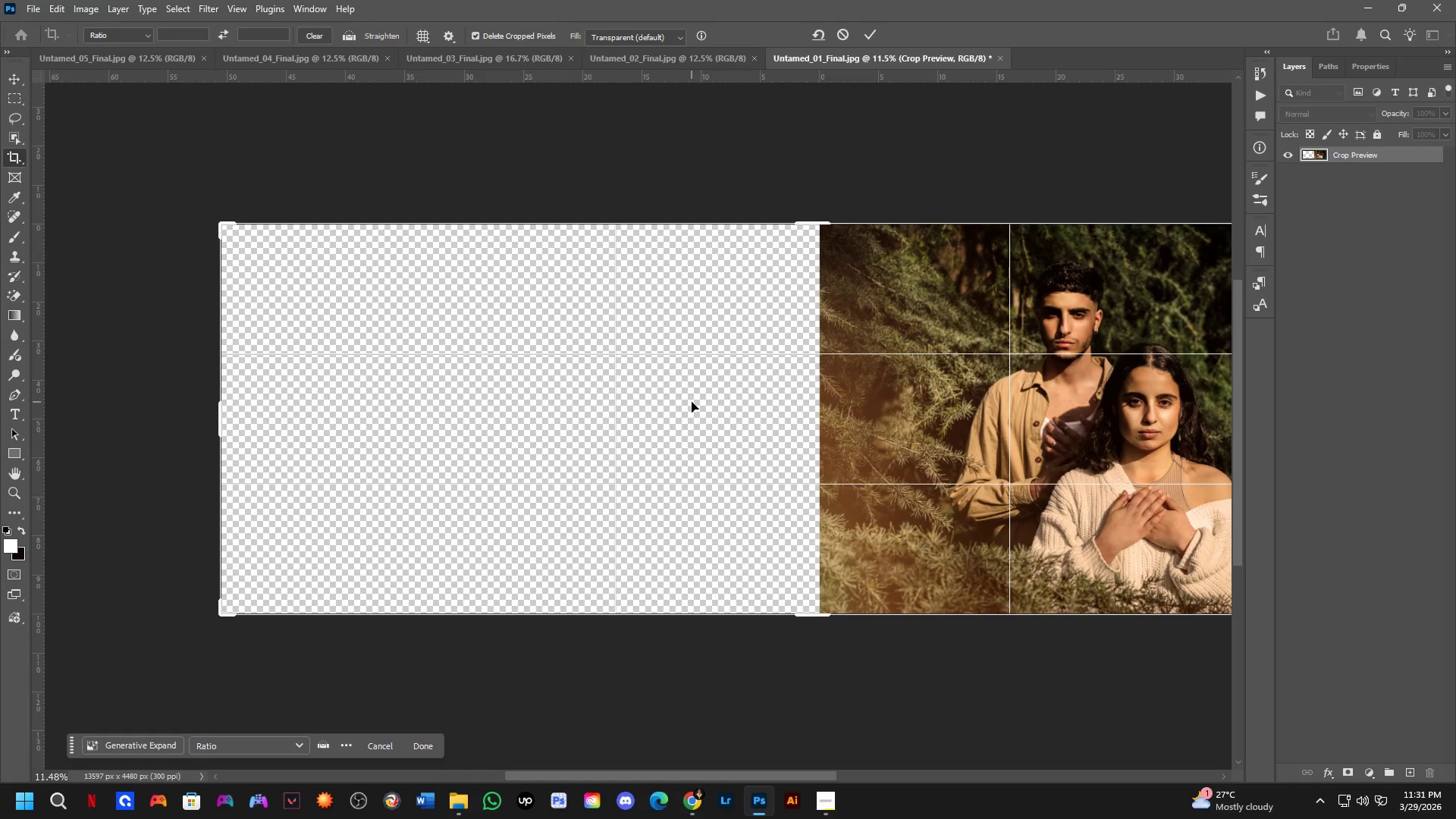 
key(Alt+AltLeft)
 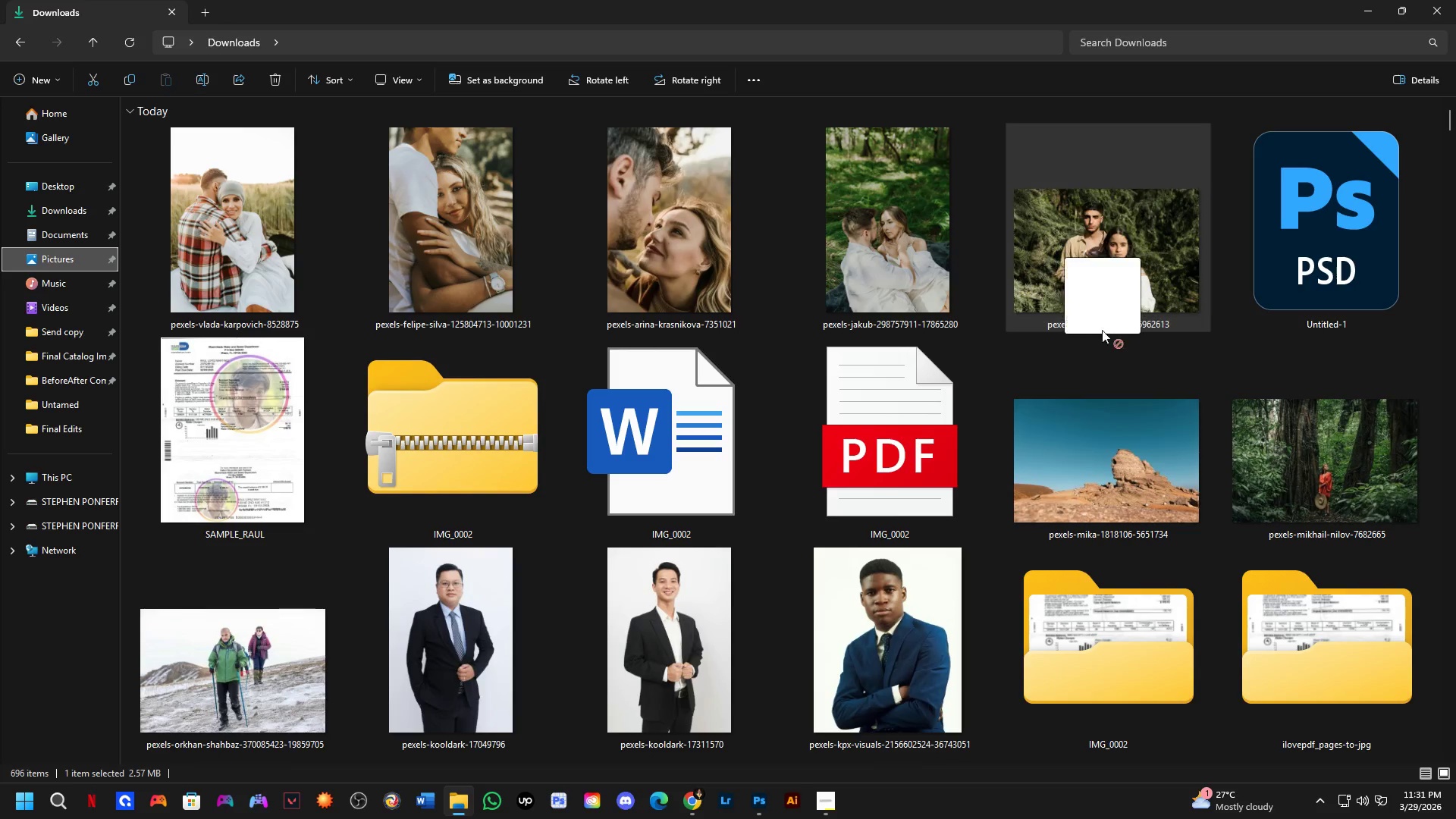 
key(Alt+Tab)
 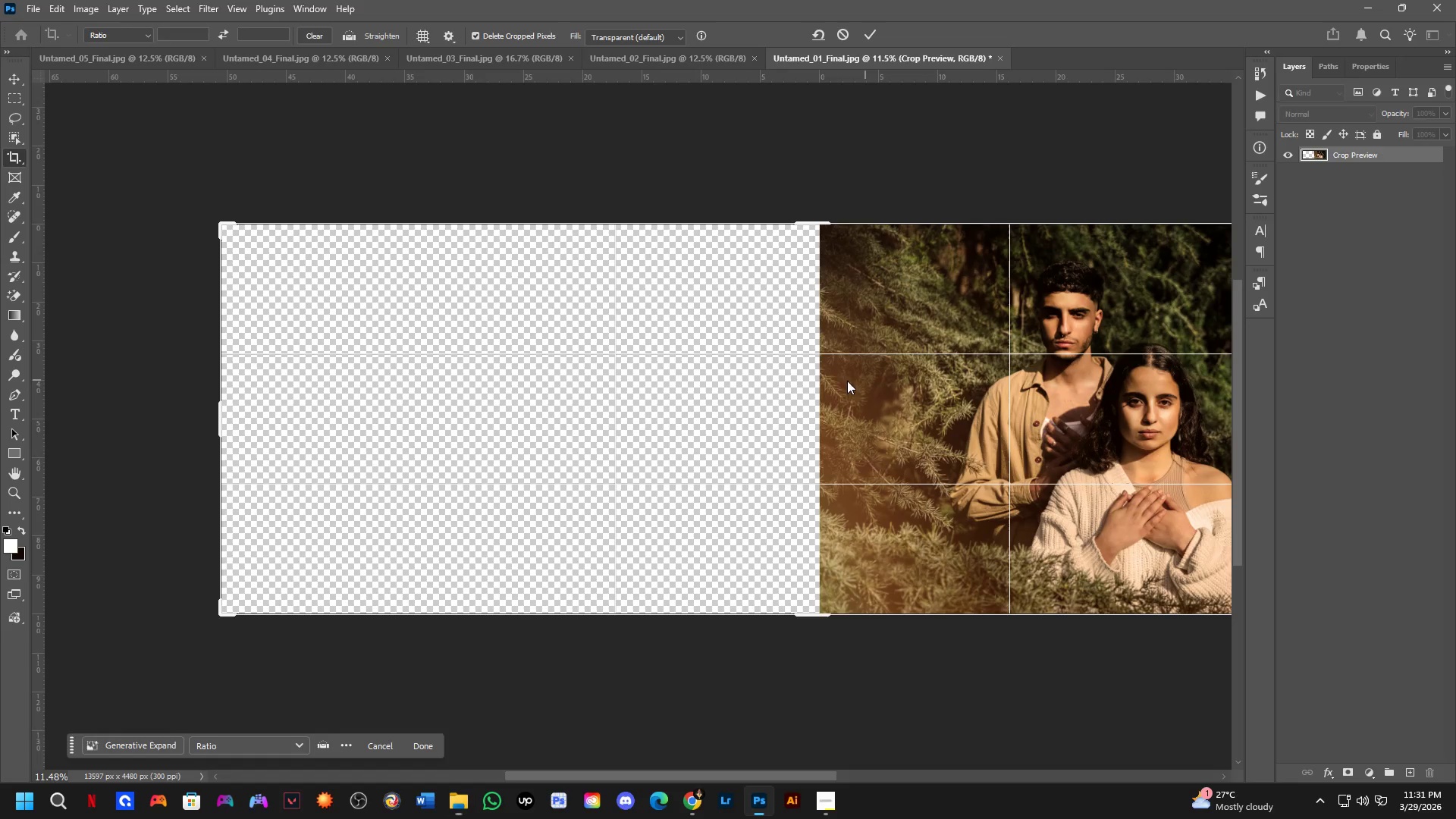 
hold_key(key=ShiftLeft, duration=0.59)
 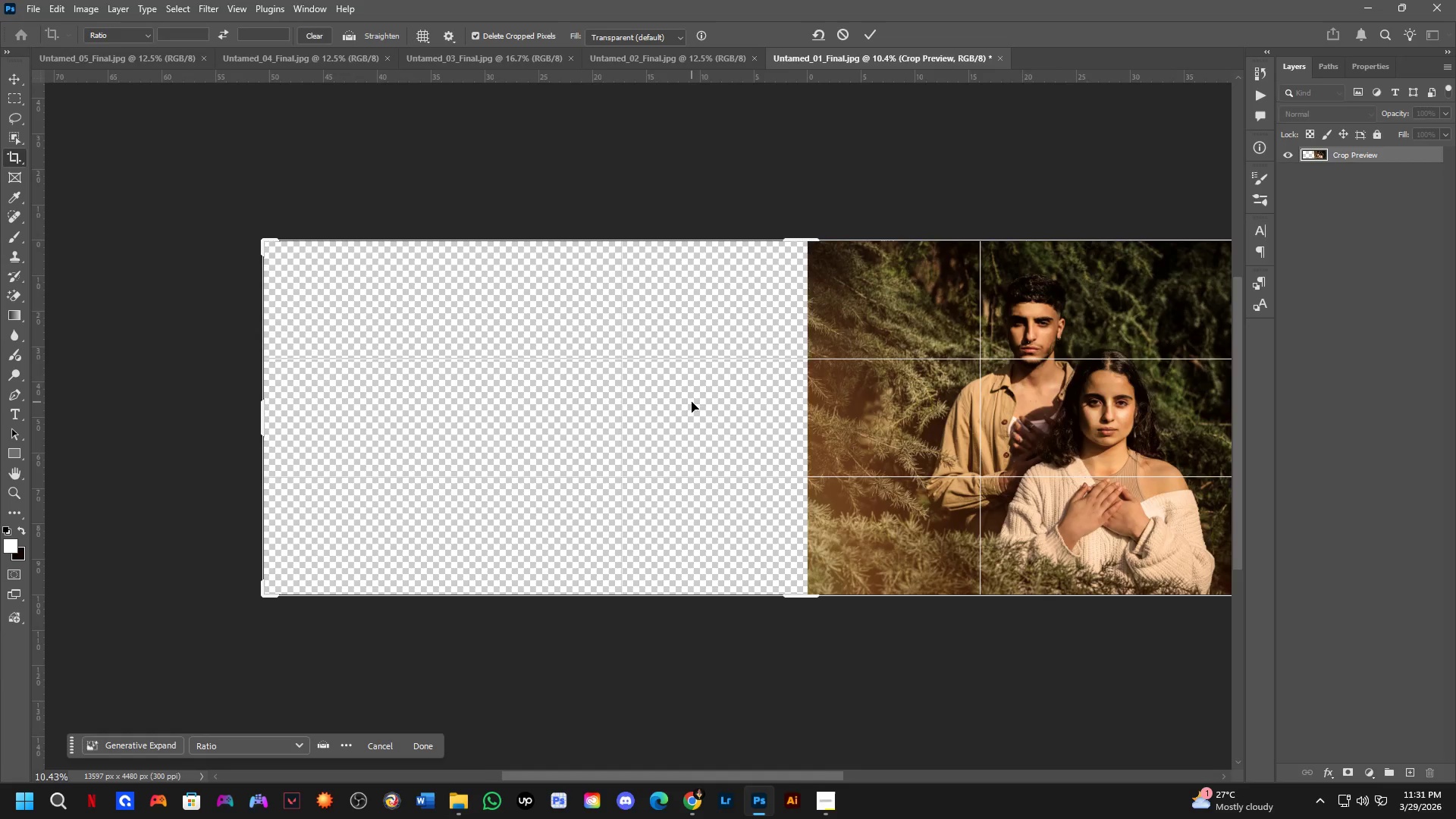 
scroll: coordinate [692, 402], scroll_direction: down, amount: 3.0
 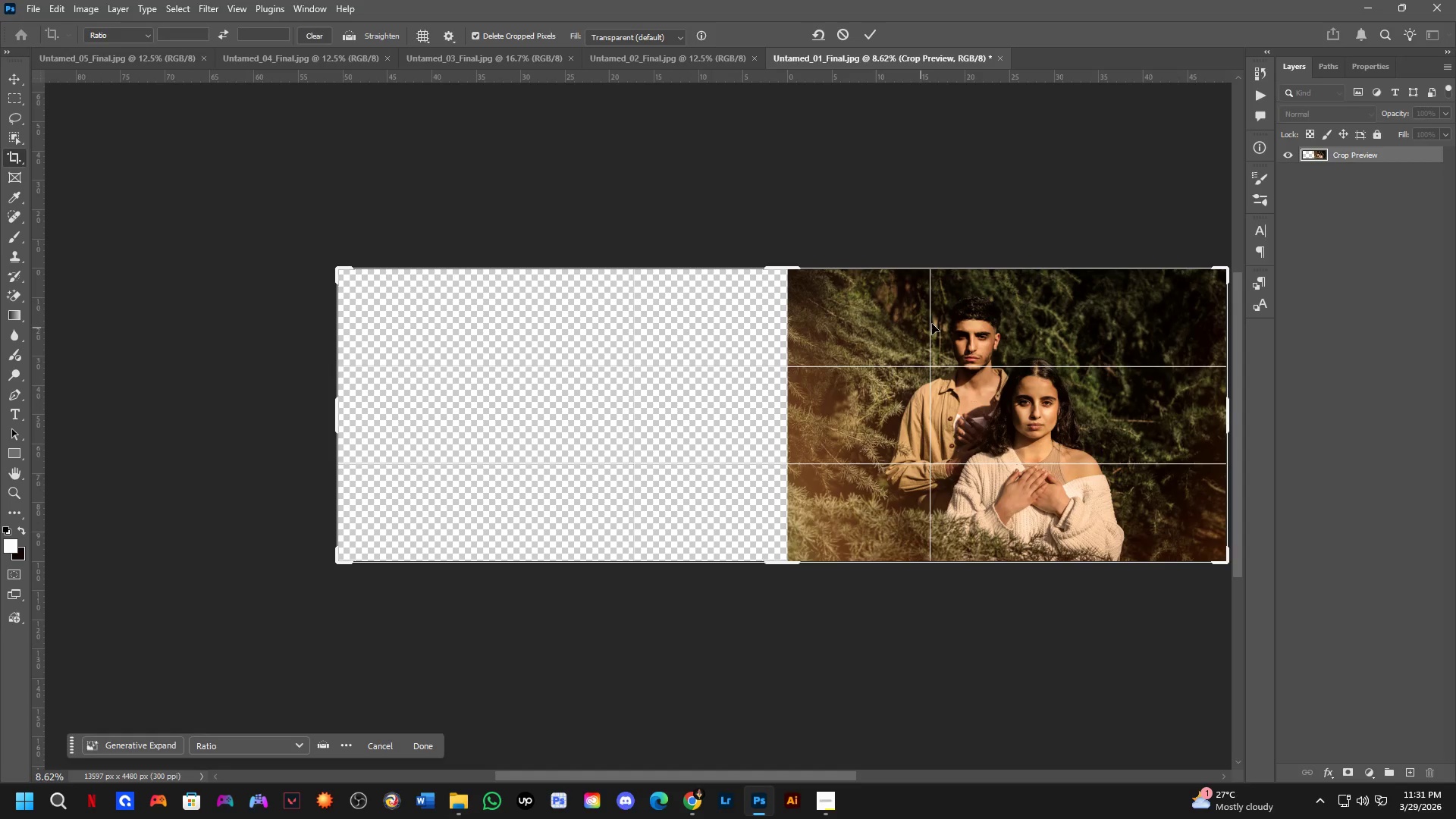 
key(Alt+AltLeft)
 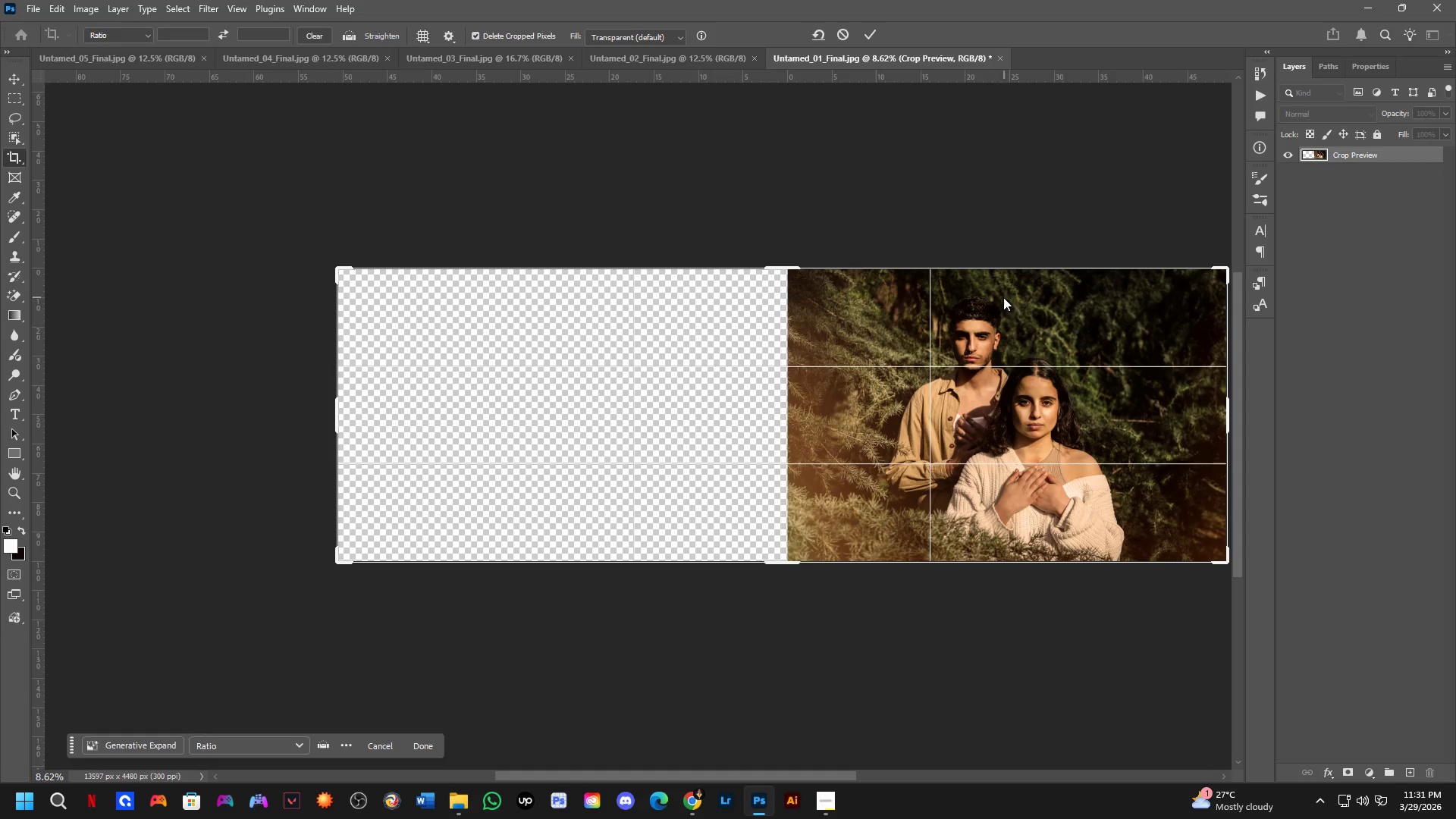 
key(B)
 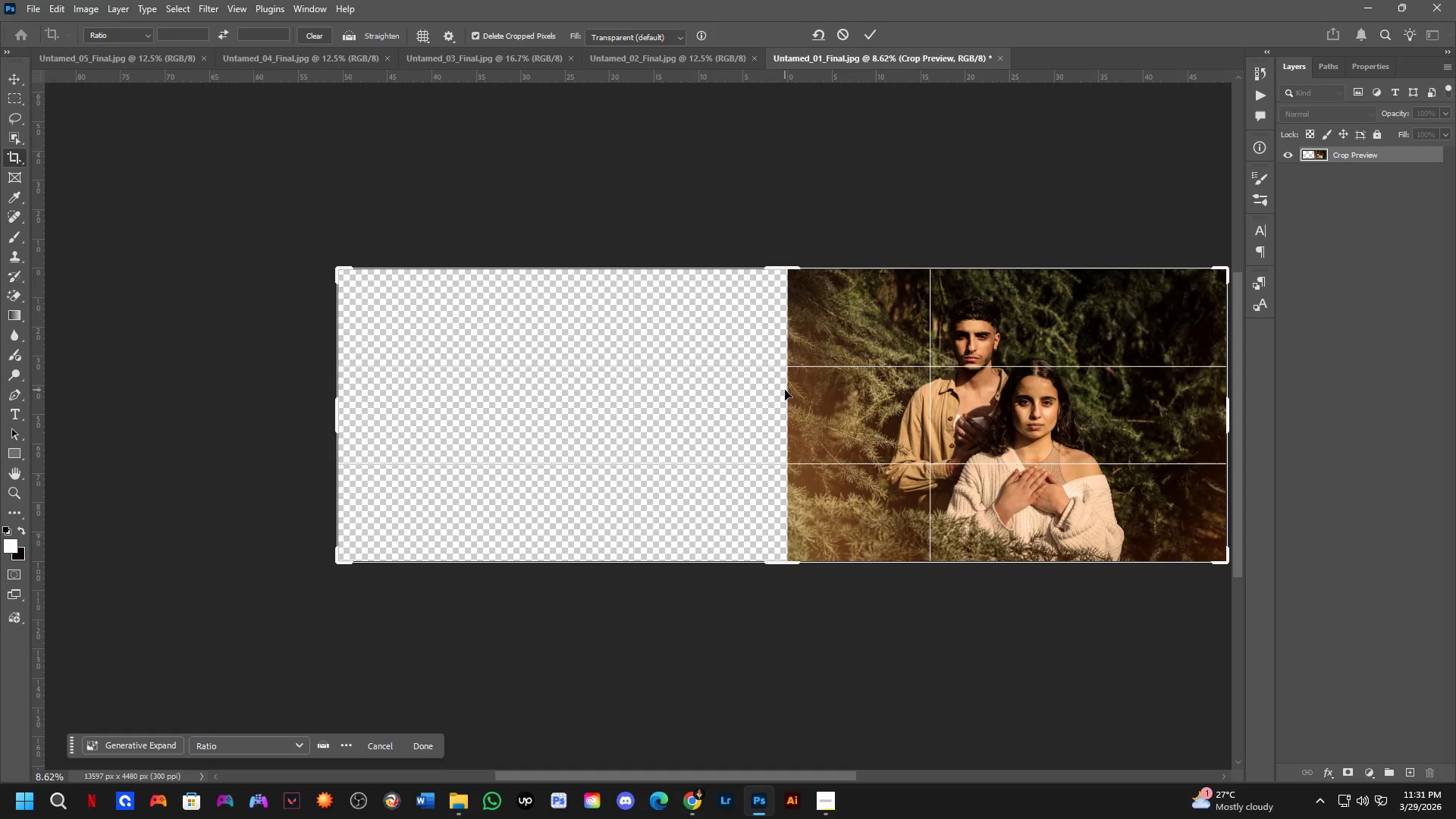 
scroll: coordinate [784, 390], scroll_direction: up, amount: 5.0
 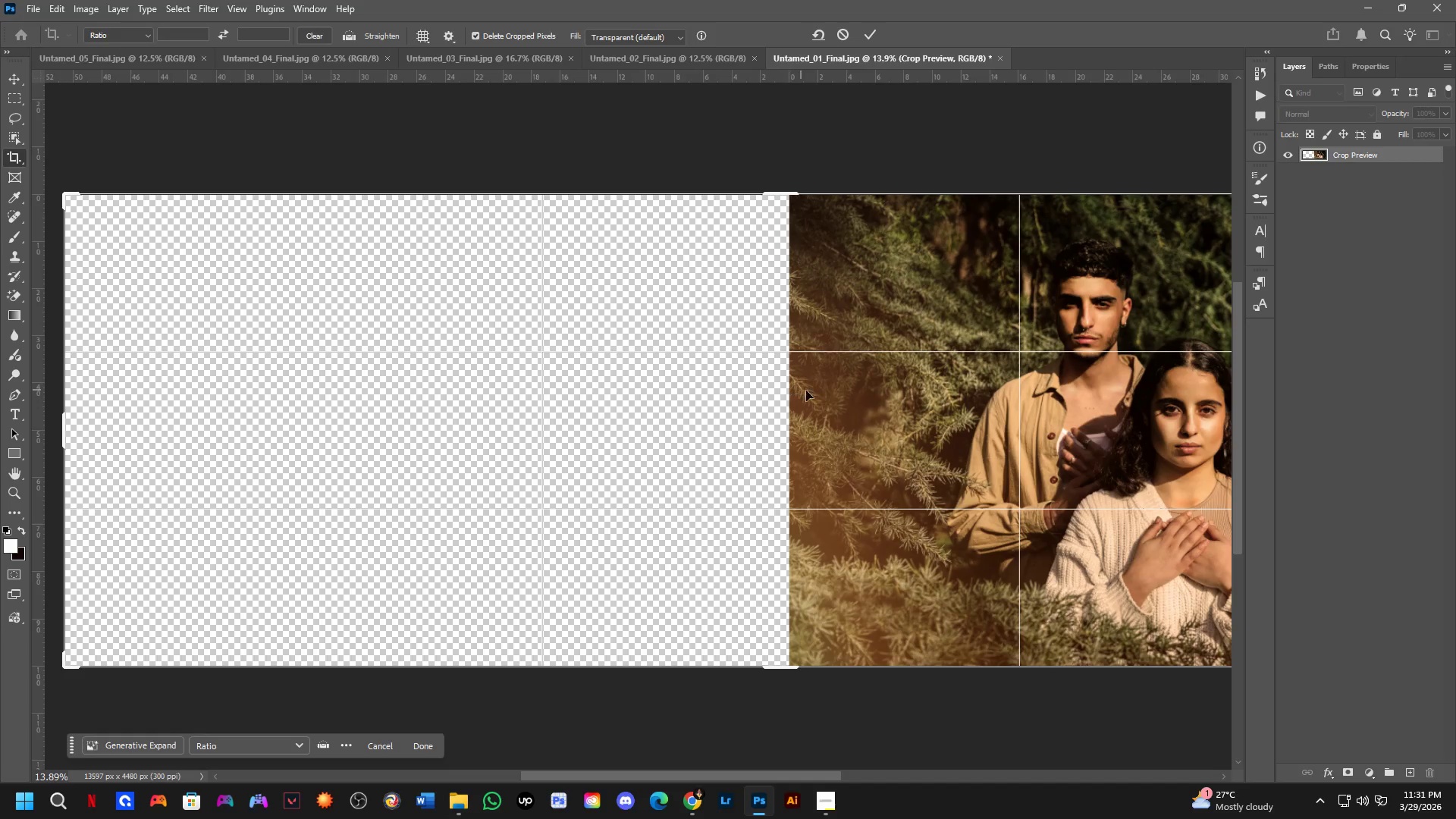 
hold_key(key=Space, duration=0.5)
 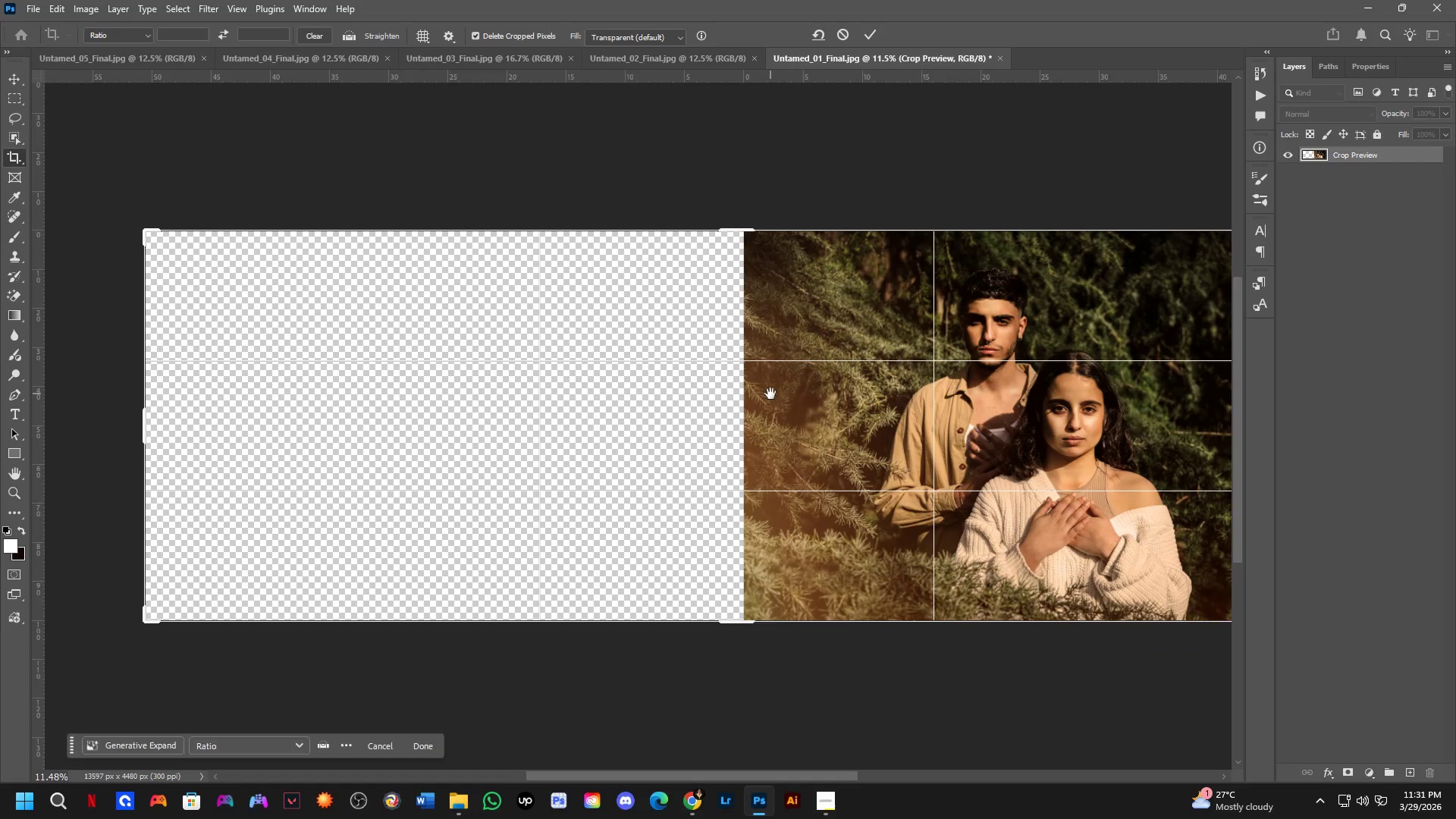 
left_click_drag(start_coordinate=[814, 391], to_coordinate=[765, 393])
 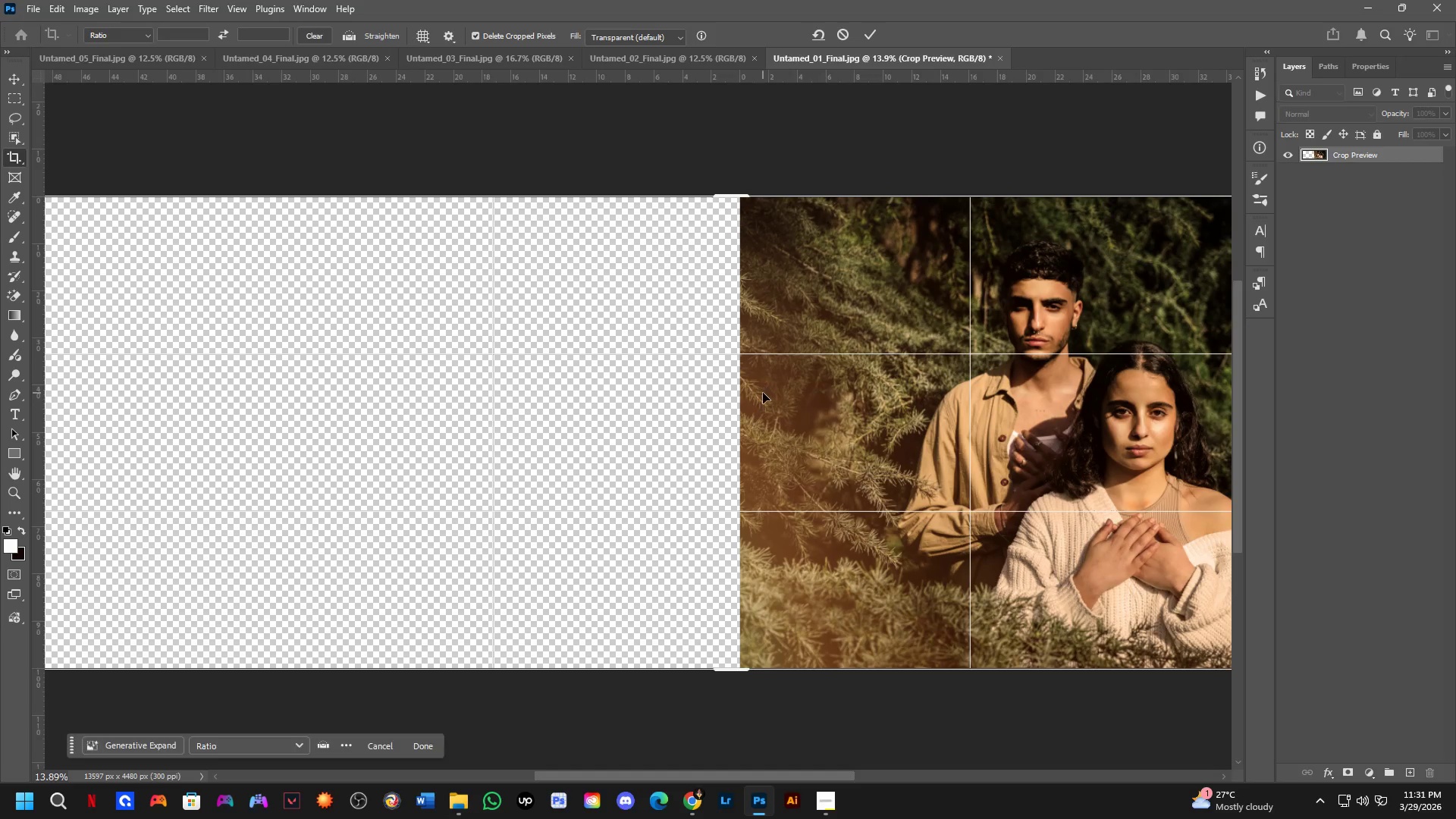 
scroll: coordinate [763, 393], scroll_direction: down, amount: 2.0
 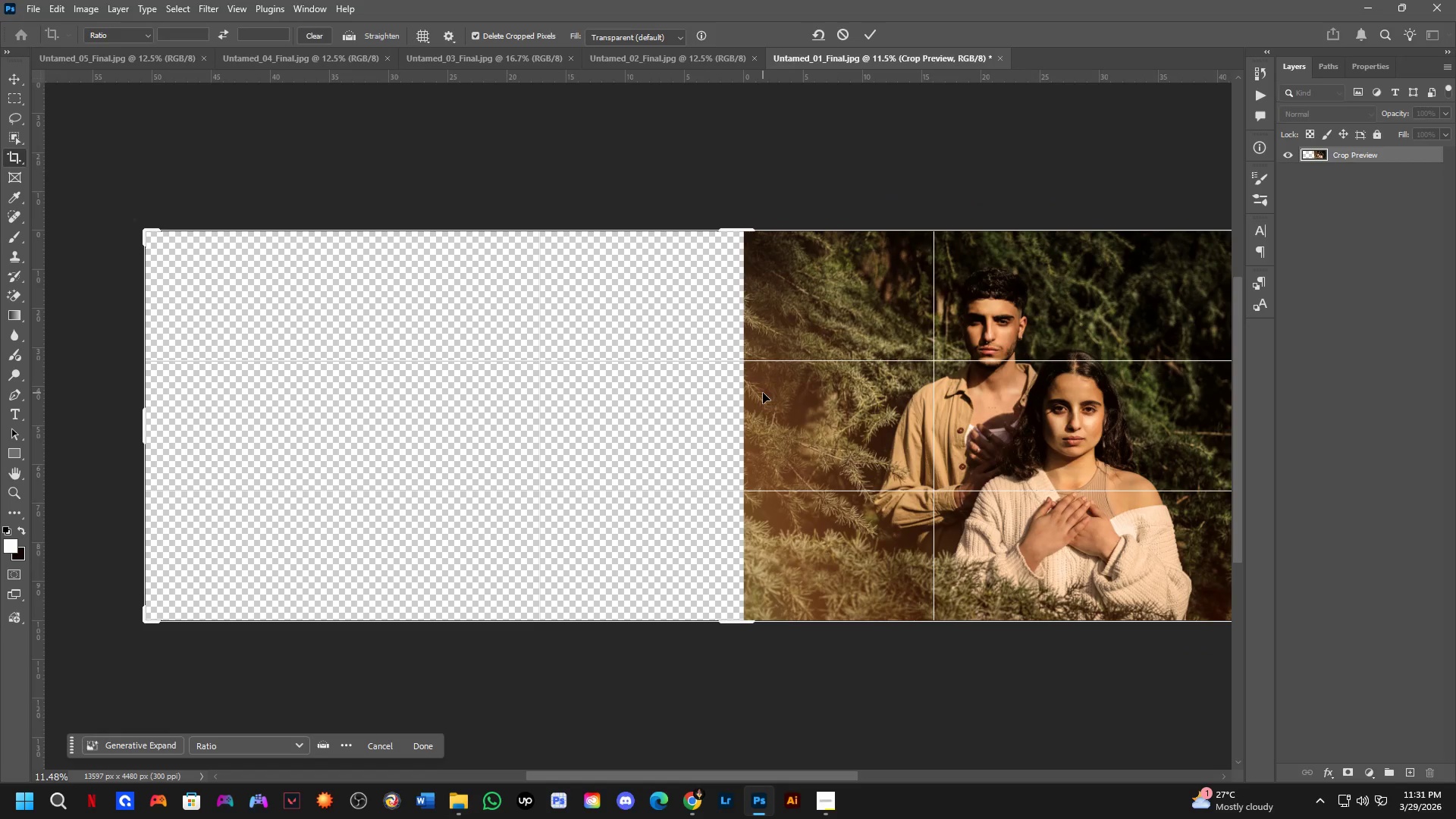 
hold_key(key=Space, duration=0.39)
 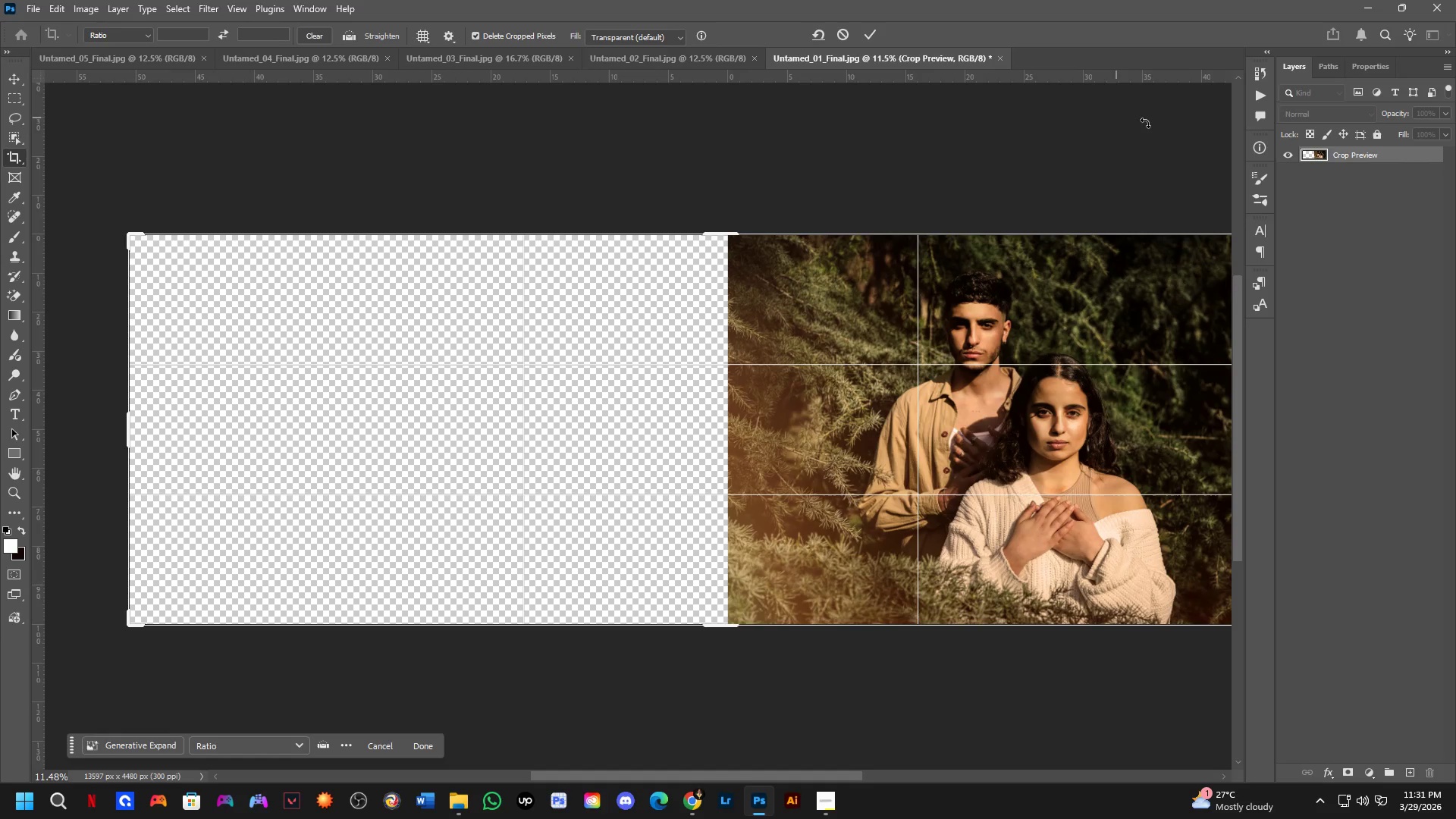 
left_click_drag(start_coordinate=[769, 394], to_coordinate=[753, 397])
 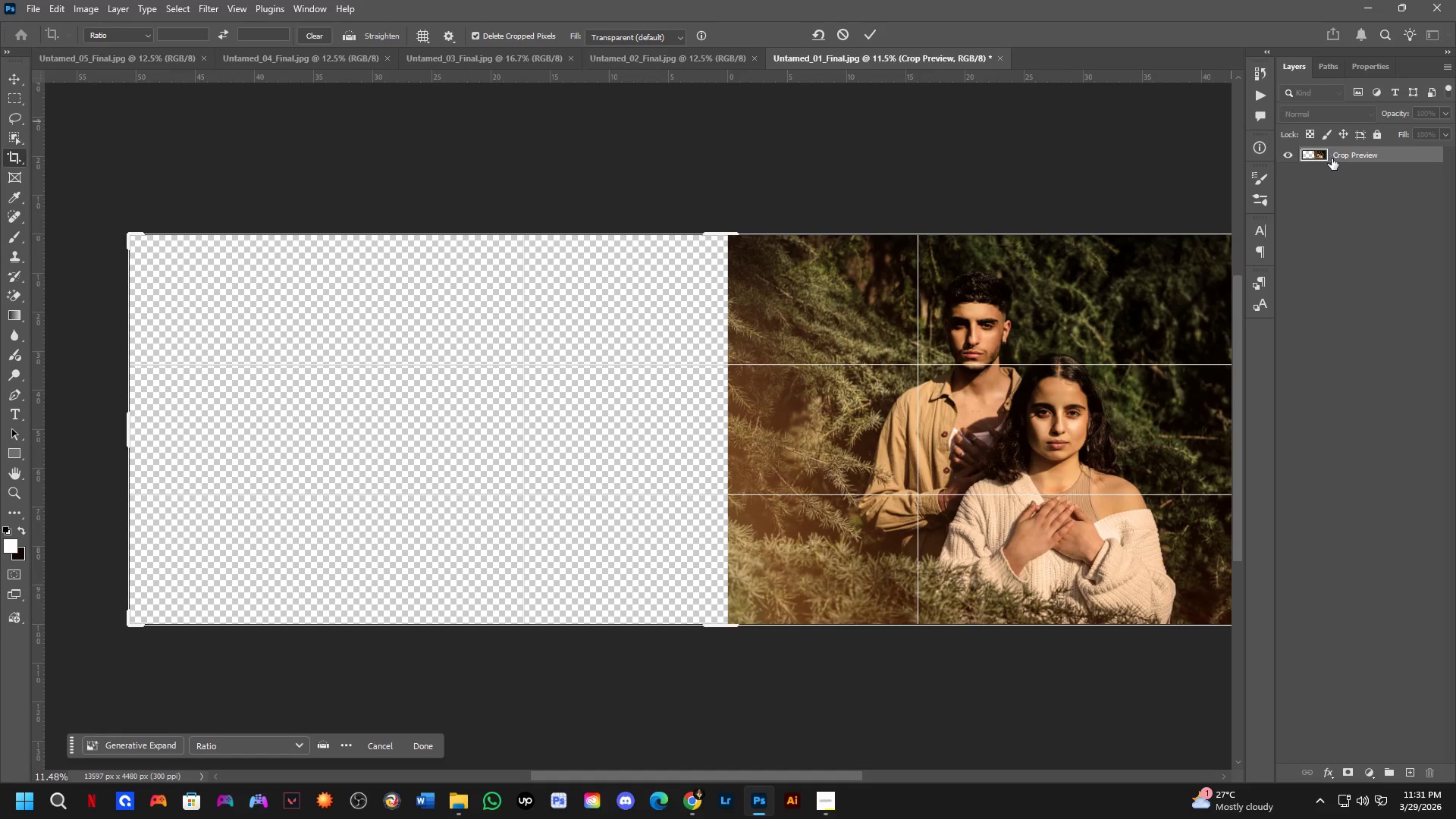 
key(B)
 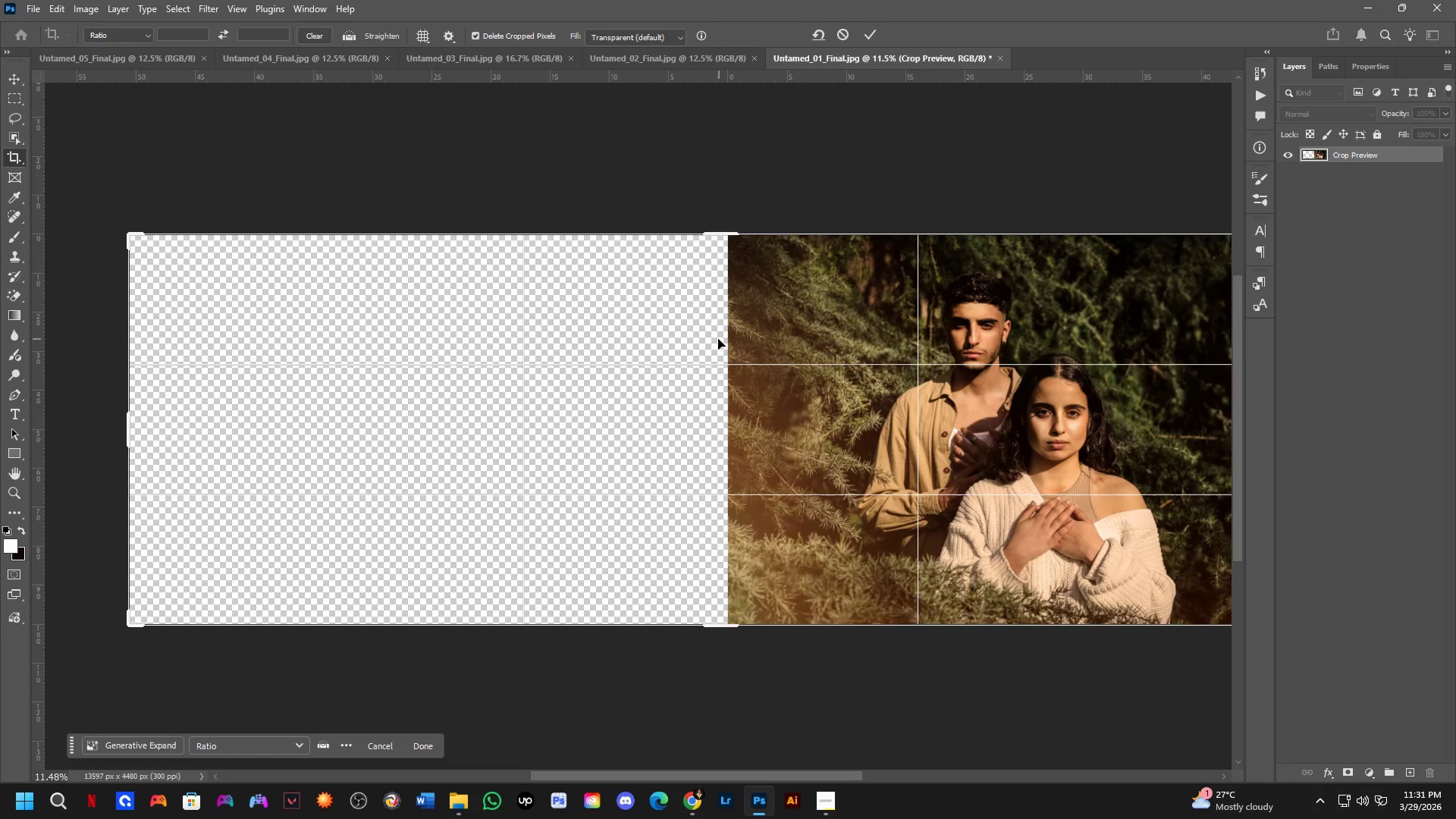 
scroll: coordinate [717, 339], scroll_direction: down, amount: 2.0
 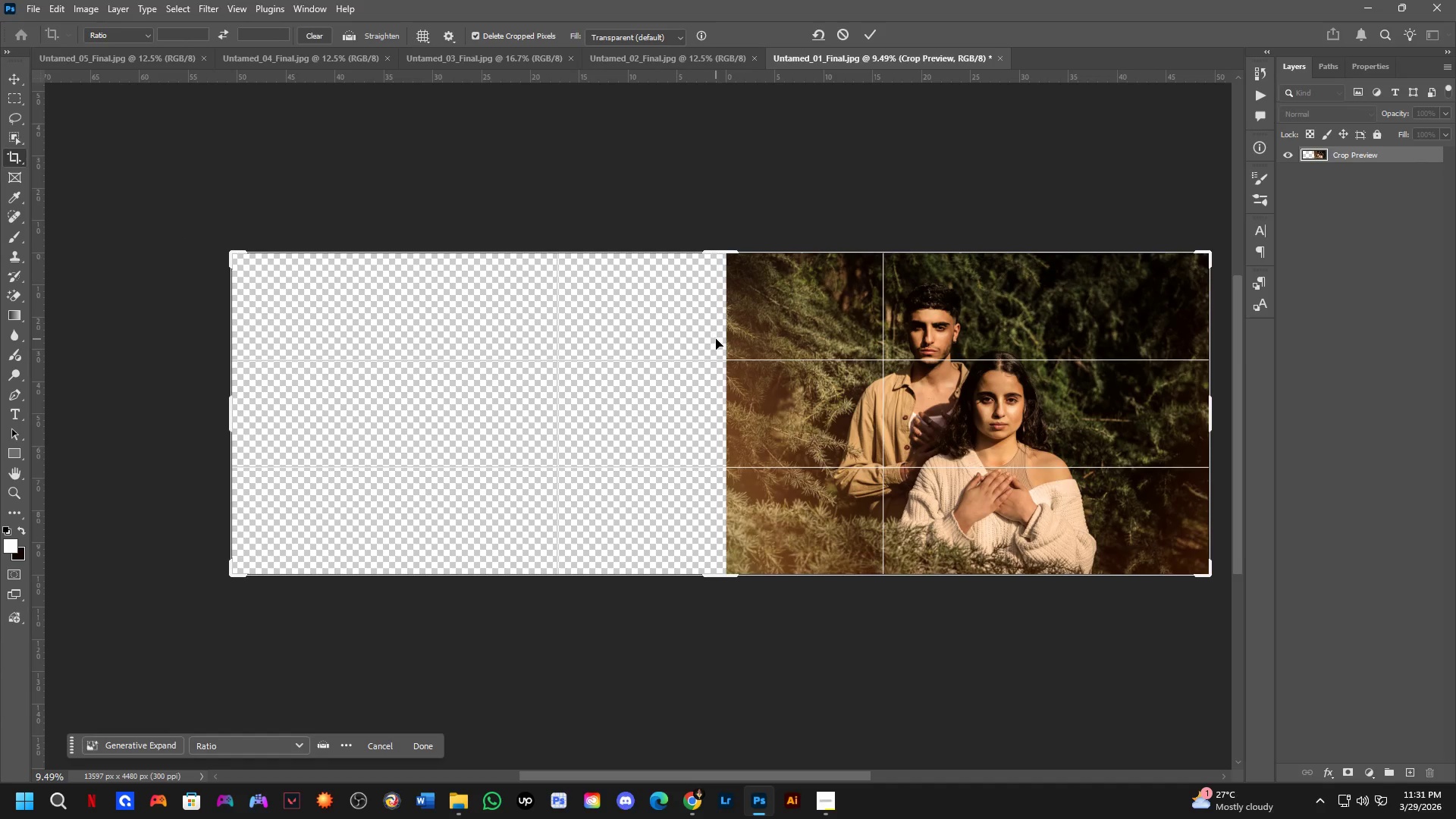 
hold_key(key=Space, duration=0.47)
 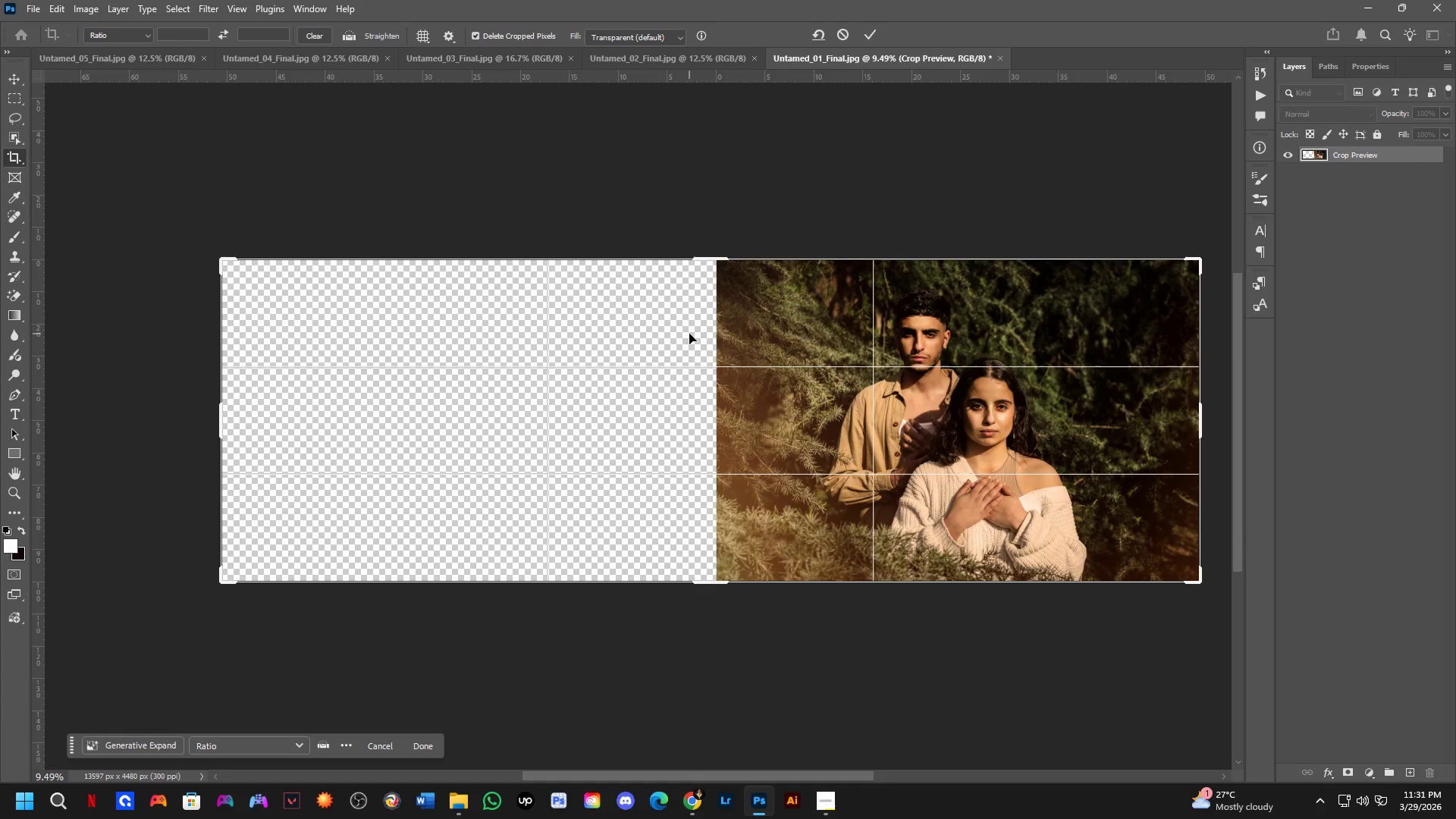 
left_click_drag(start_coordinate=[701, 339], to_coordinate=[691, 346])
 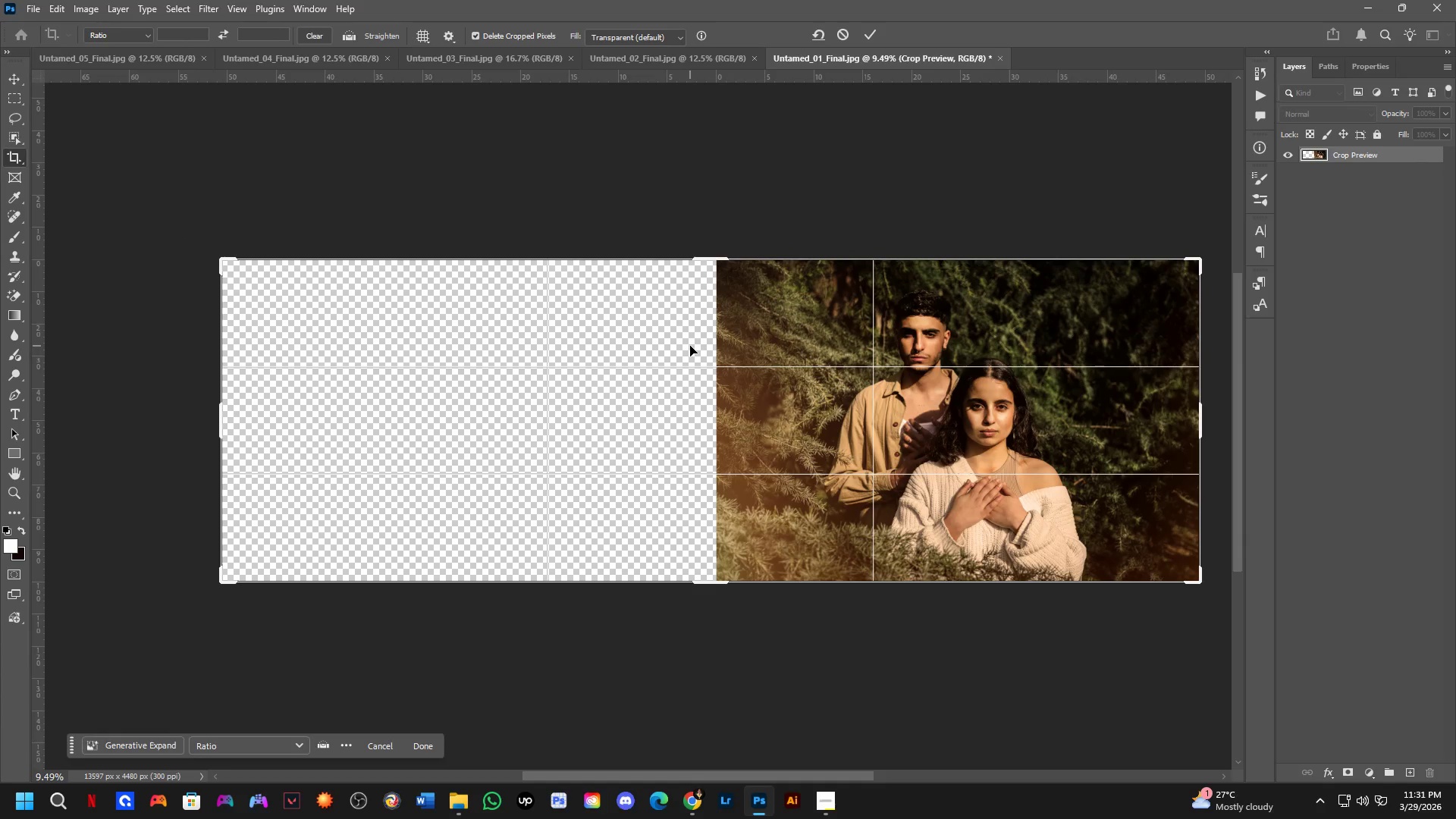 
key(B)
 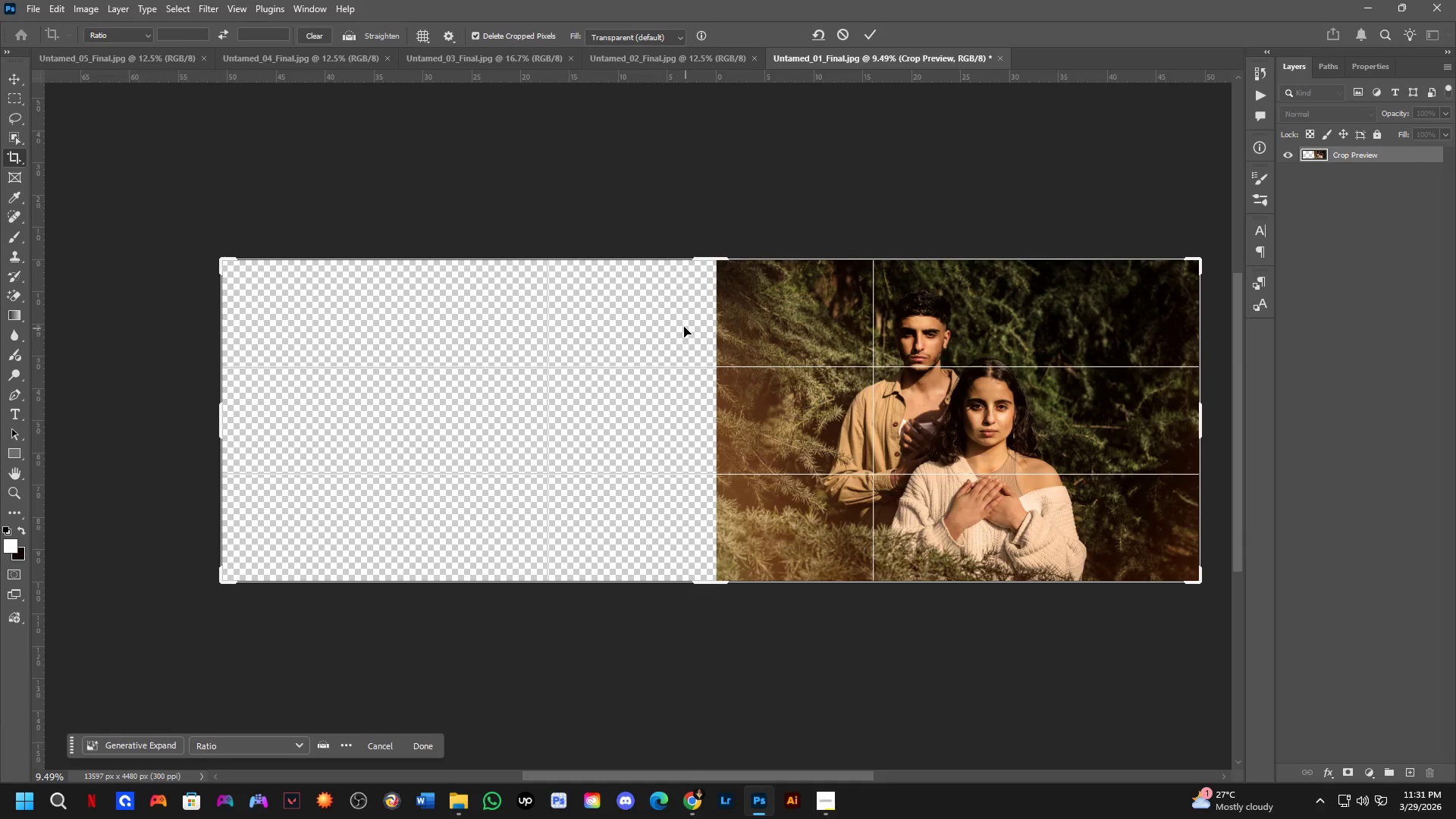 
scroll: coordinate [670, 319], scroll_direction: down, amount: 2.0
 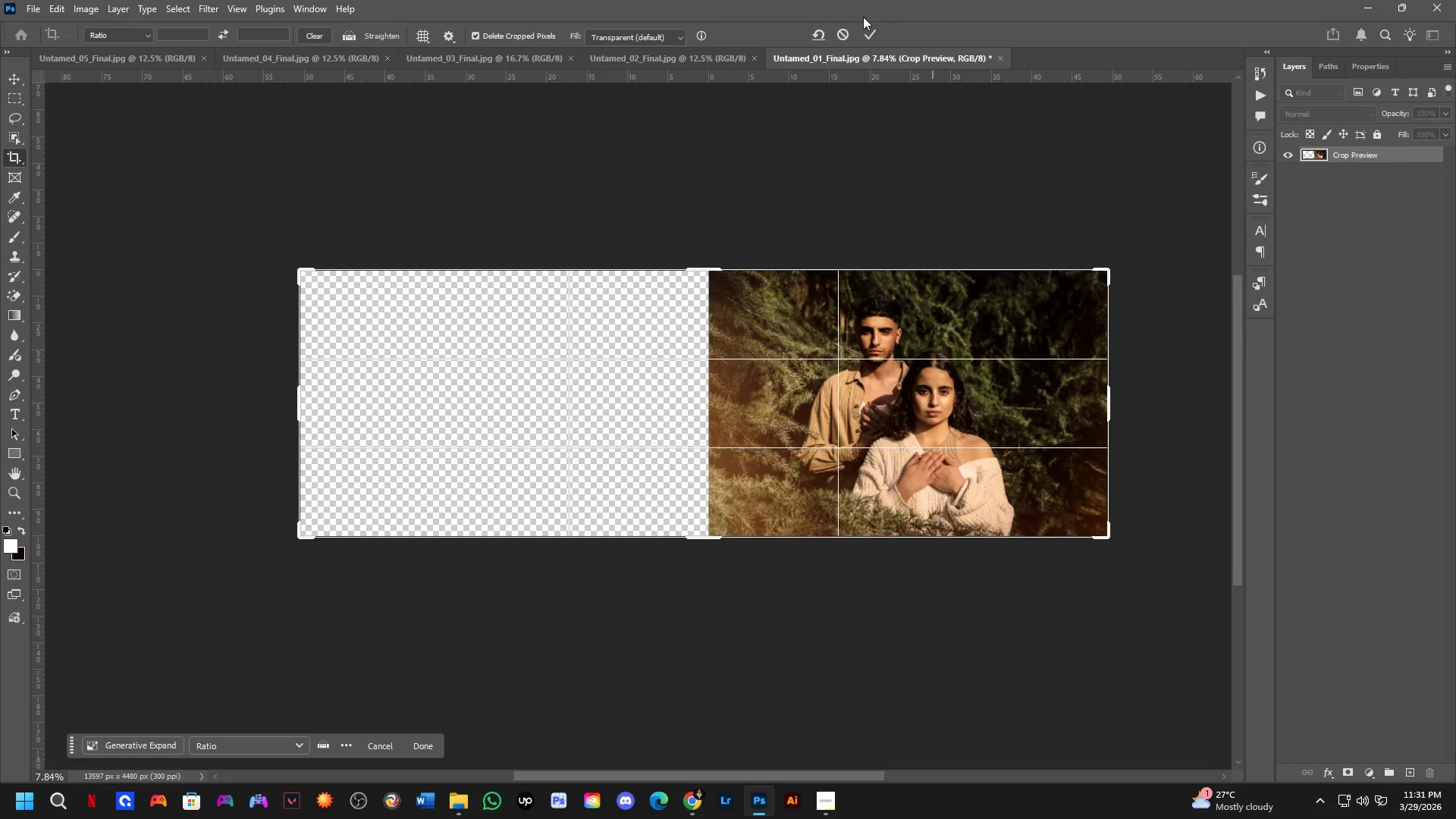 
left_click([870, 36])
 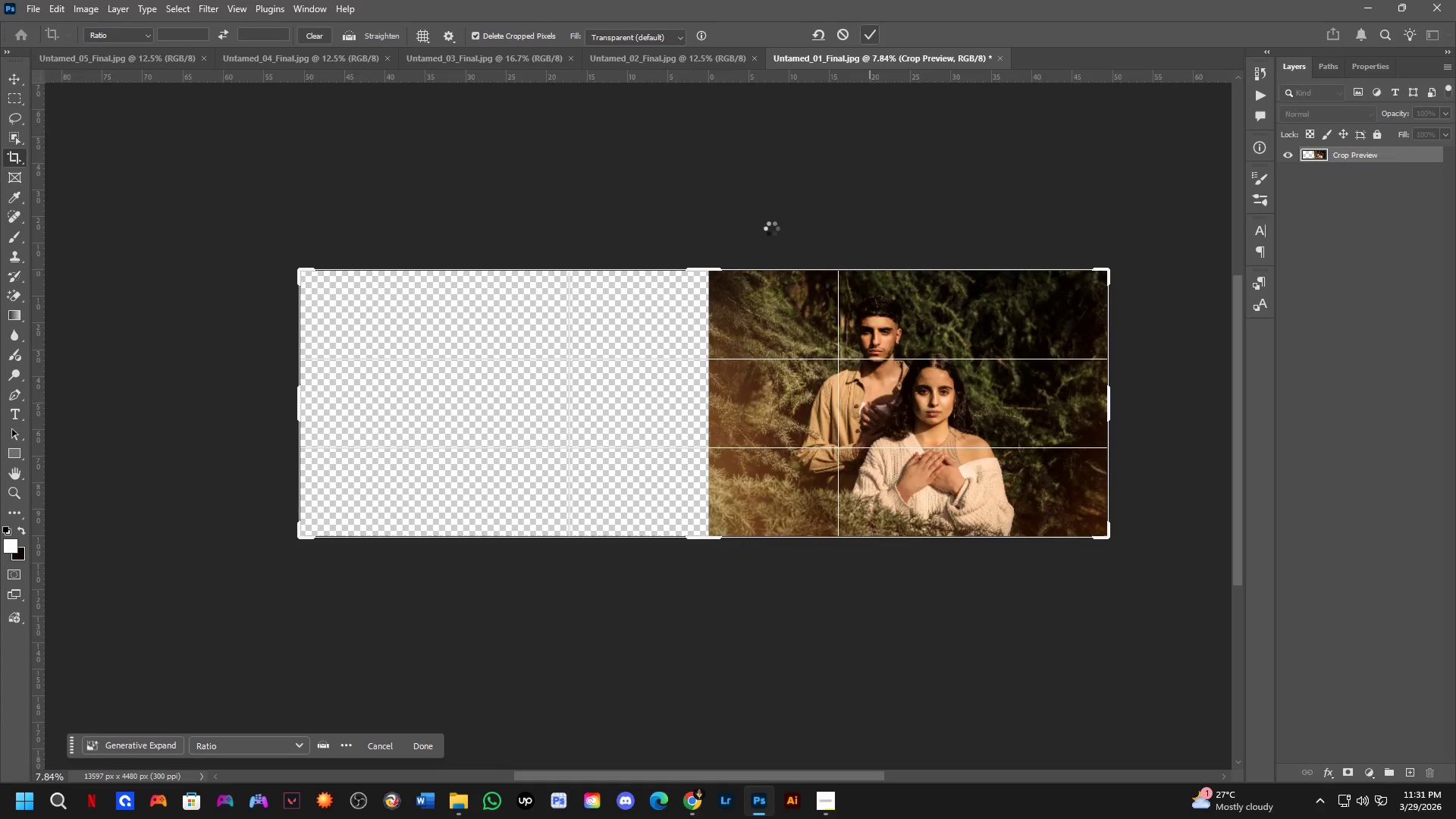 
scroll: coordinate [707, 352], scroll_direction: up, amount: 2.0
 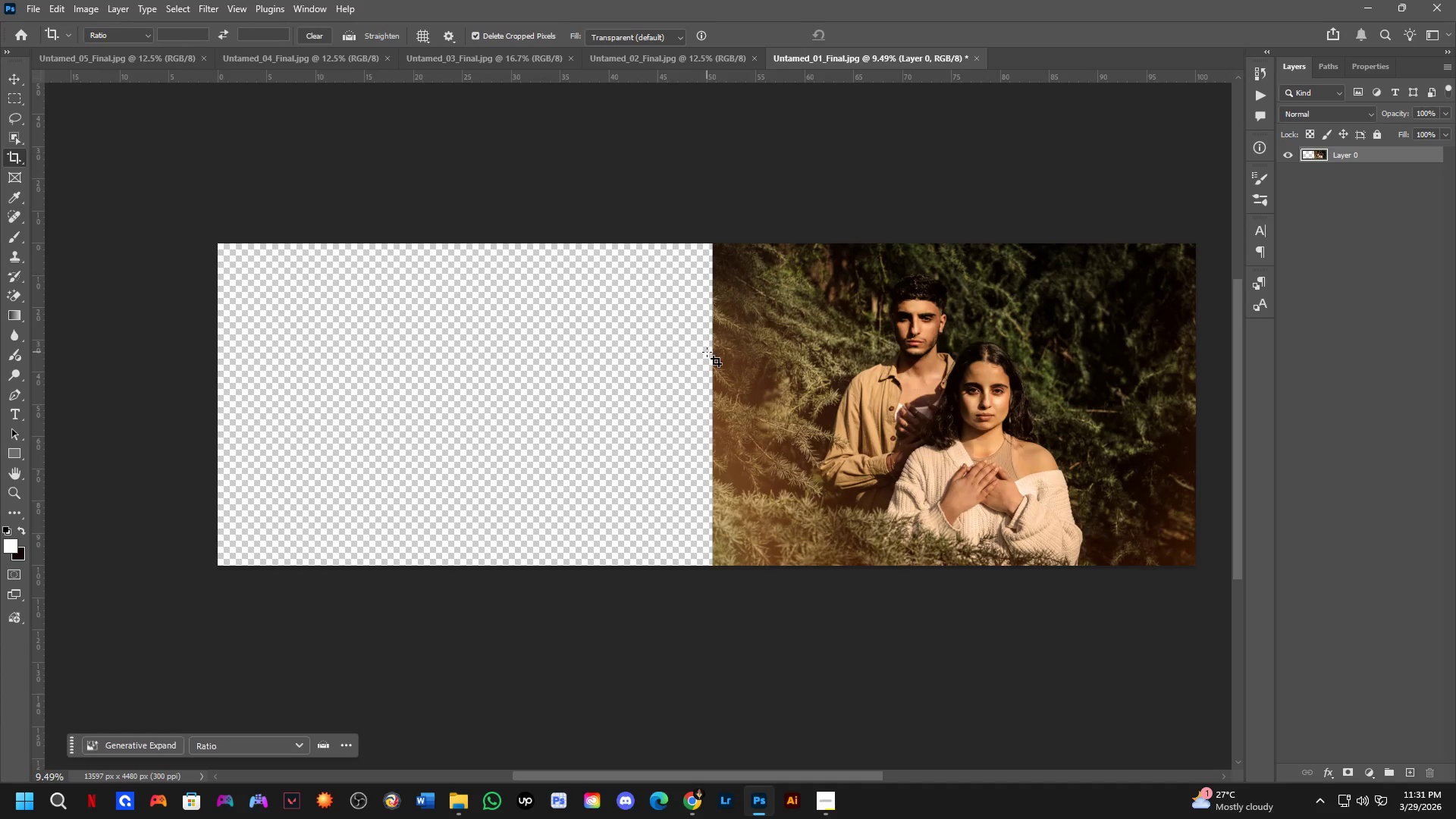 
key(Alt+AltLeft)
 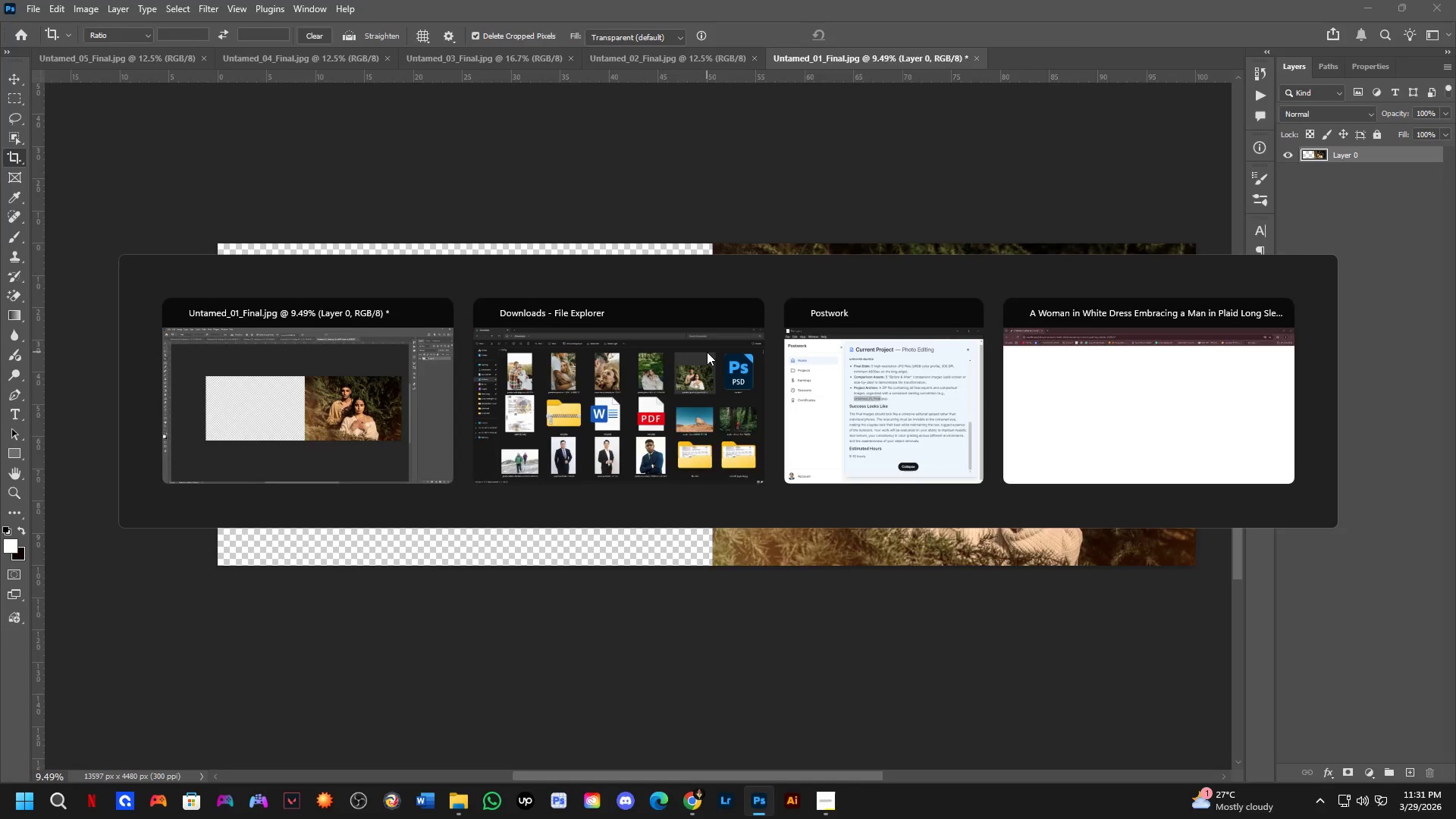 
key(Alt+Tab)
 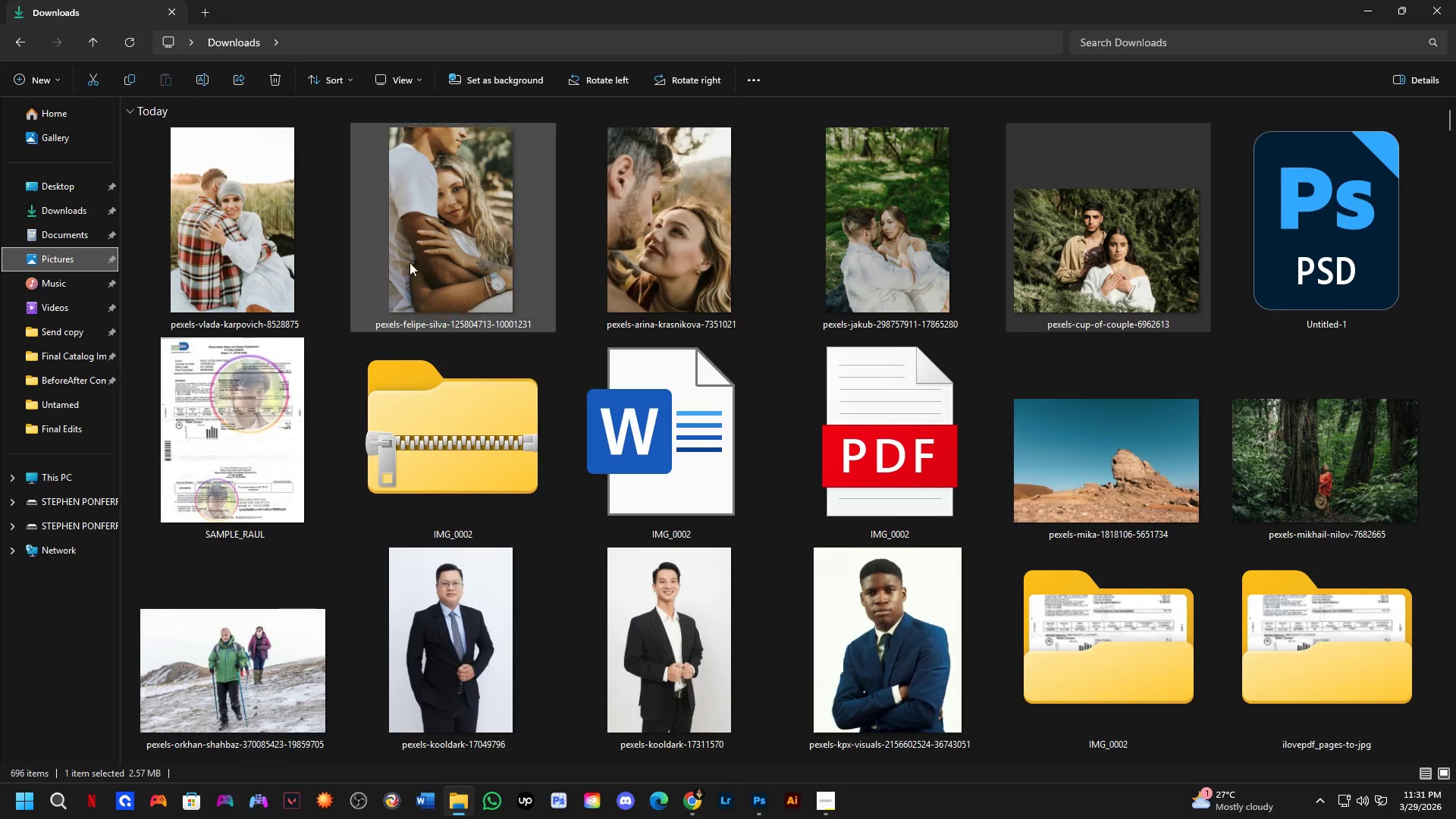 
left_click_drag(start_coordinate=[1119, 220], to_coordinate=[721, 406])
 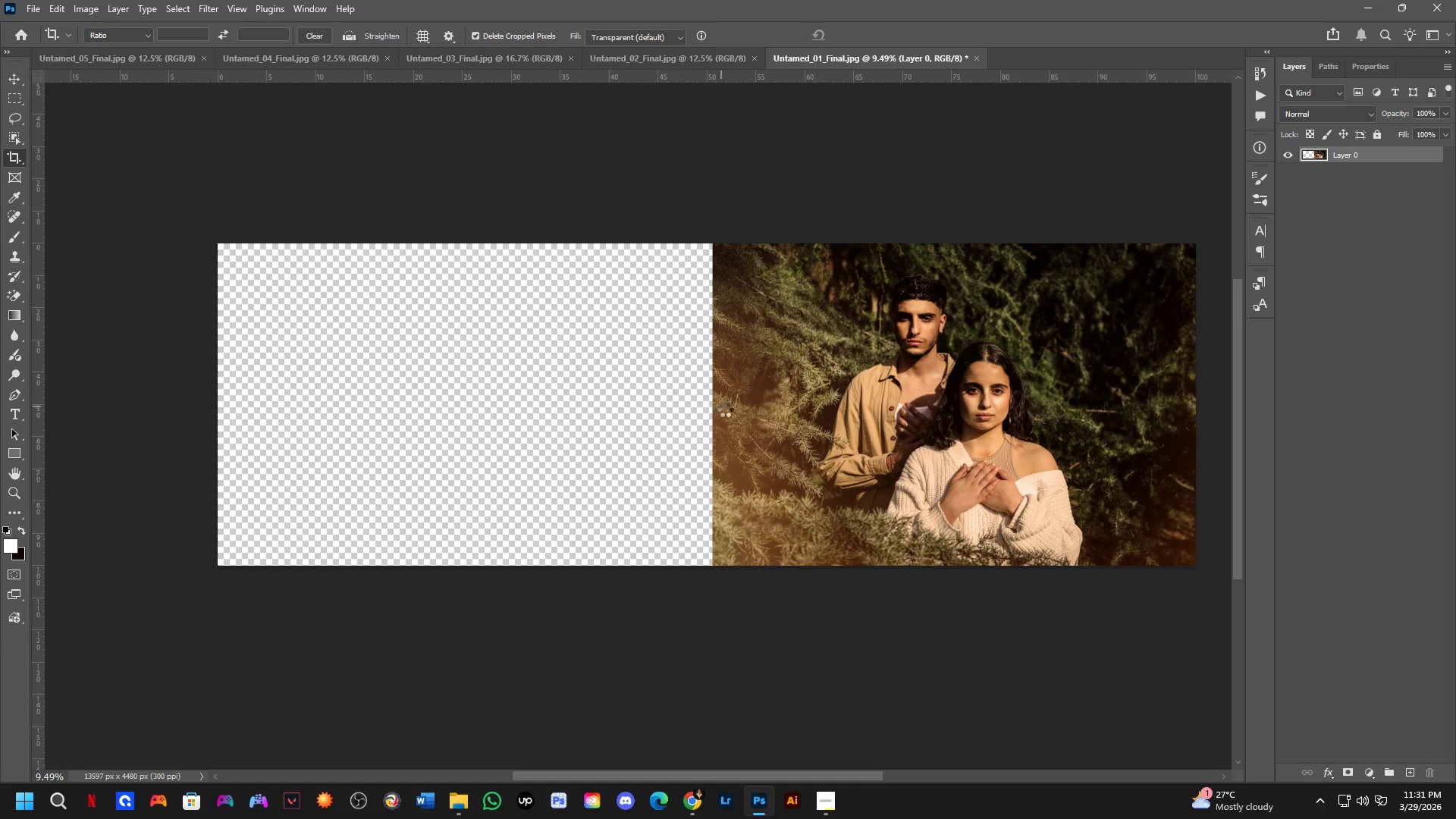 
key(Alt+AltLeft)
 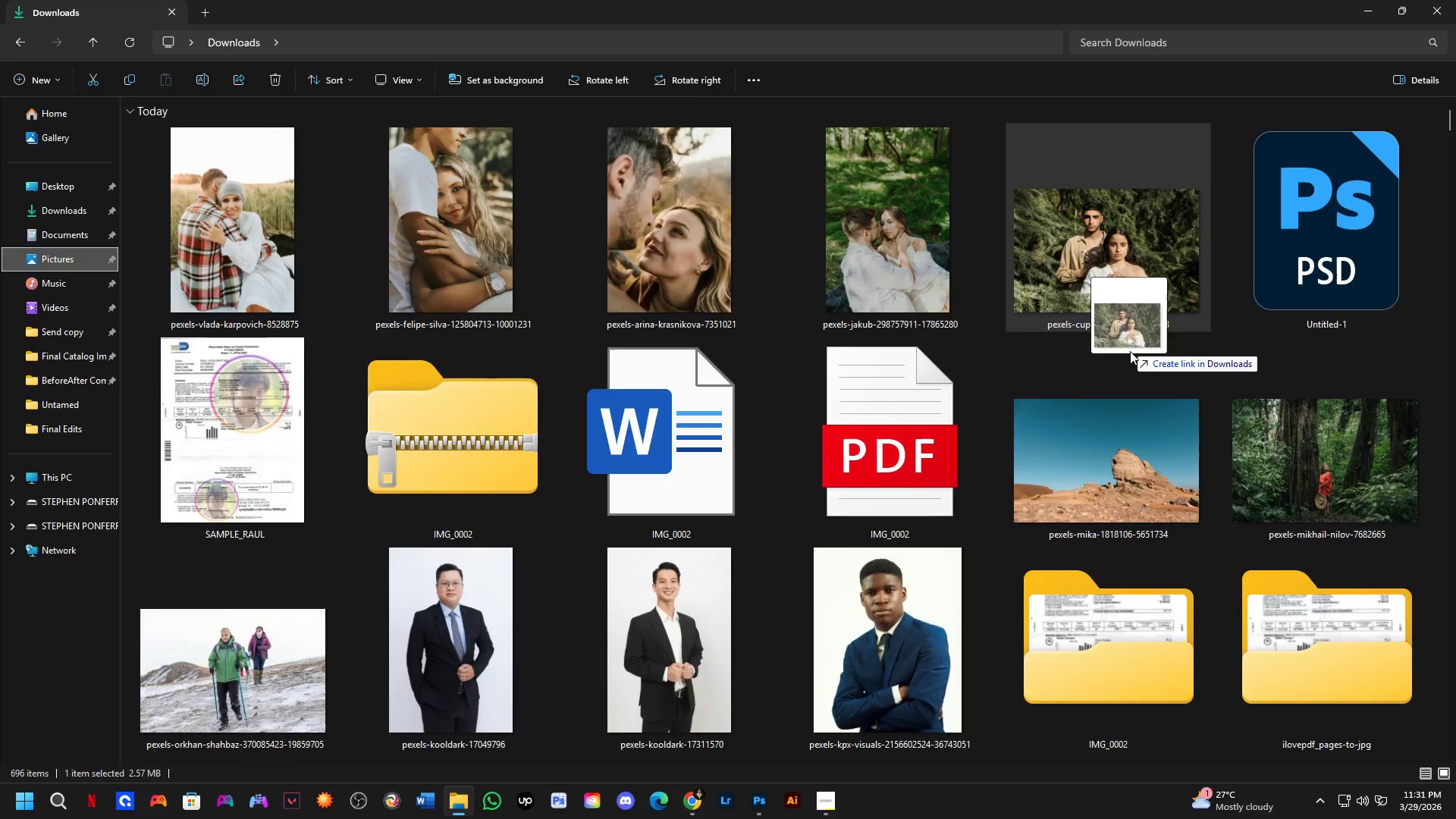 
key(Alt+Tab)
 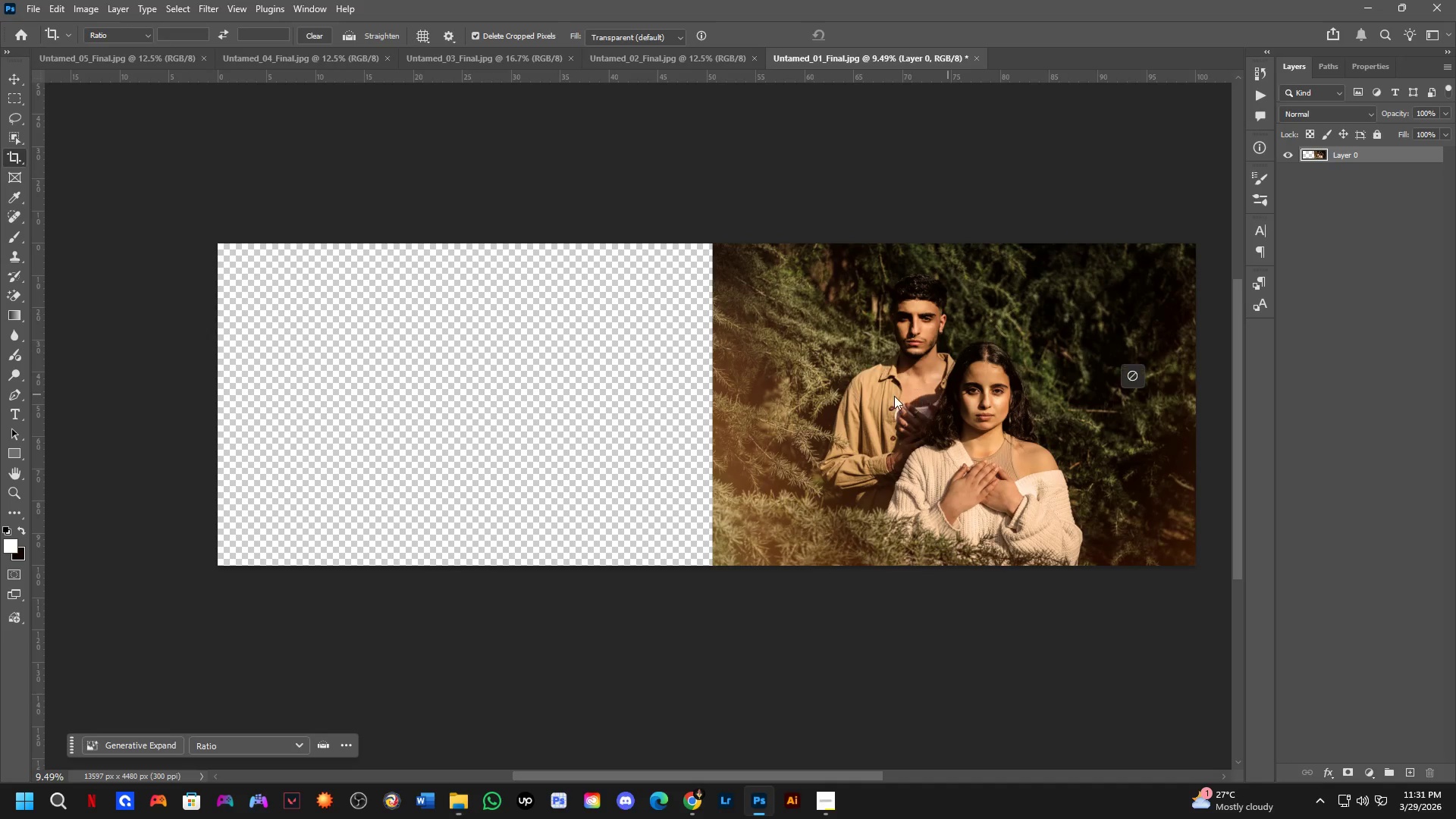 
hold_key(key=ShiftLeft, duration=0.72)
 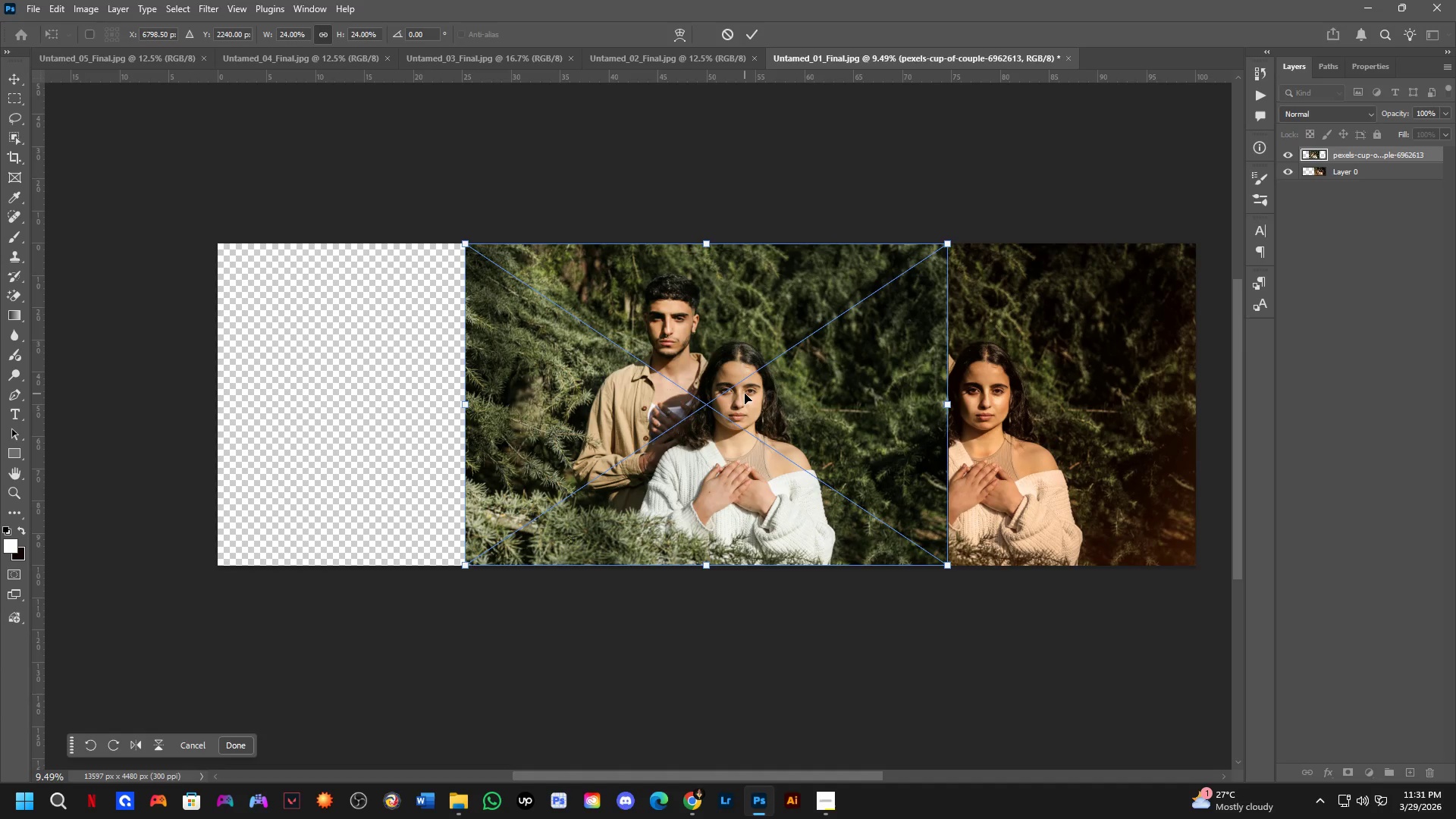 
key(Control+T)
 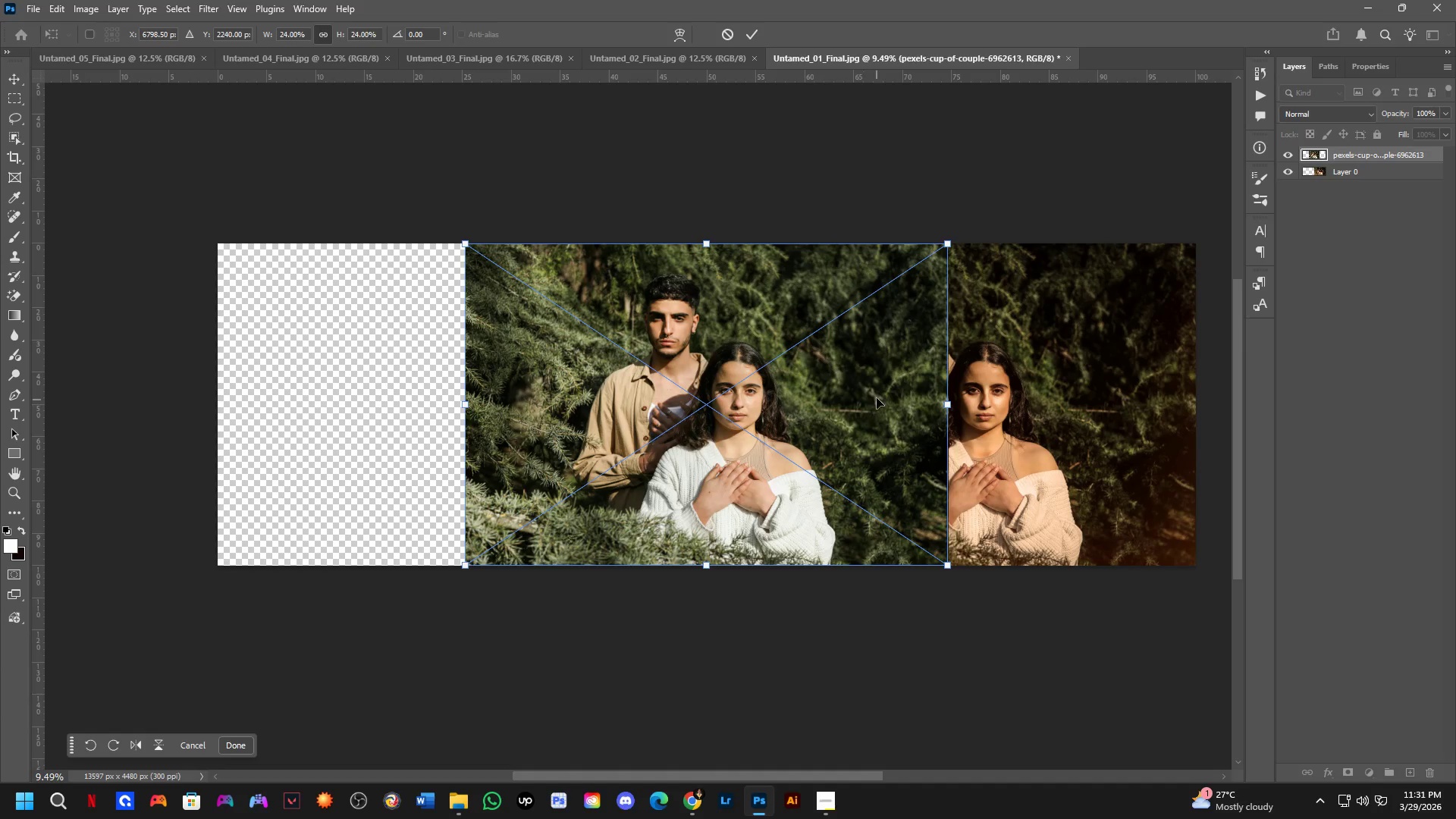 
hold_key(key=ShiftLeft, duration=1.52)
left_click_drag(start_coordinate=[877, 397], to_coordinate=[641, 384])
 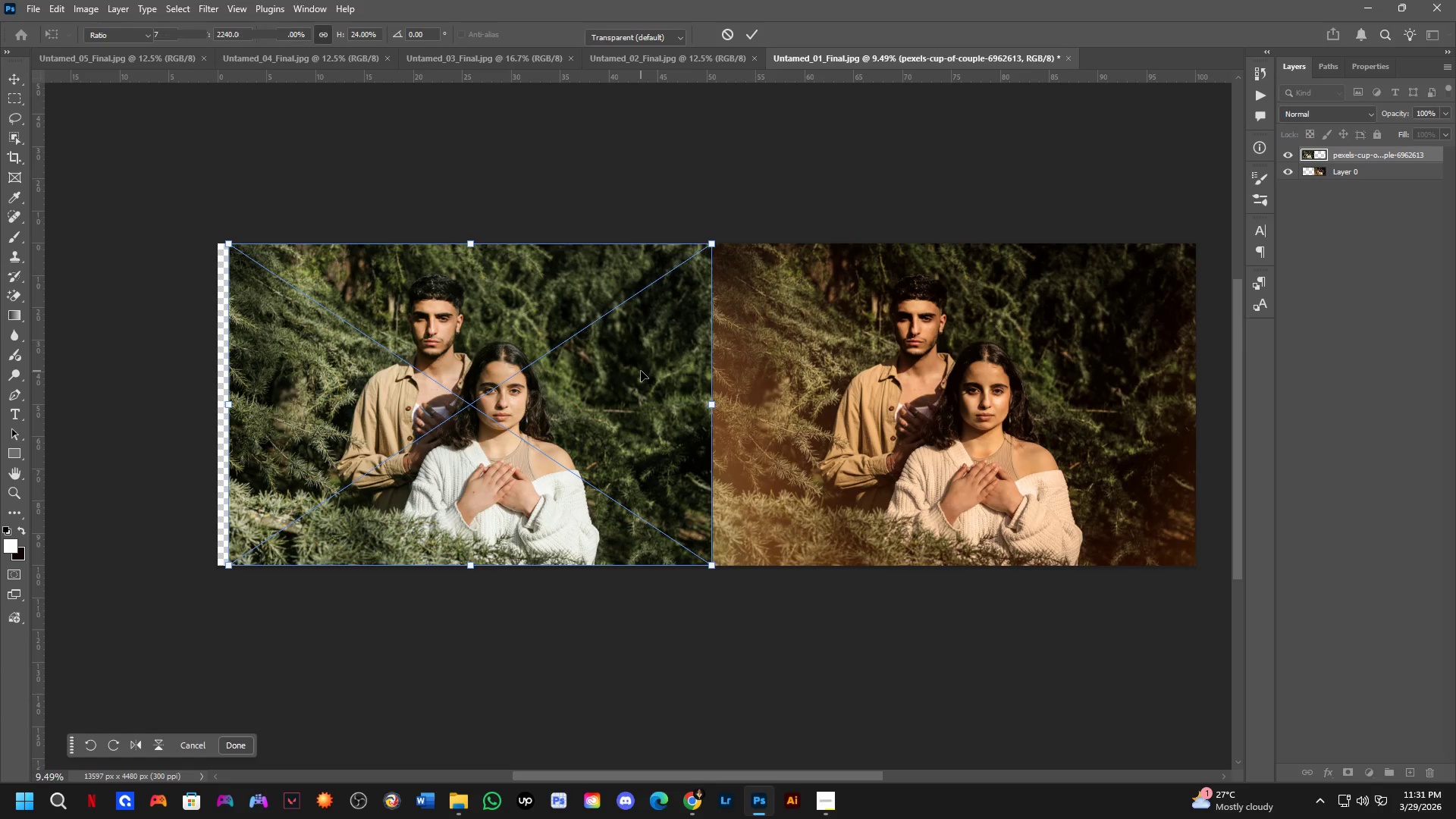 
key(Shift+ShiftLeft)
 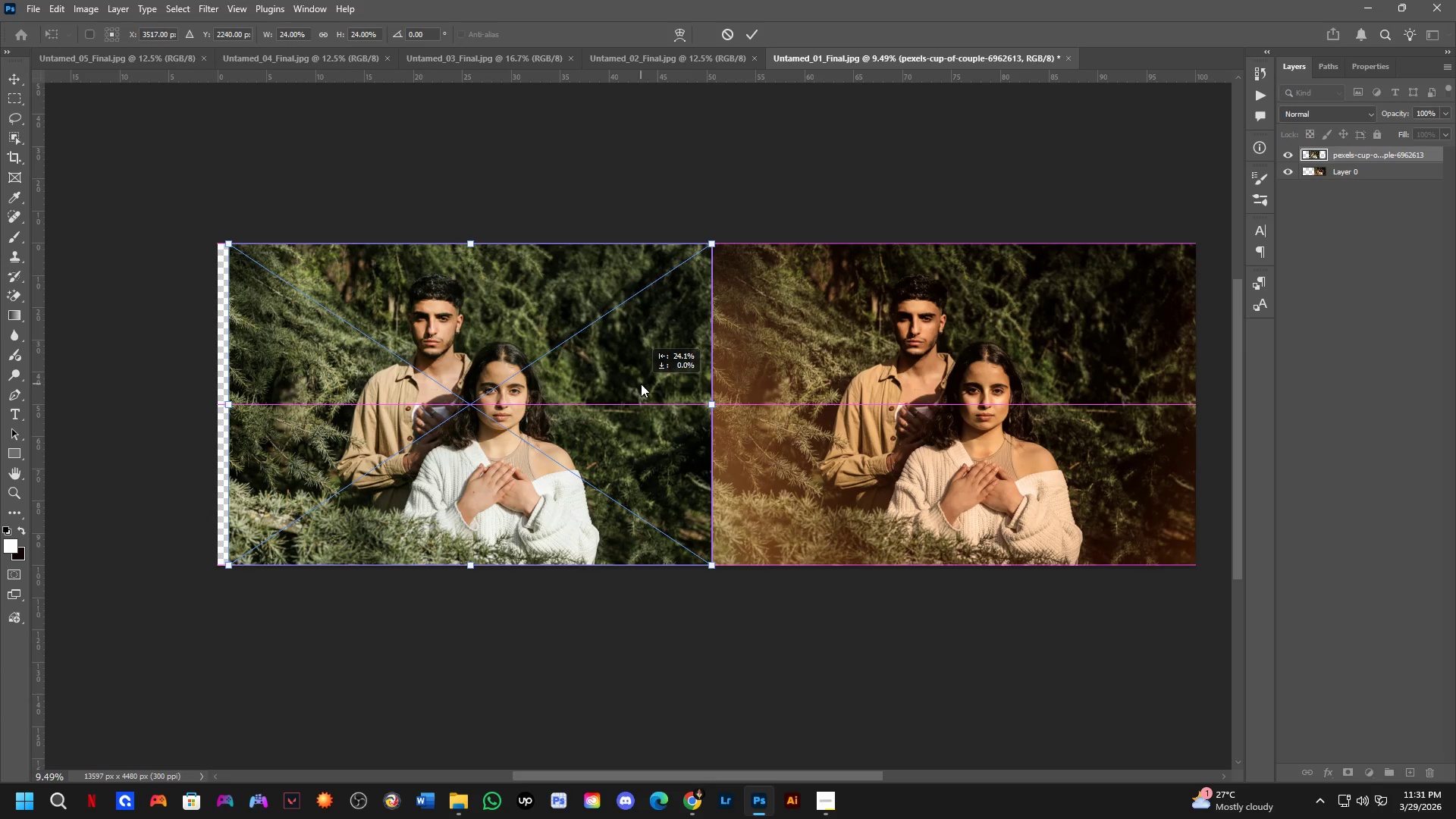 
key(Shift+ShiftLeft)
 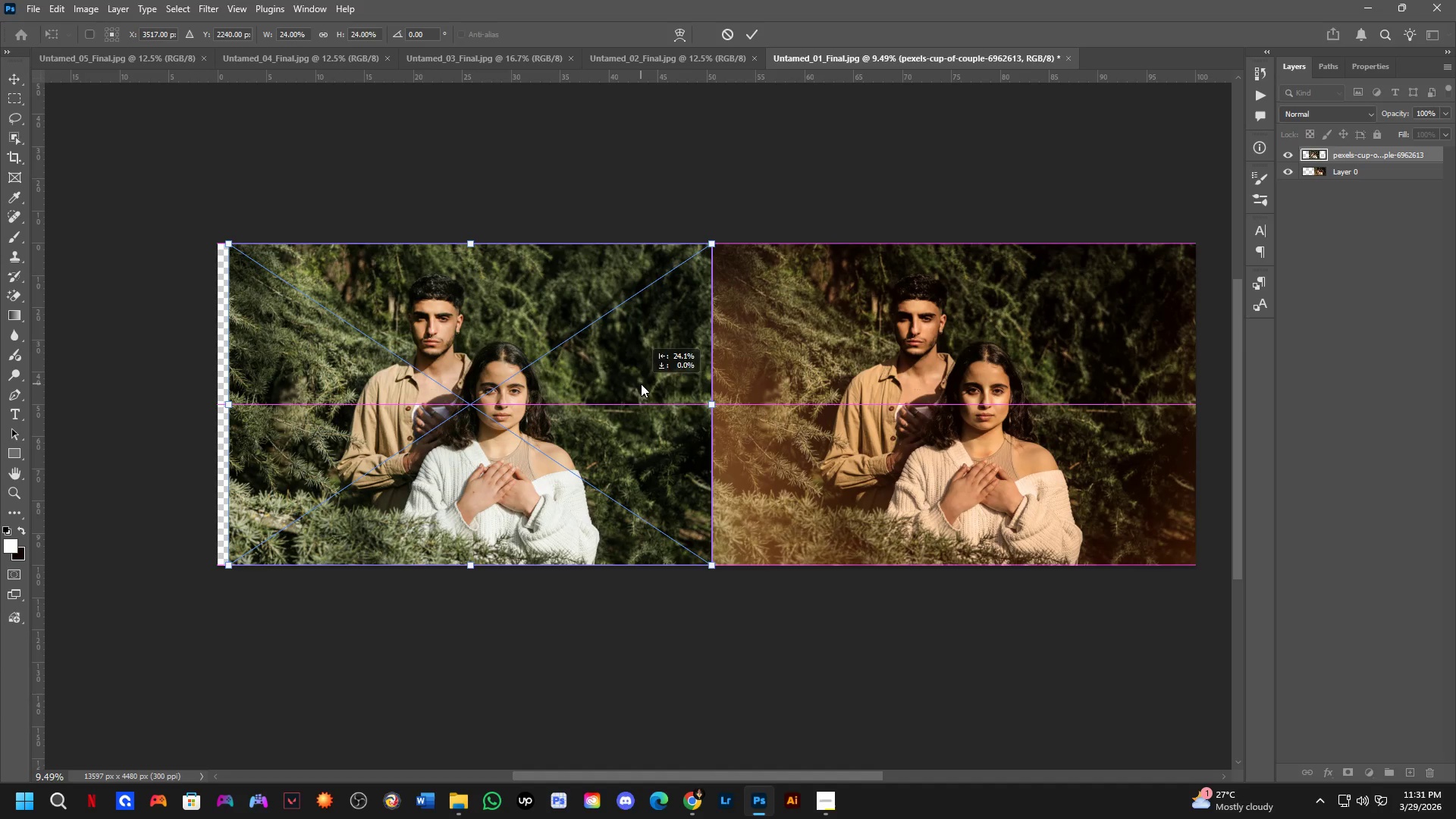 
key(Shift+ShiftLeft)
 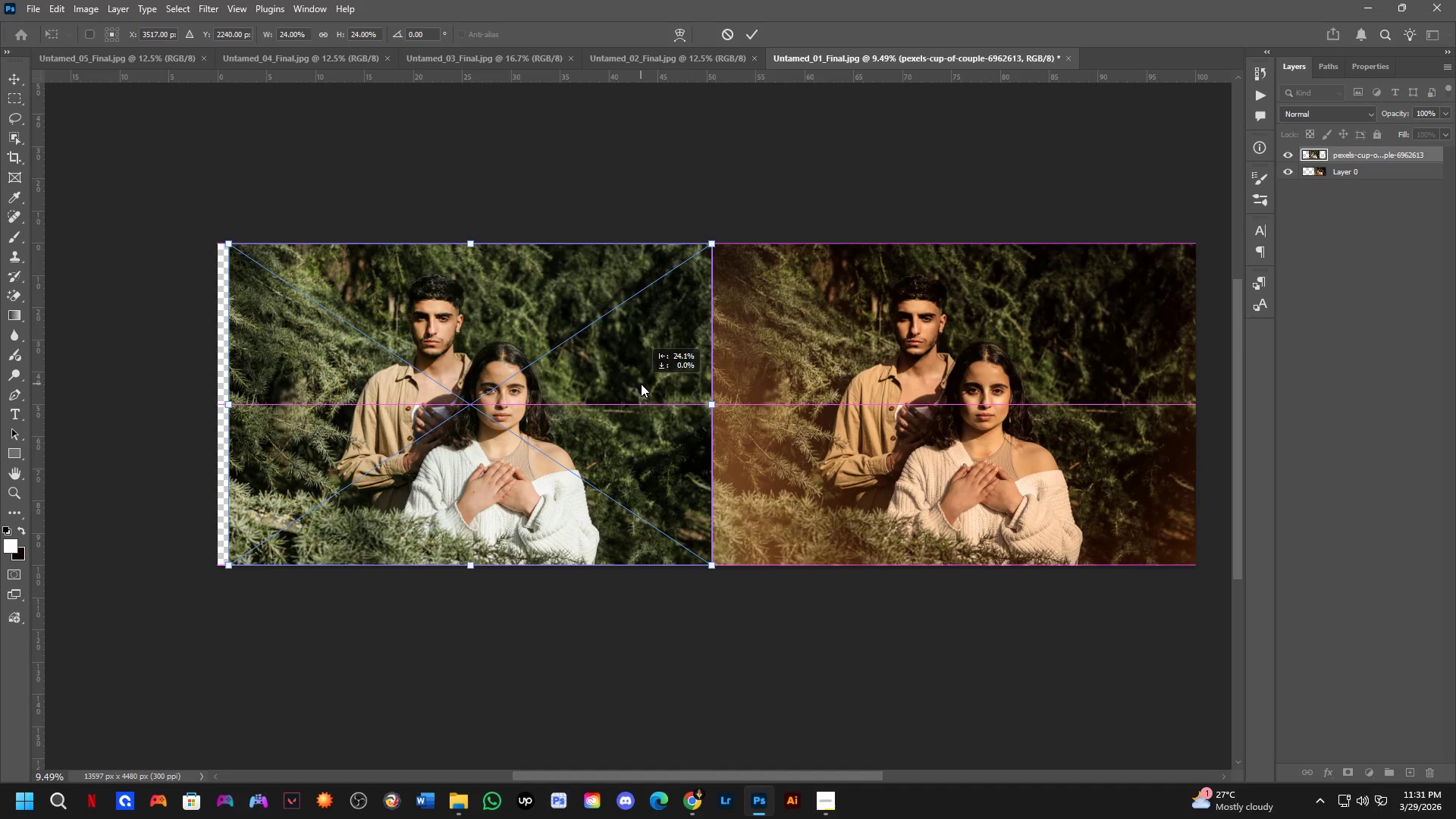 
key(Shift+ShiftLeft)
 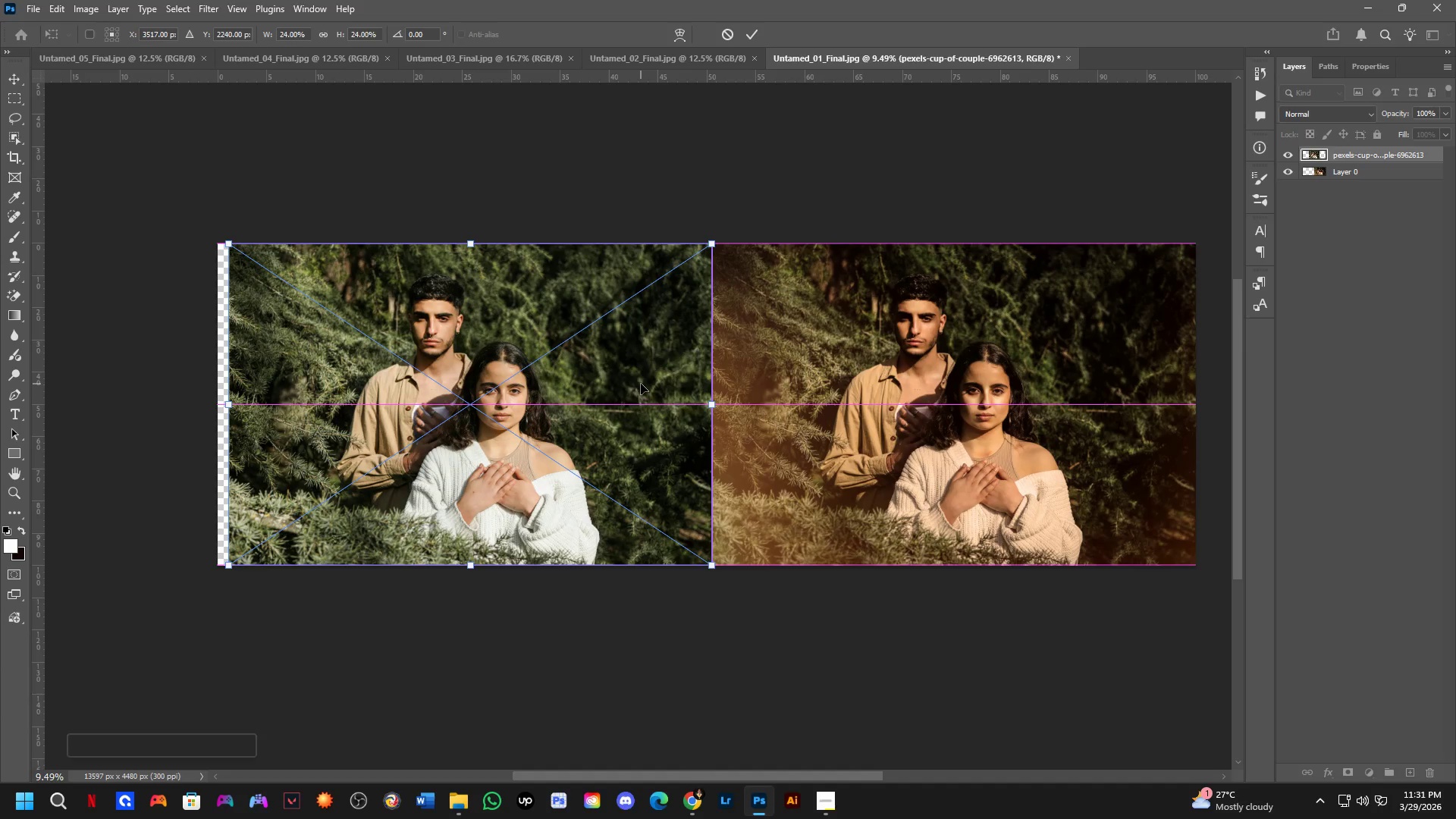 
key(Shift+ShiftLeft)
 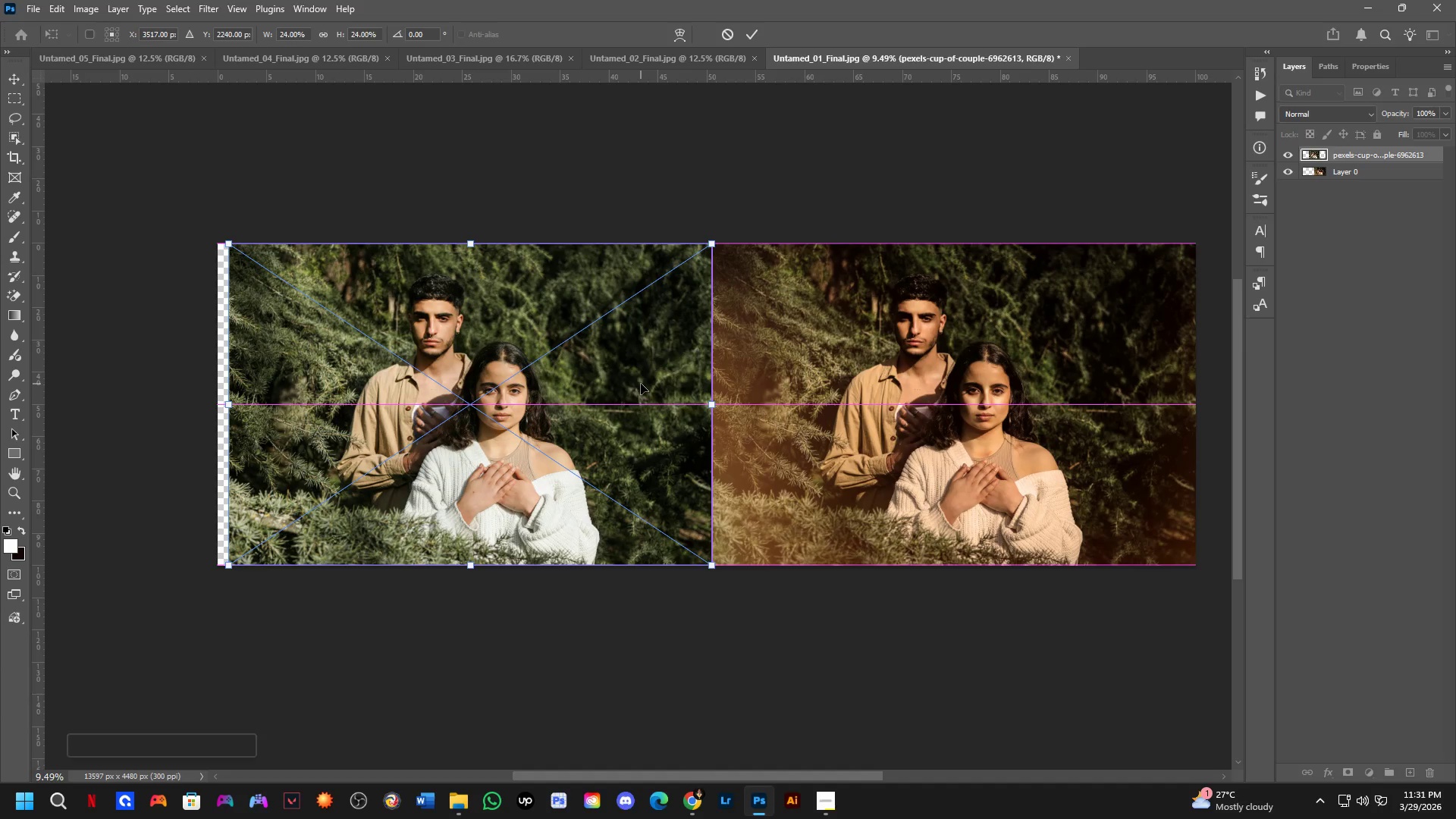 
key(Shift+ShiftLeft)
 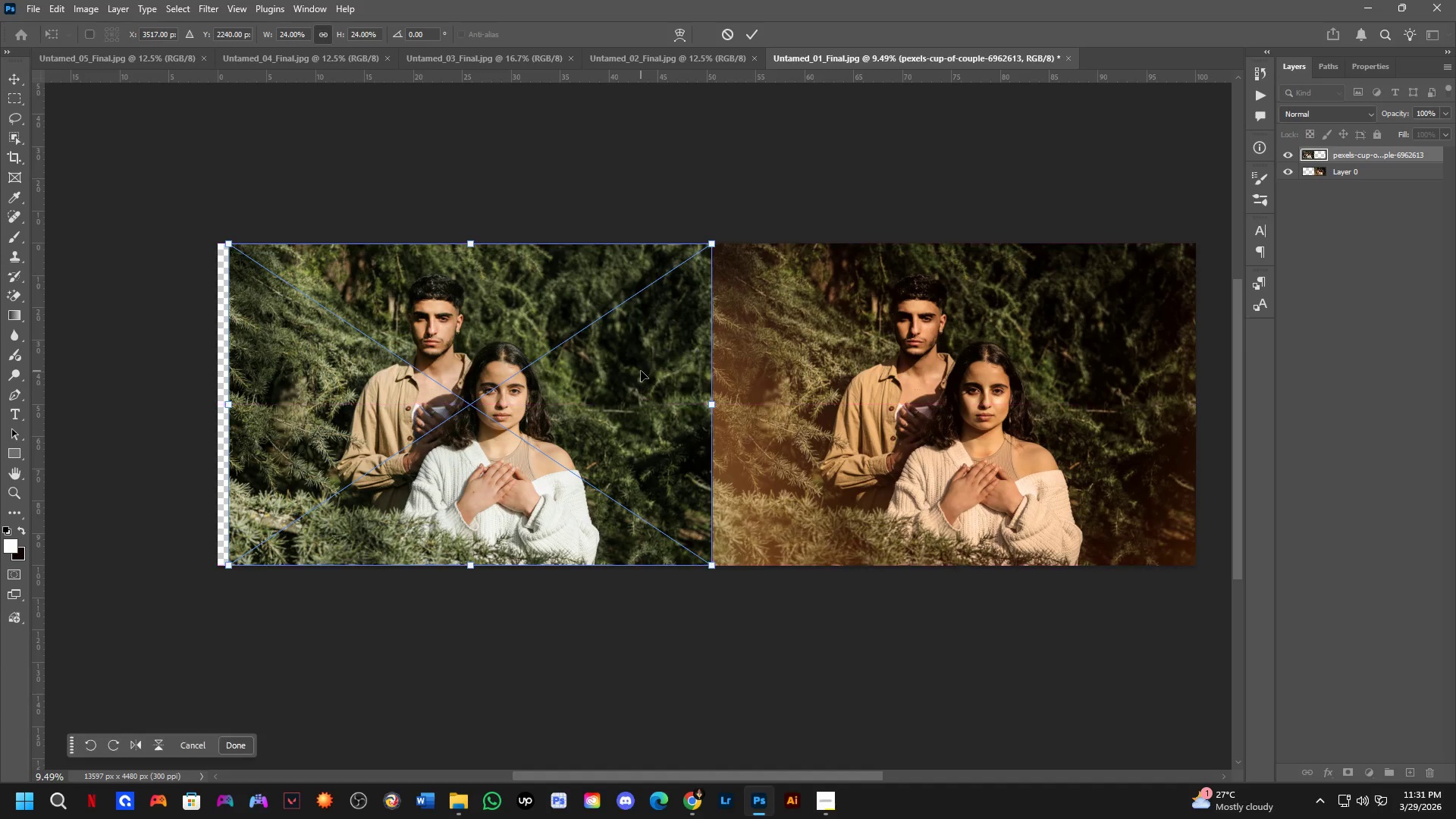 
key(Shift+ShiftLeft)
 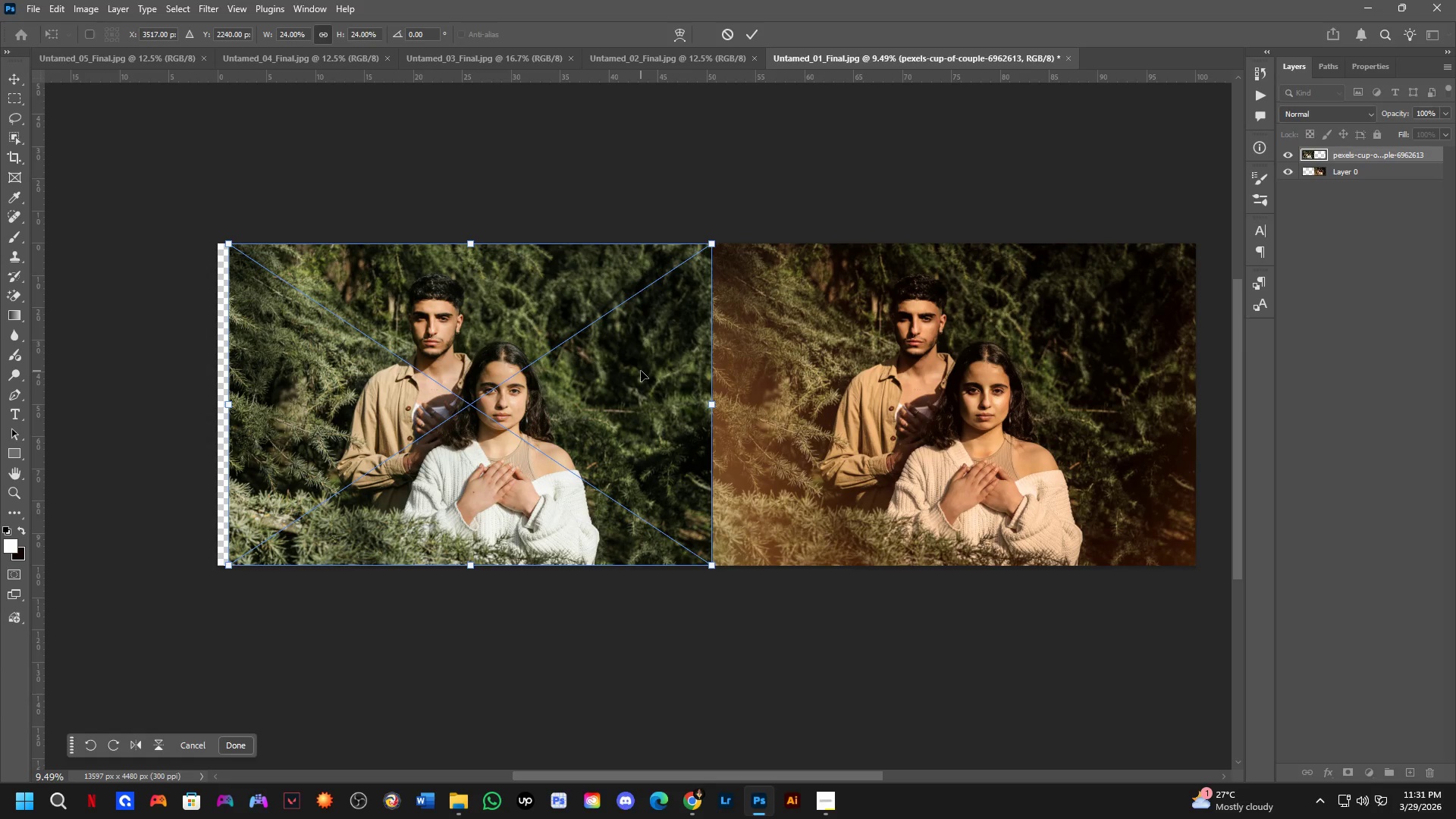 
key(NumpadEnter)
 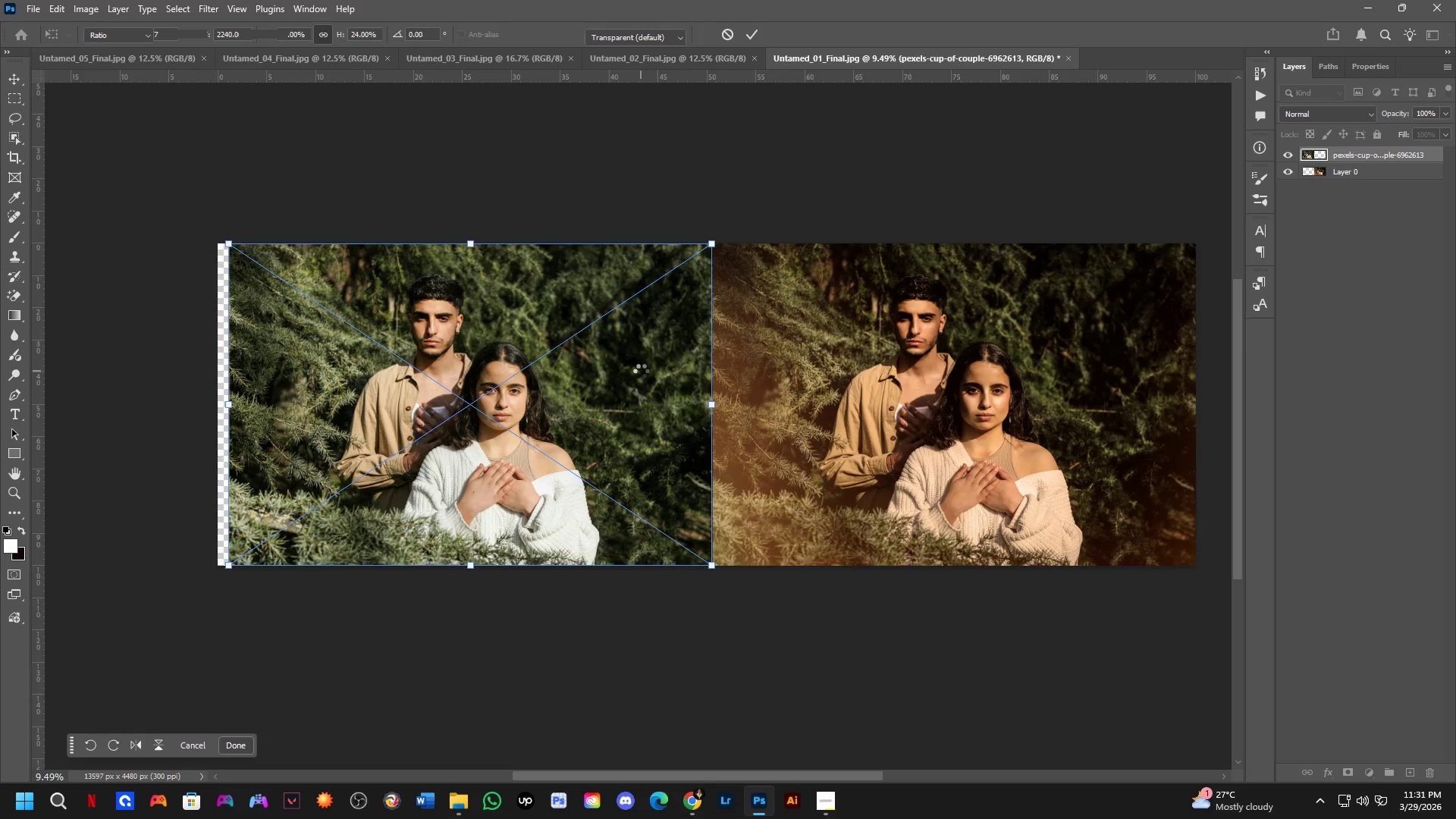 
key(C)
 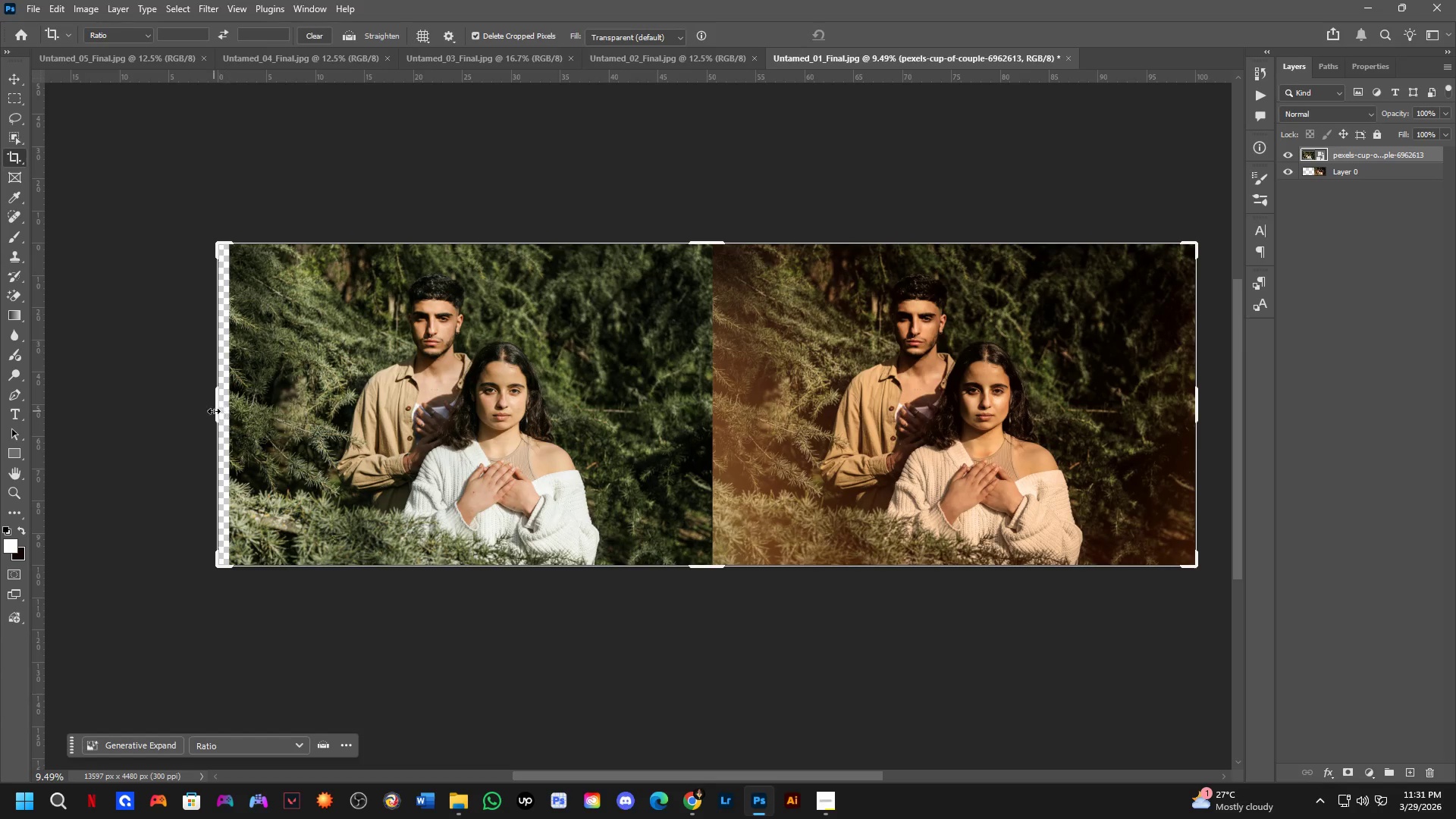 
left_click_drag(start_coordinate=[213, 411], to_coordinate=[220, 421])
 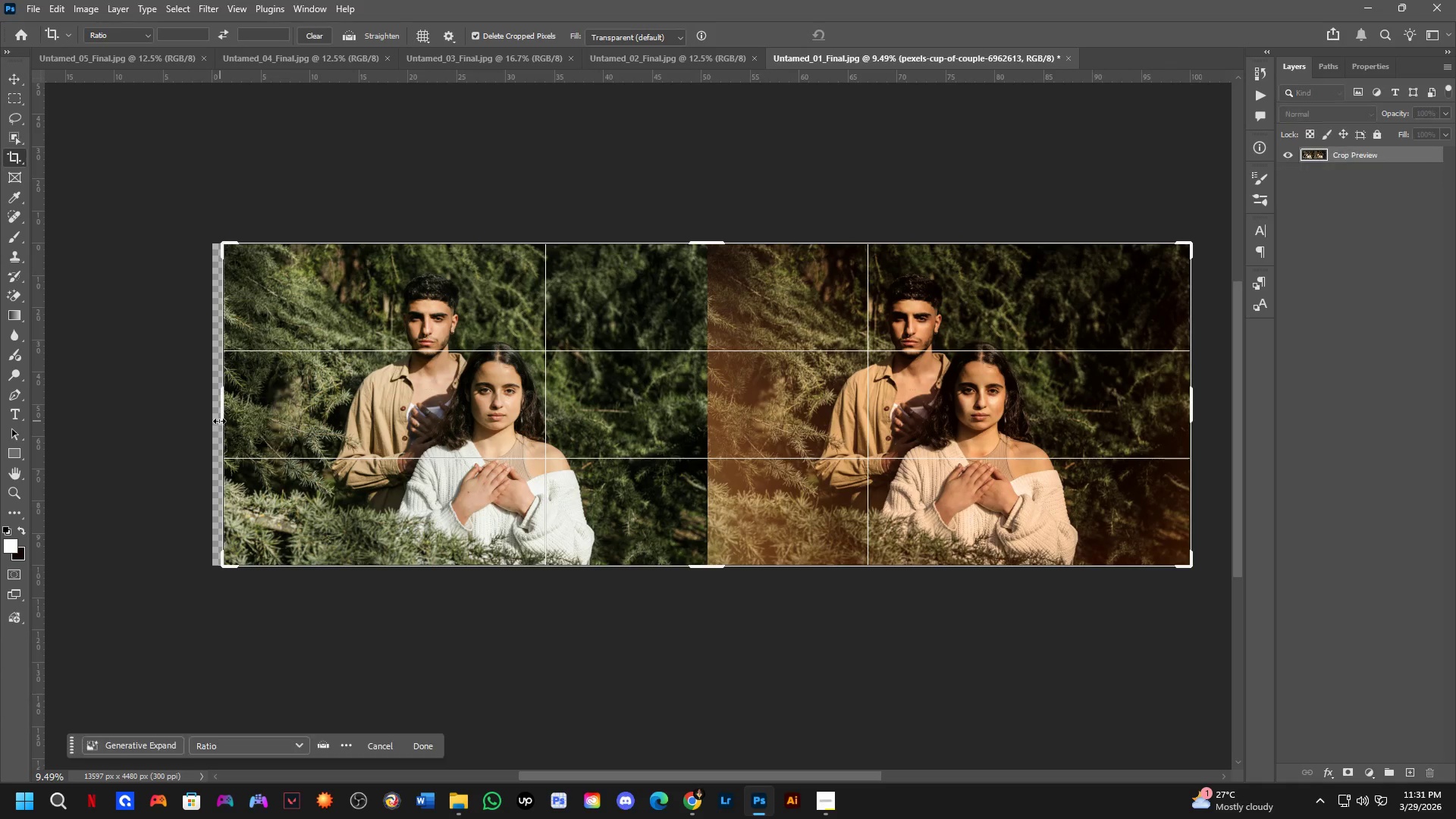 
key(NumpadEnter)
 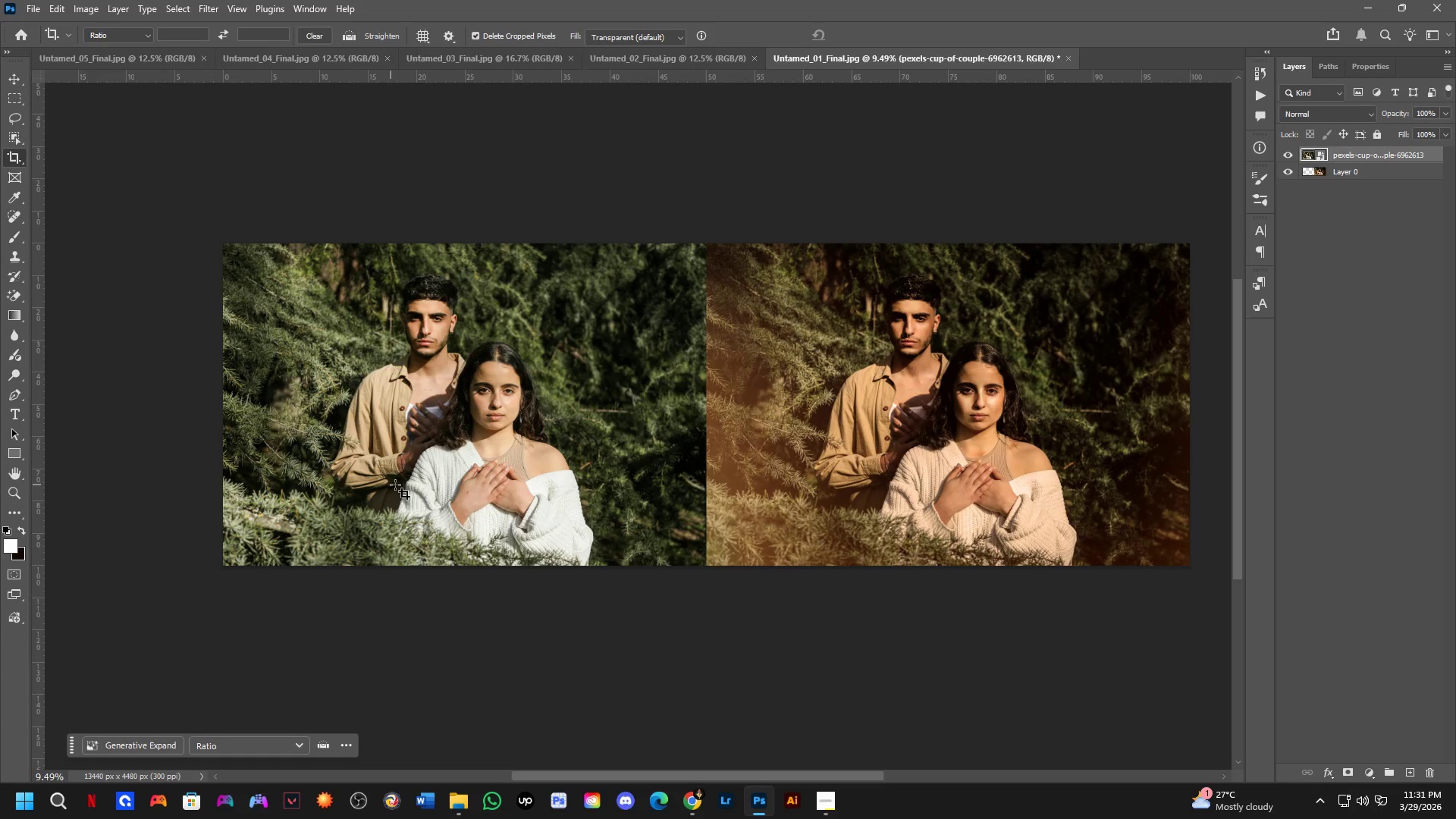 
scroll: coordinate [821, 368], scroll_direction: up, amount: 2.0
 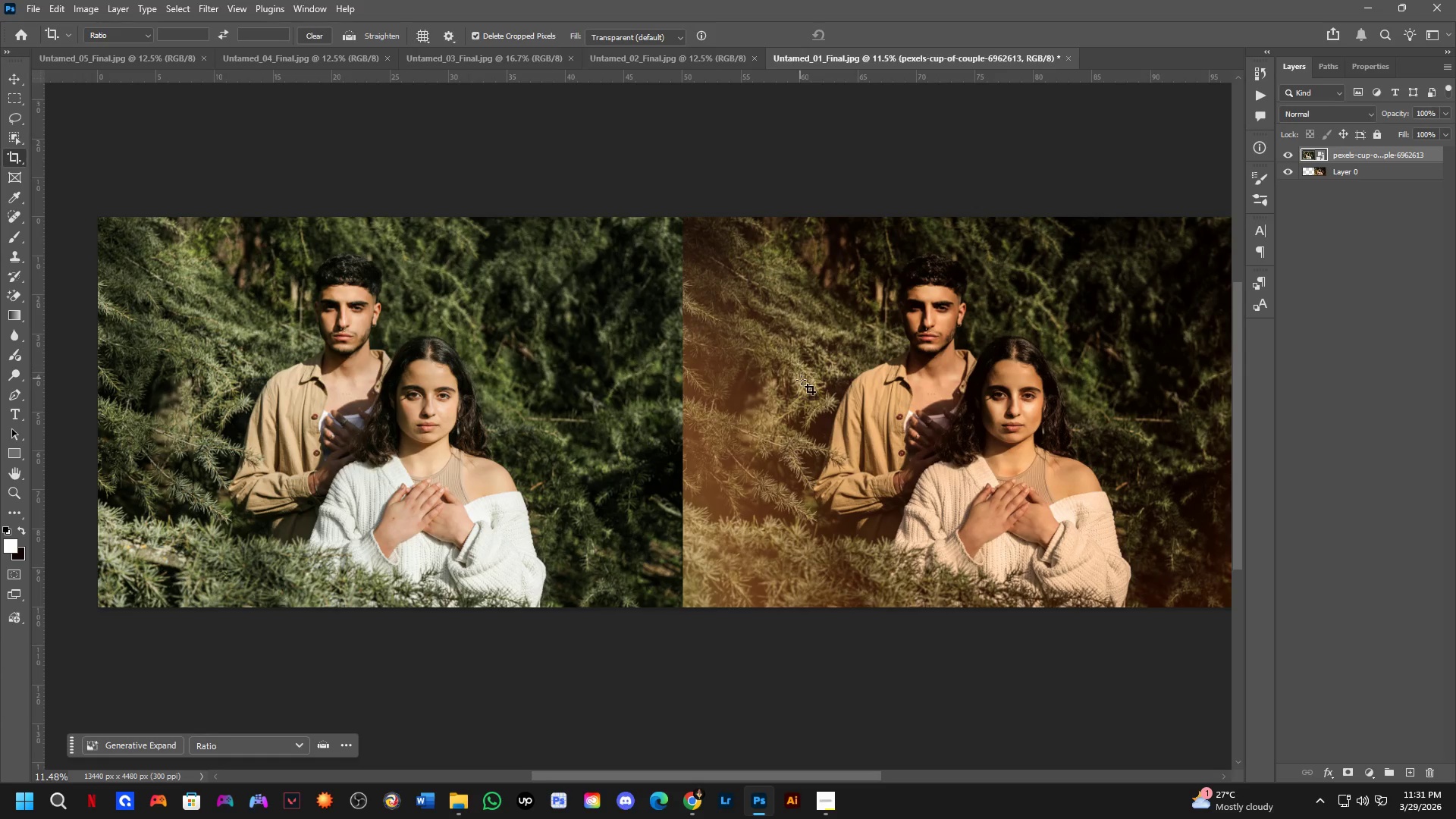 
hold_key(key=Space, duration=0.39)
 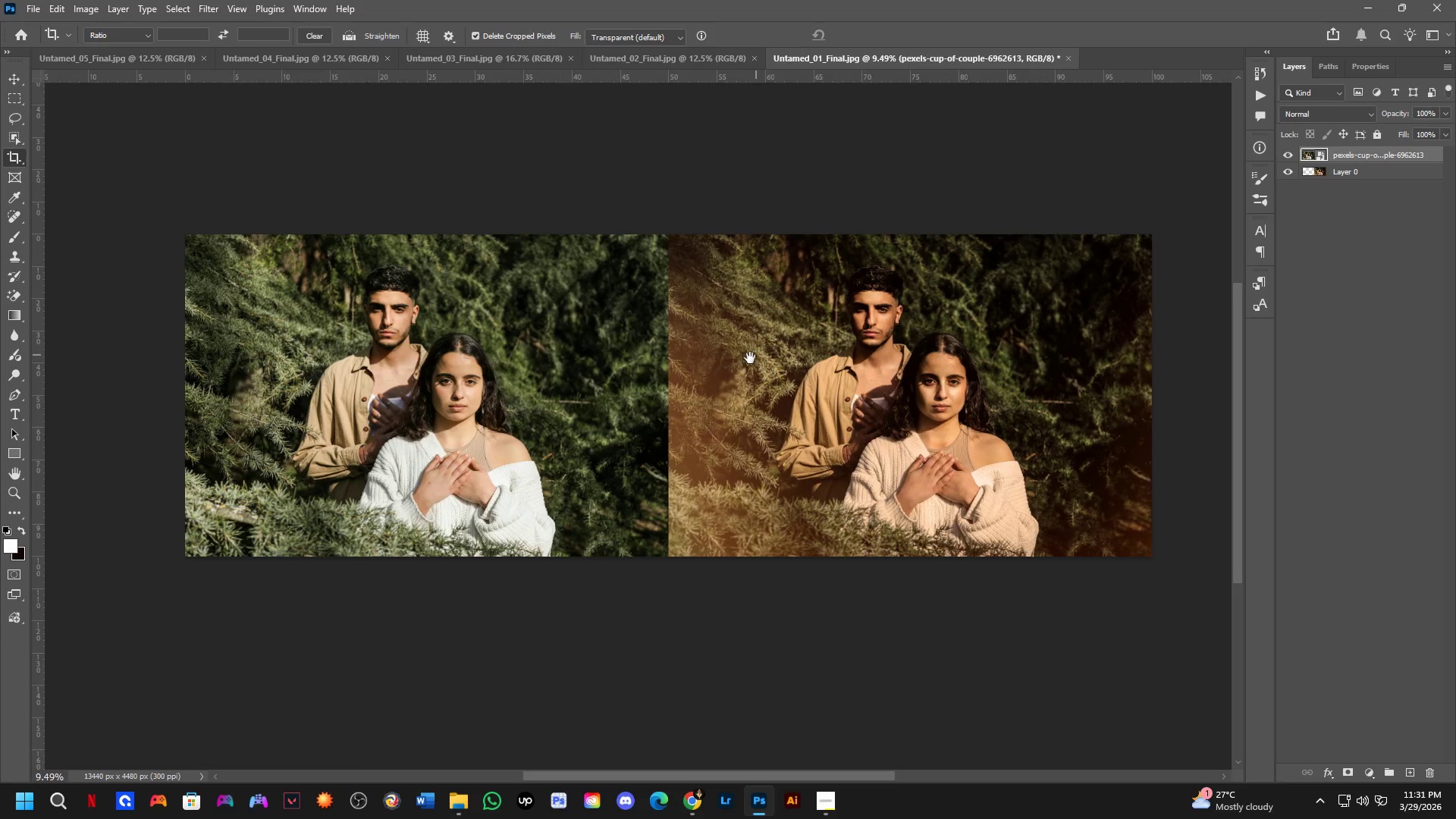 
left_click_drag(start_coordinate=[795, 379], to_coordinate=[765, 368])
 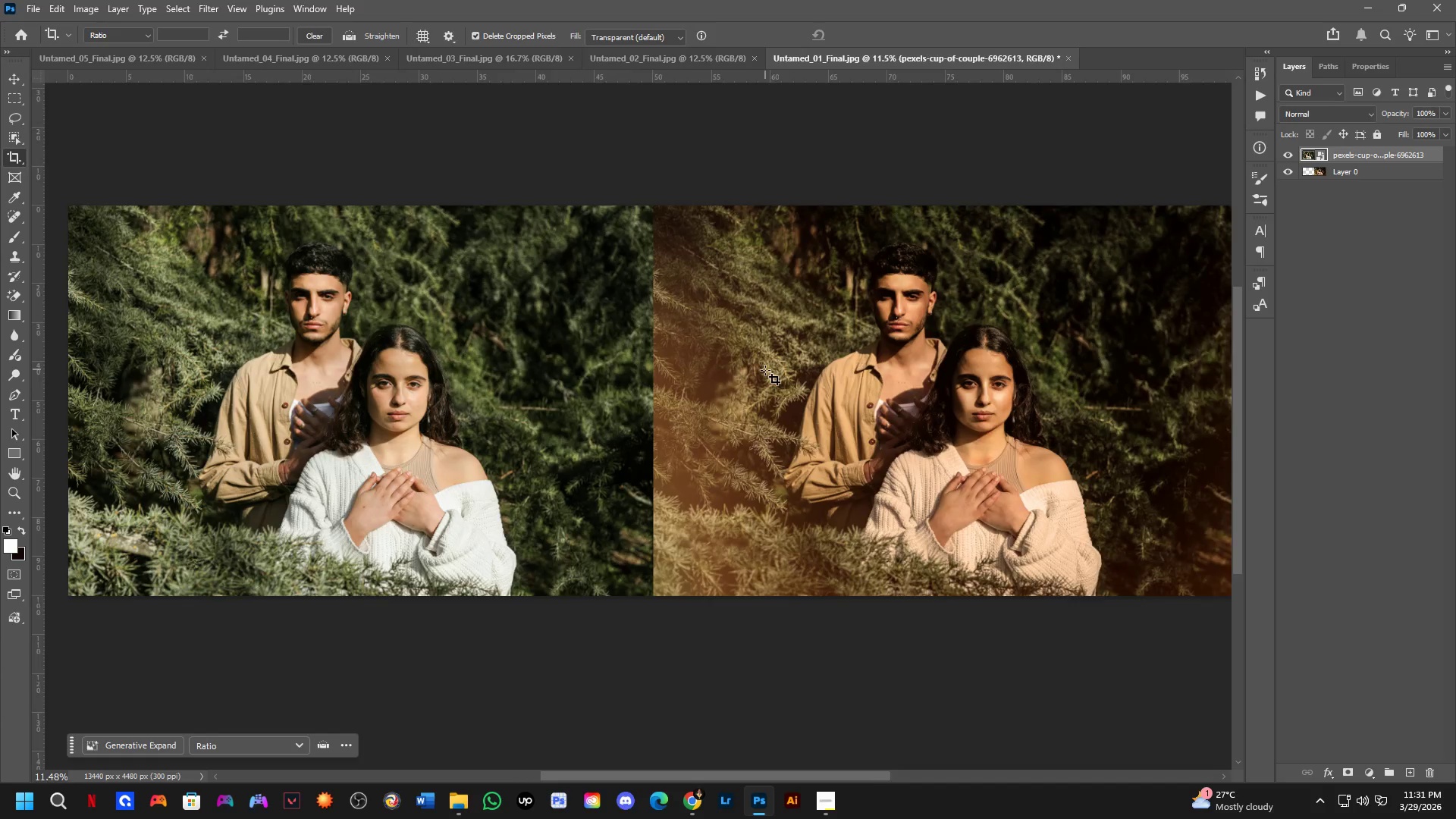 
scroll: coordinate [765, 370], scroll_direction: down, amount: 2.0
 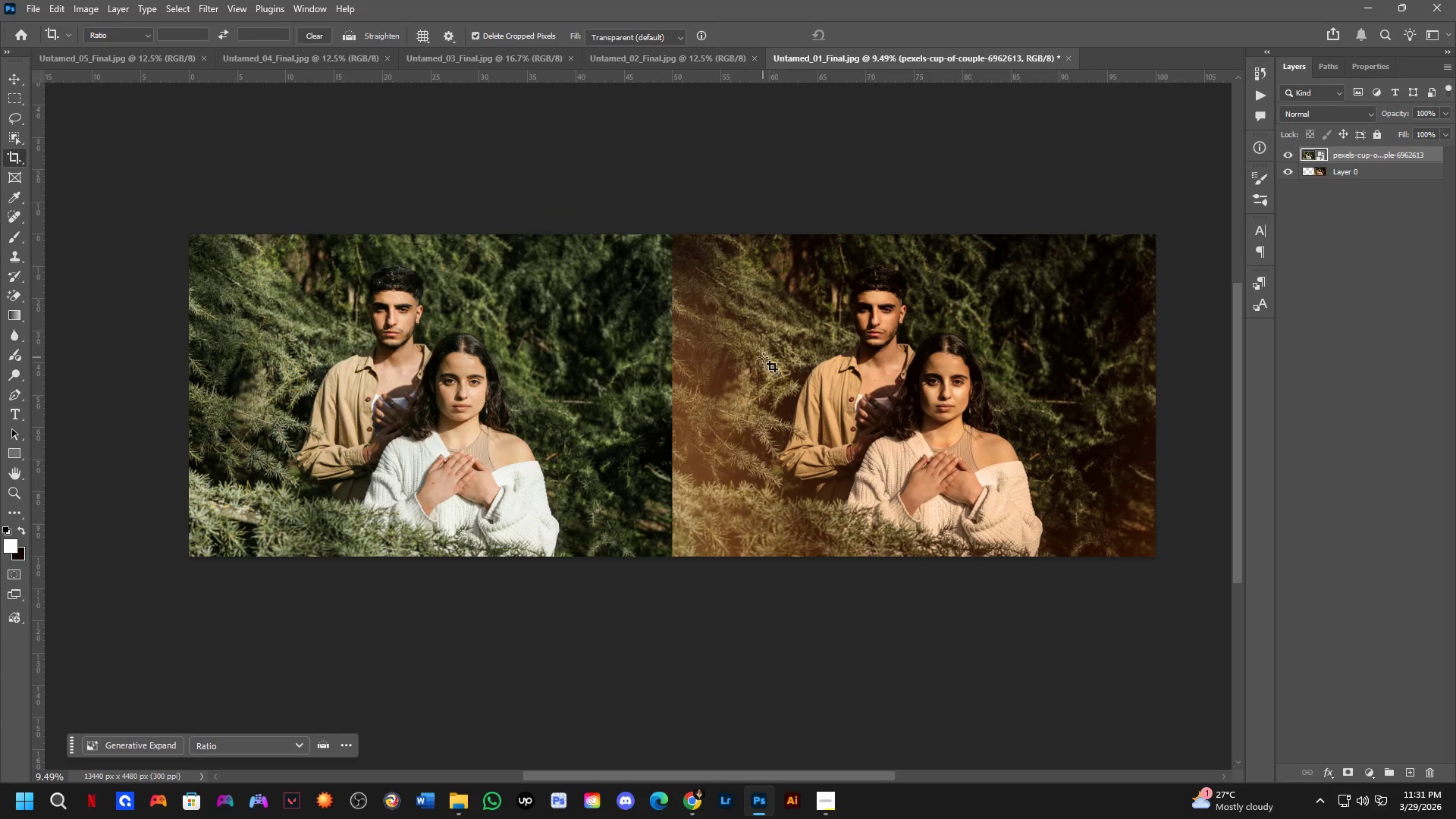 
hold_key(key=Space, duration=0.42)
 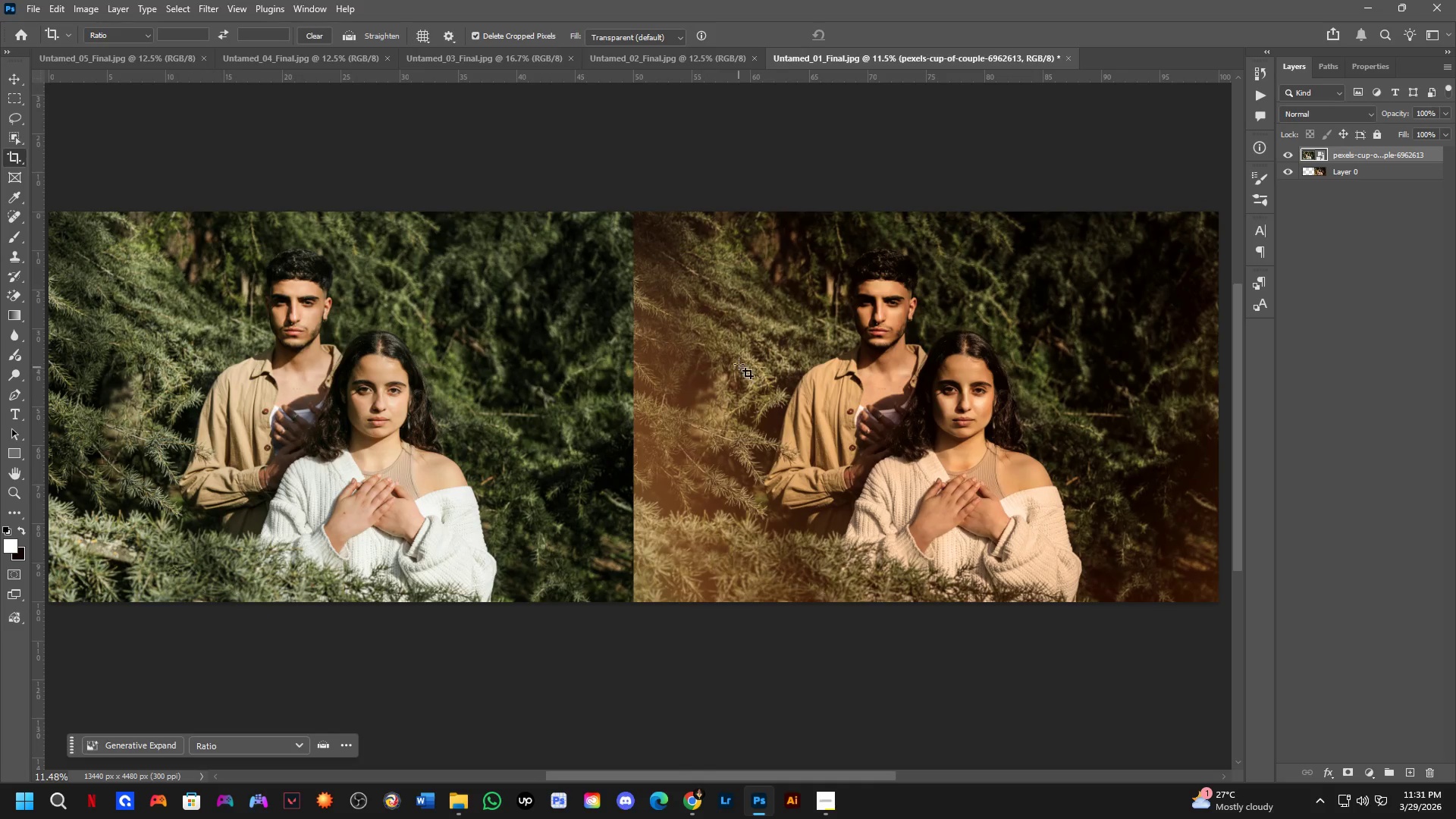 
left_click_drag(start_coordinate=[762, 355], to_coordinate=[742, 360])
 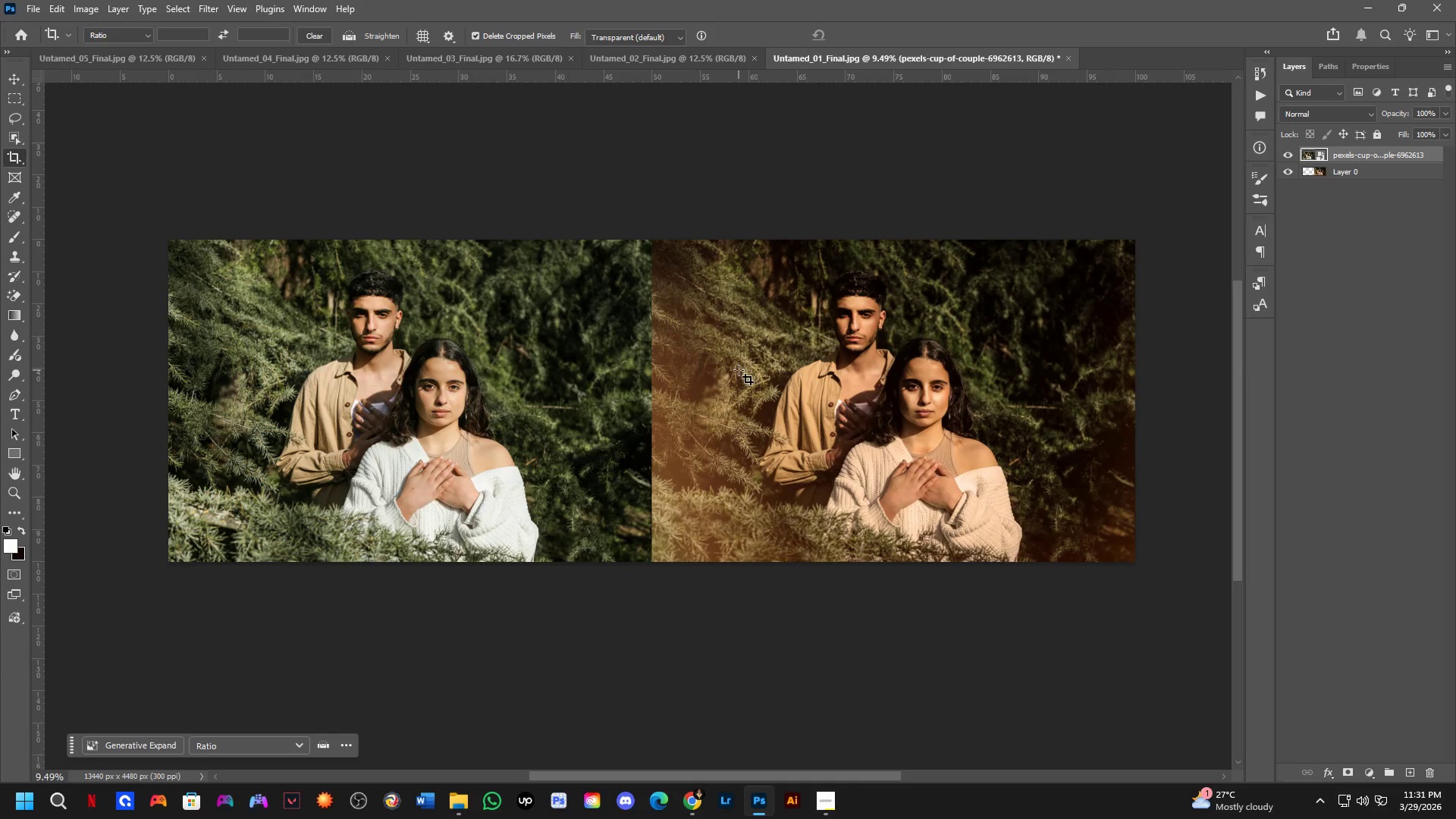 
scroll: coordinate [741, 349], scroll_direction: up, amount: 1.0
 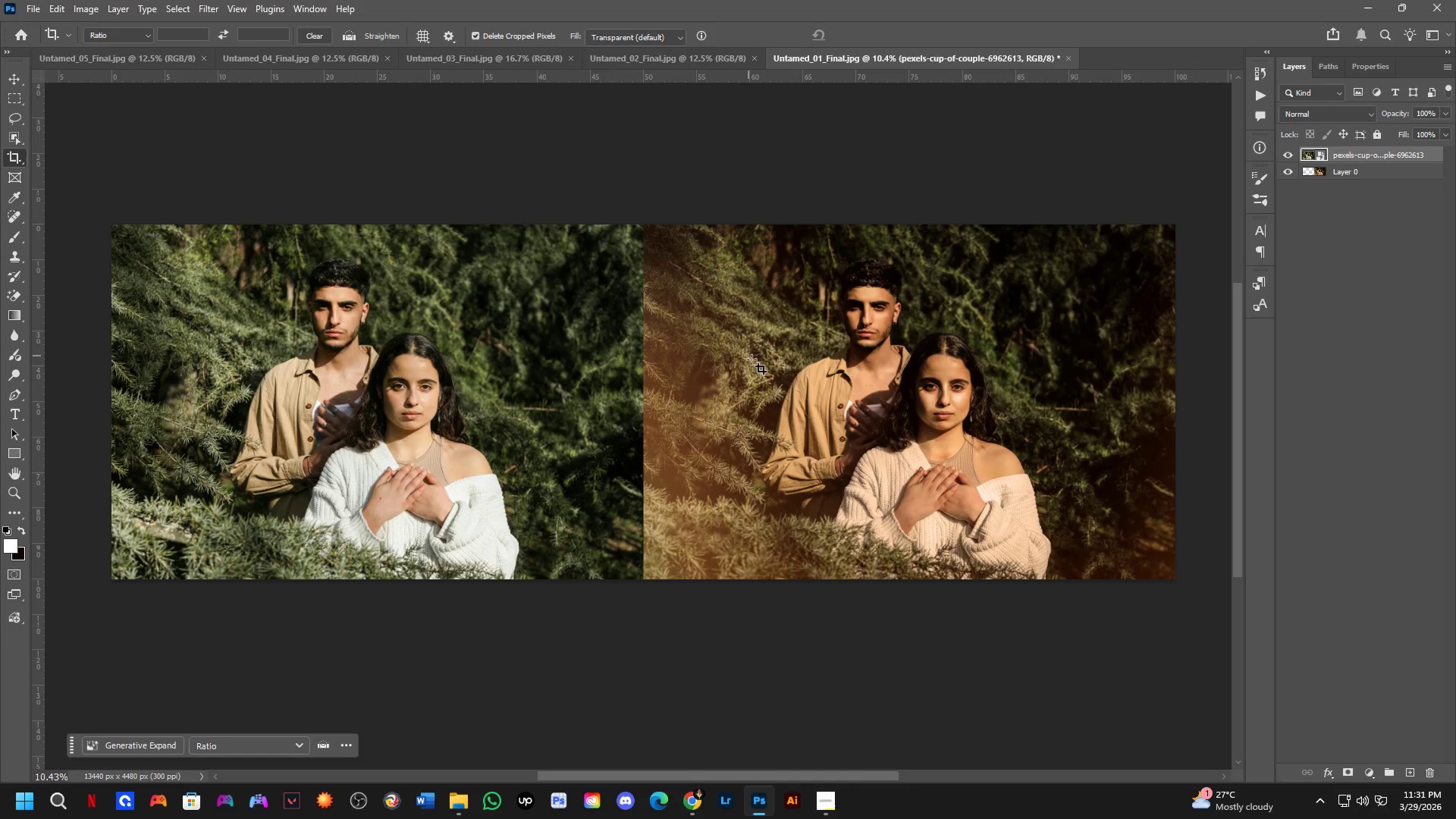 
hold_key(key=Space, duration=0.45)
 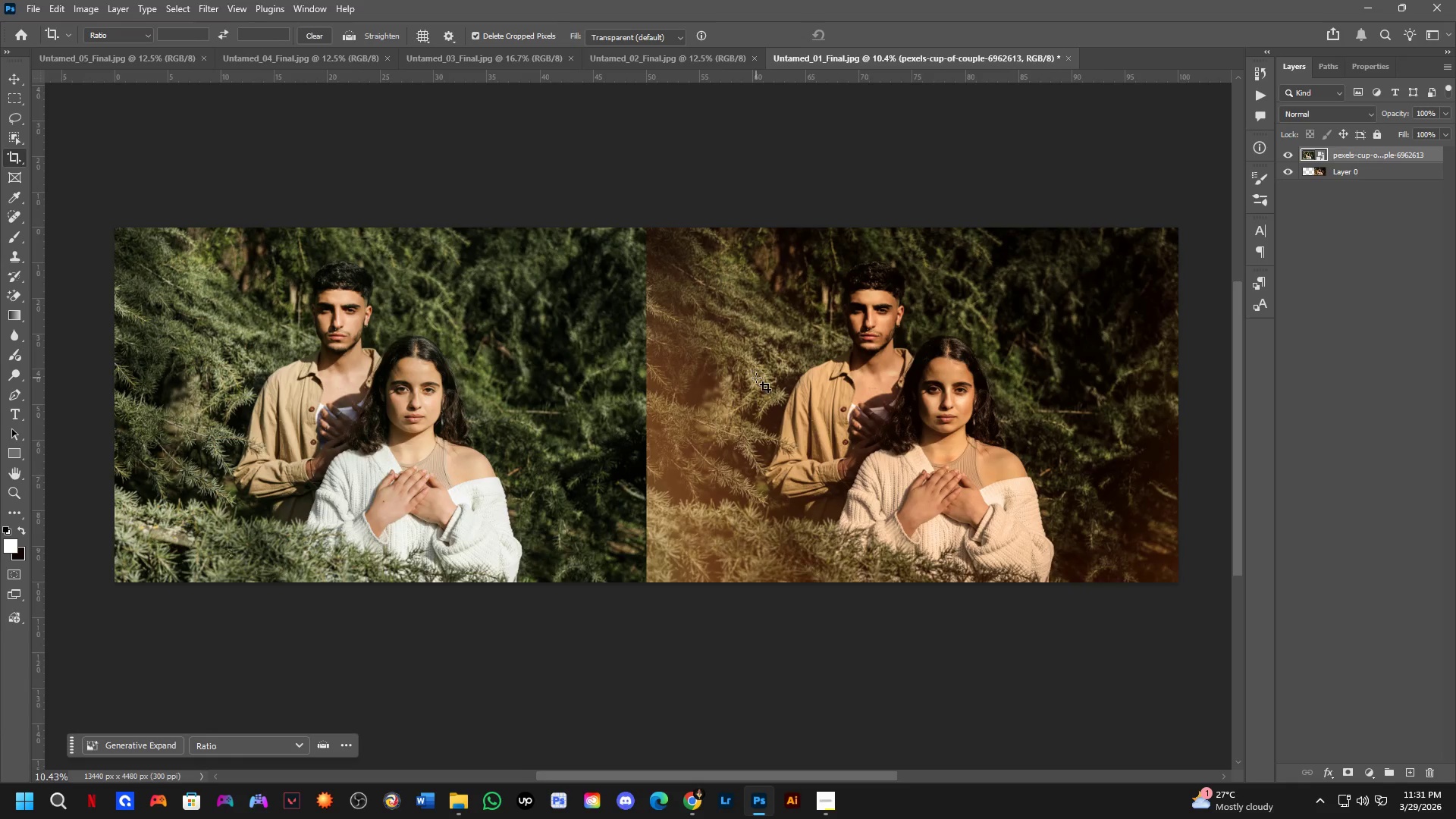 
scroll: coordinate [756, 378], scroll_direction: up, amount: 1.0
 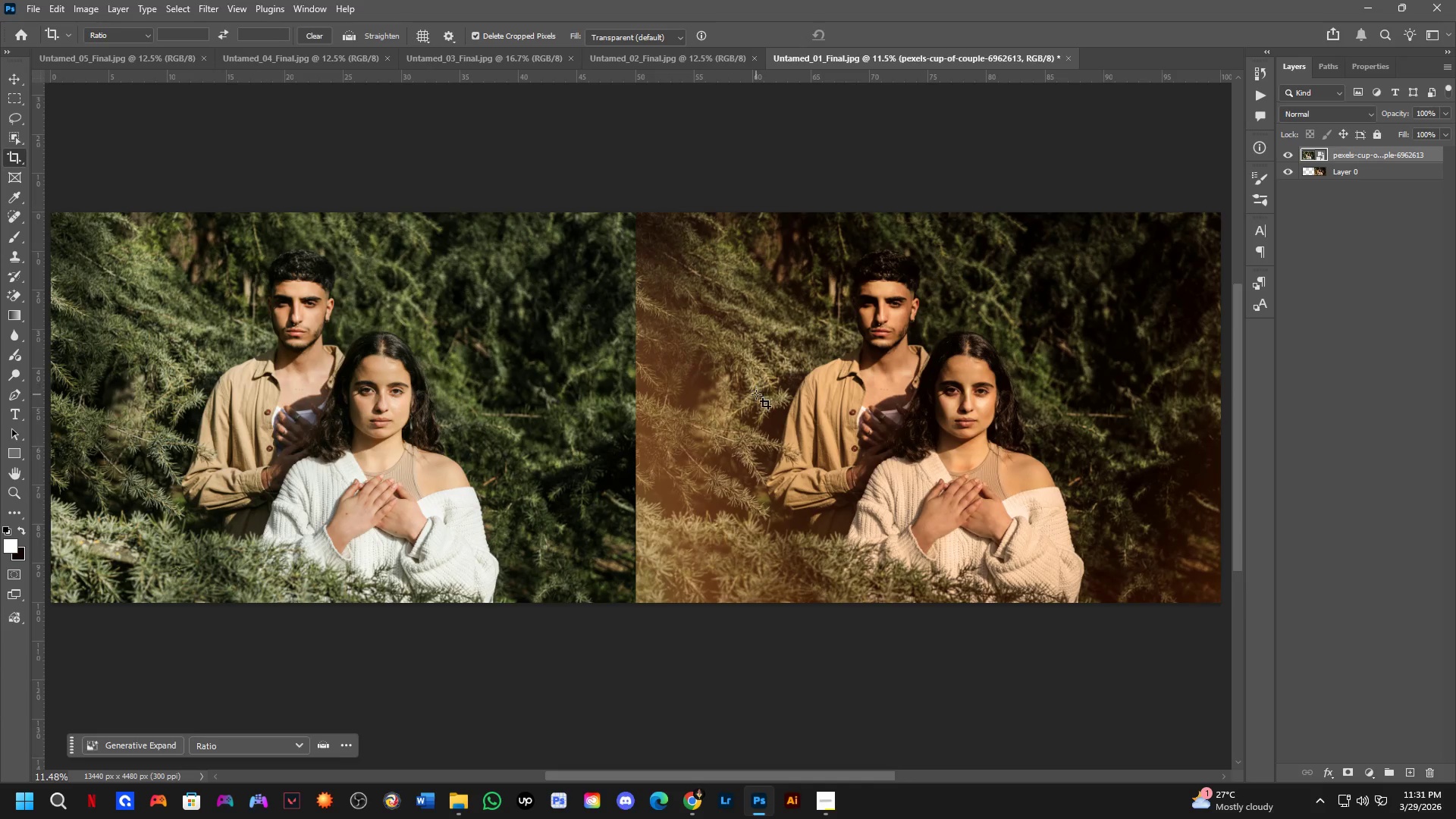 
hold_key(key=Space, duration=0.33)
 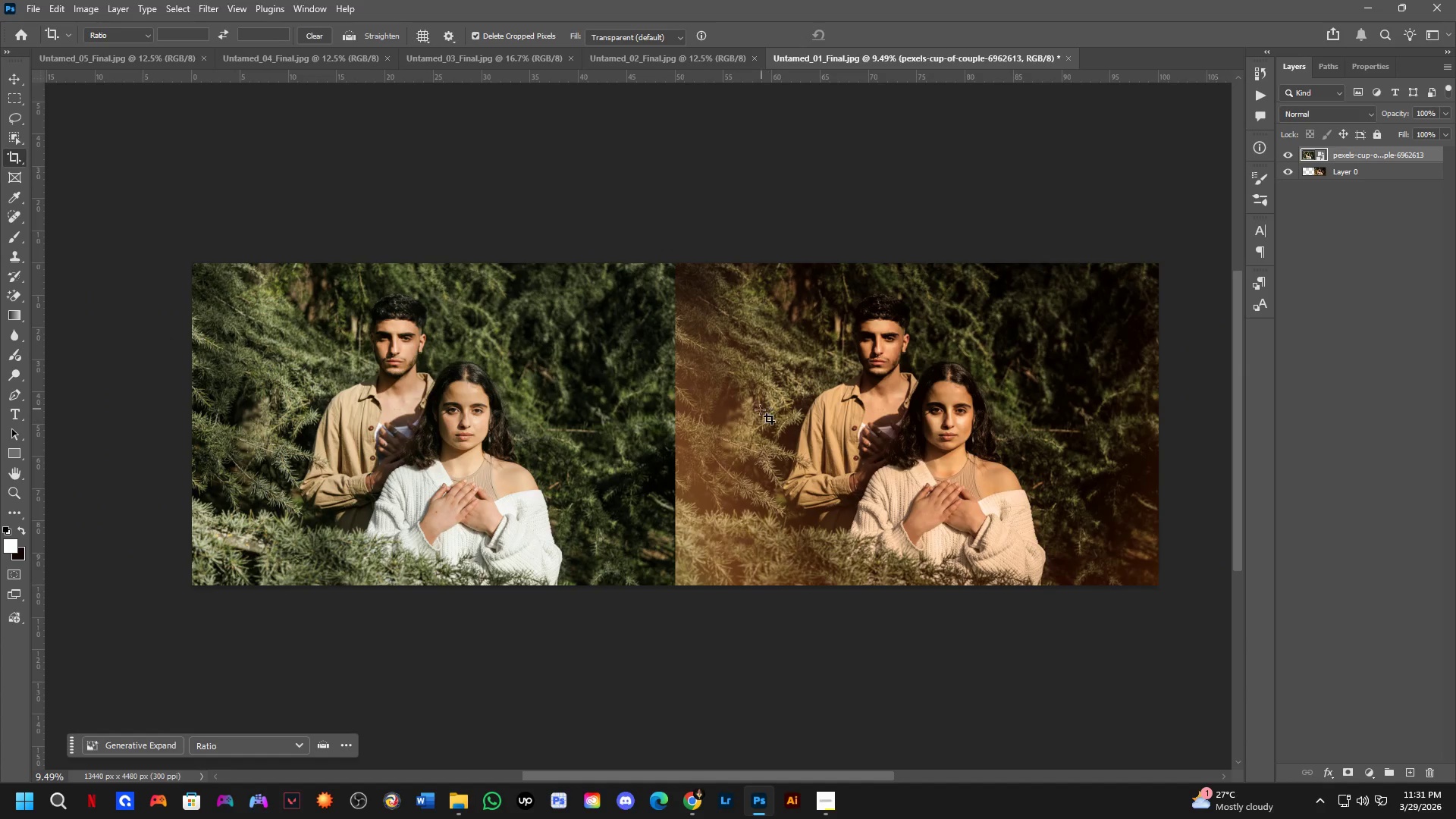 
left_click_drag(start_coordinate=[756, 395], to_coordinate=[776, 415])
 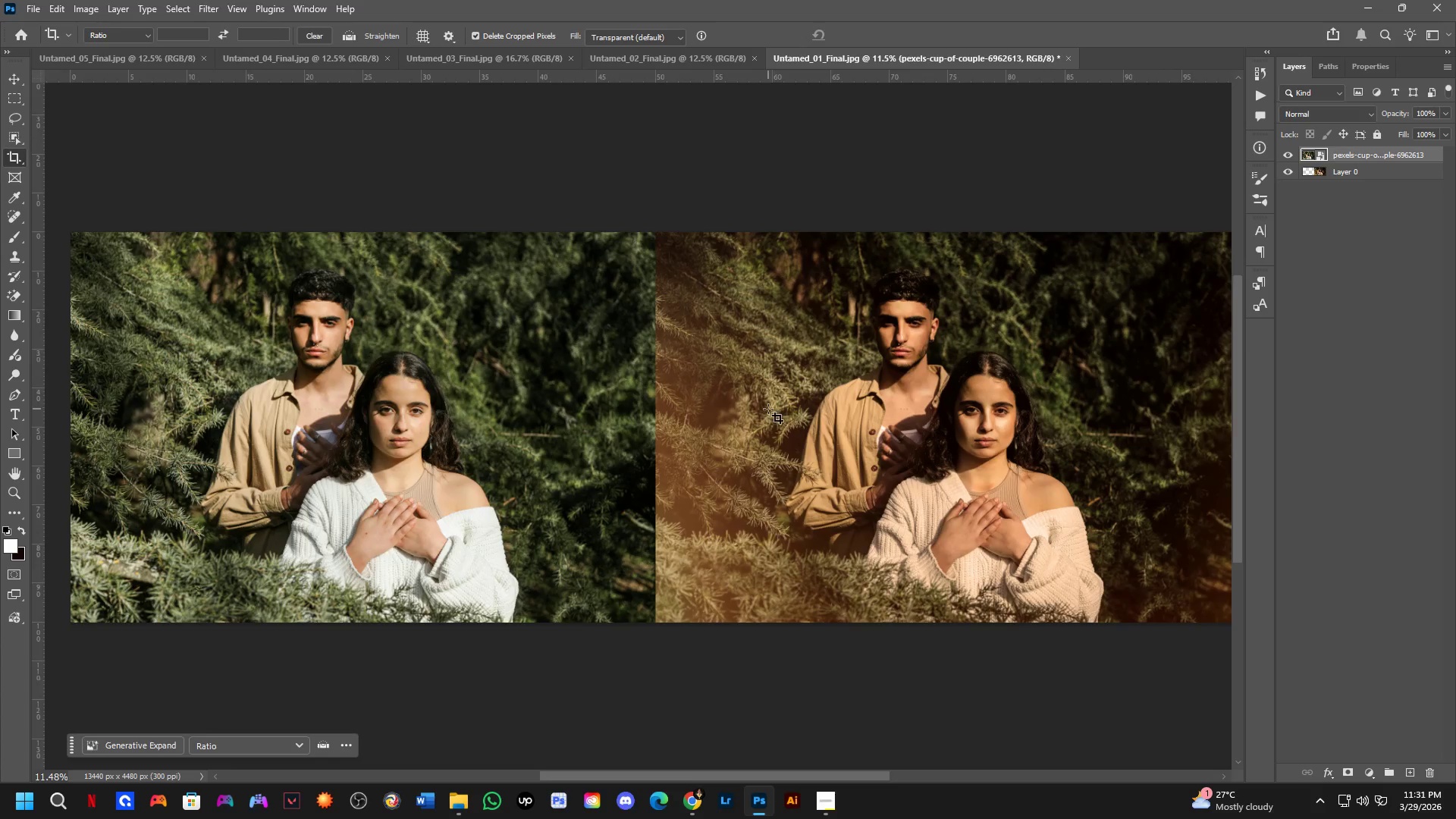 
scroll: coordinate [768, 409], scroll_direction: down, amount: 2.0
 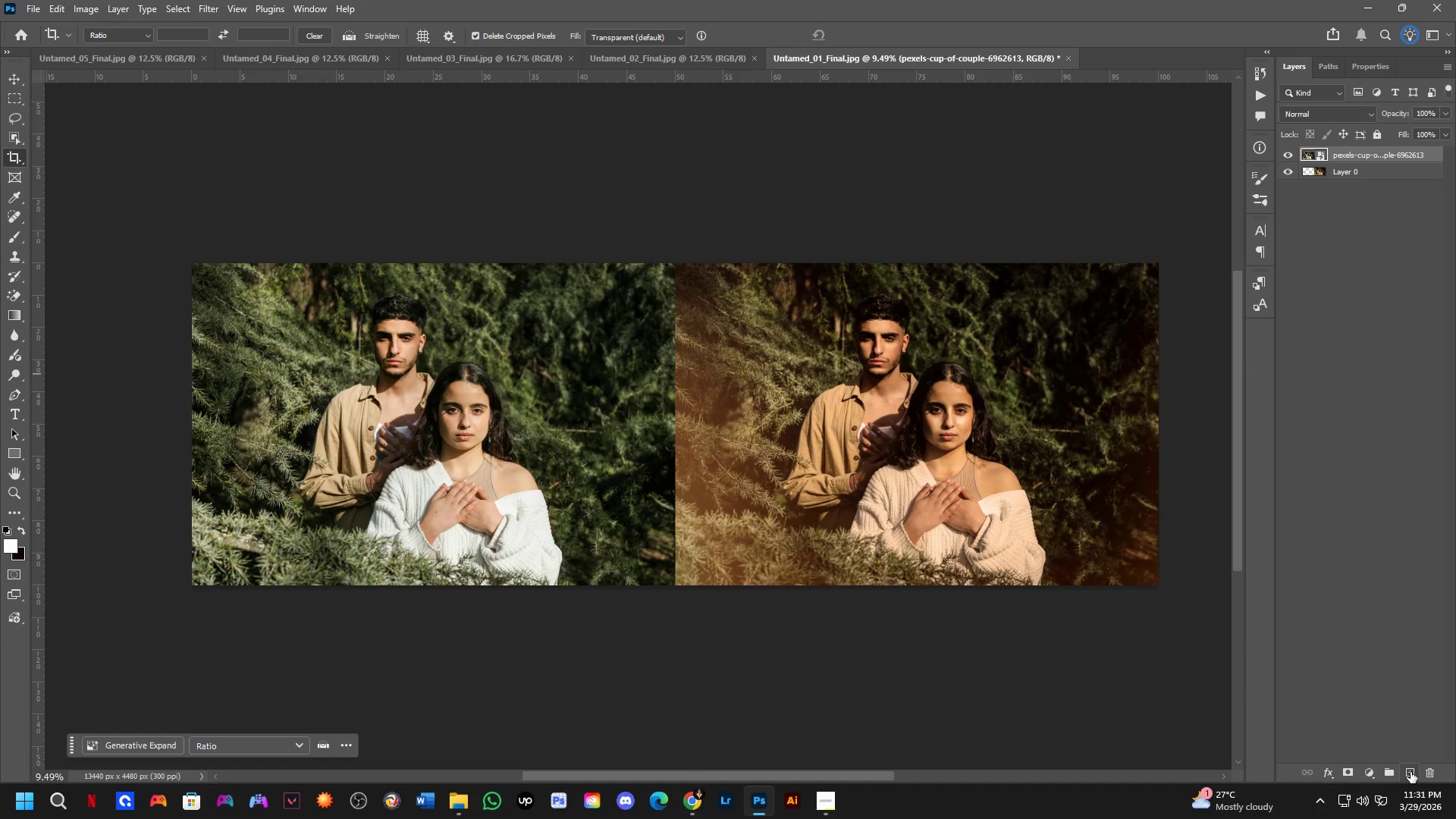 
left_click([1409, 769])
 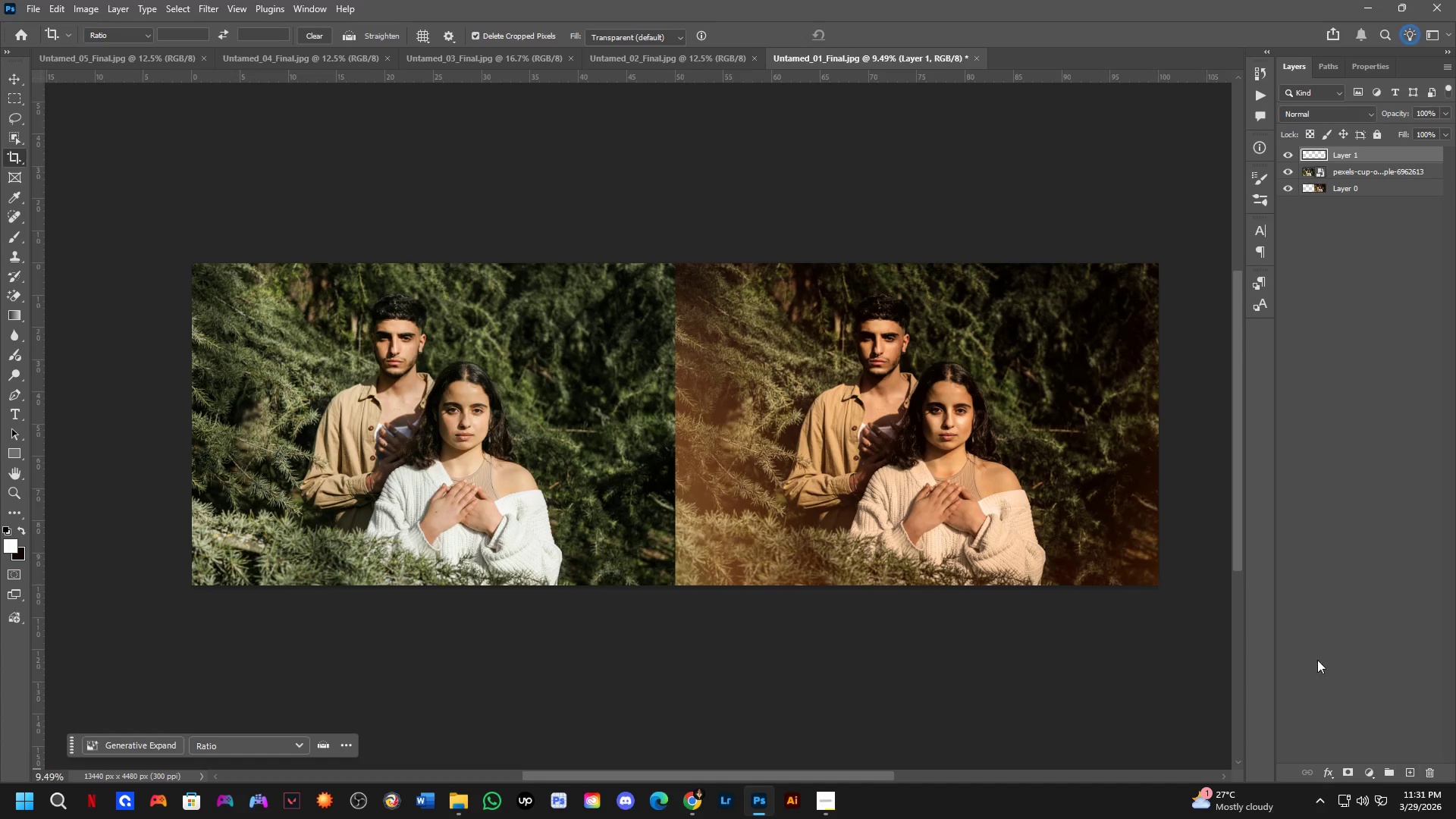 
key(T)
 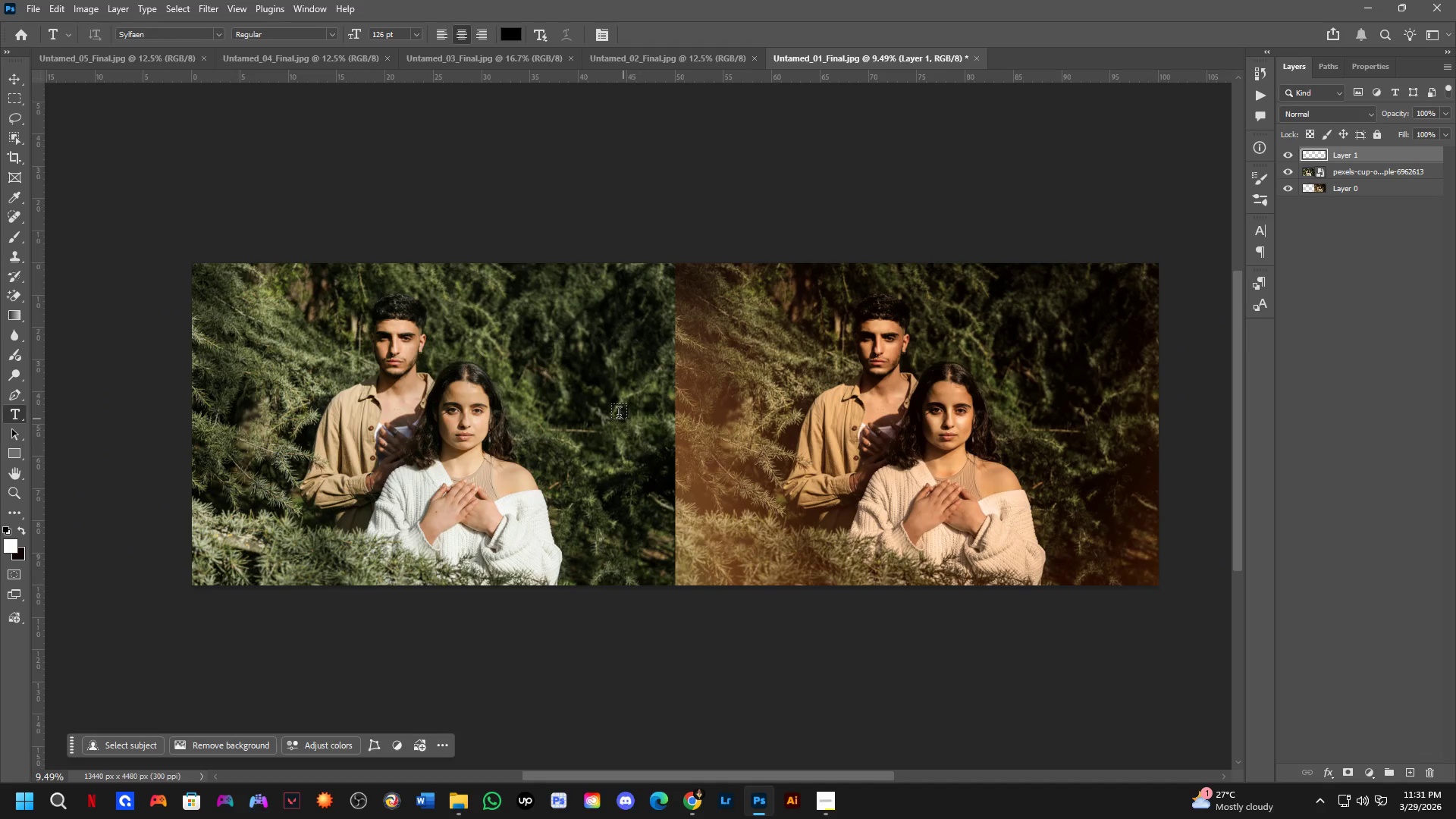 
left_click_drag(start_coordinate=[533, 365], to_coordinate=[1053, 520])
 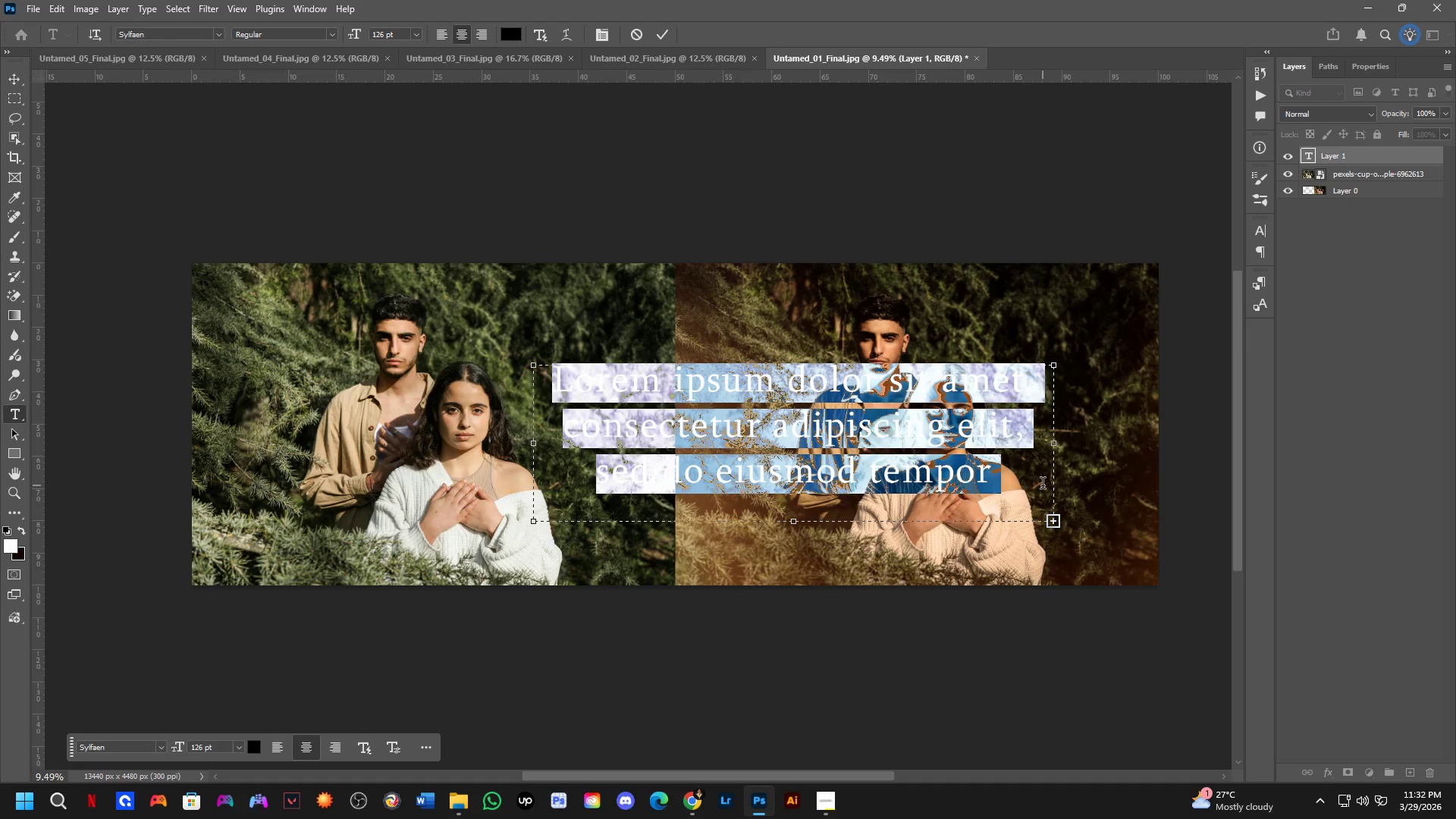 
type(before)
 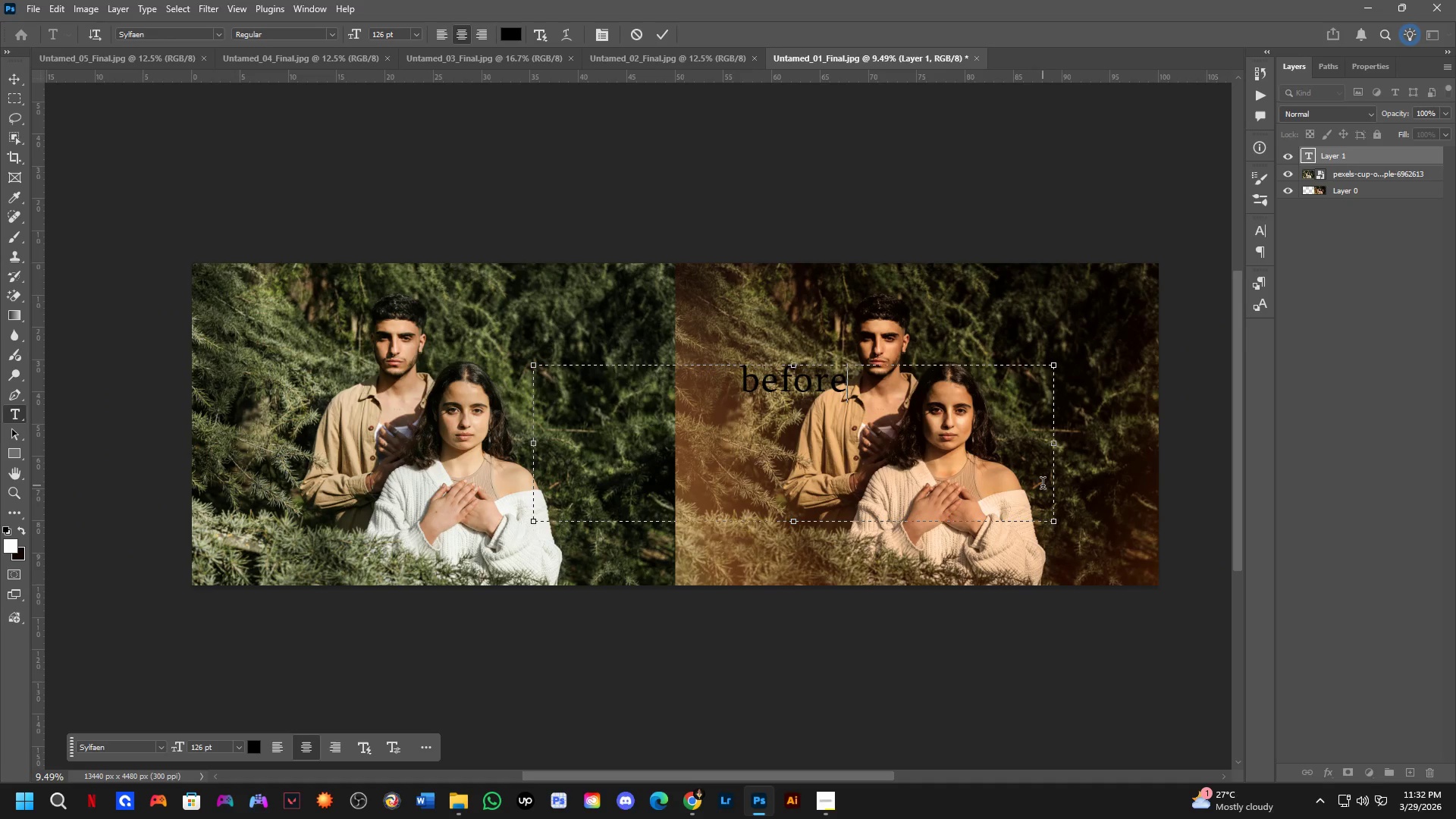 
key(Control+A)
 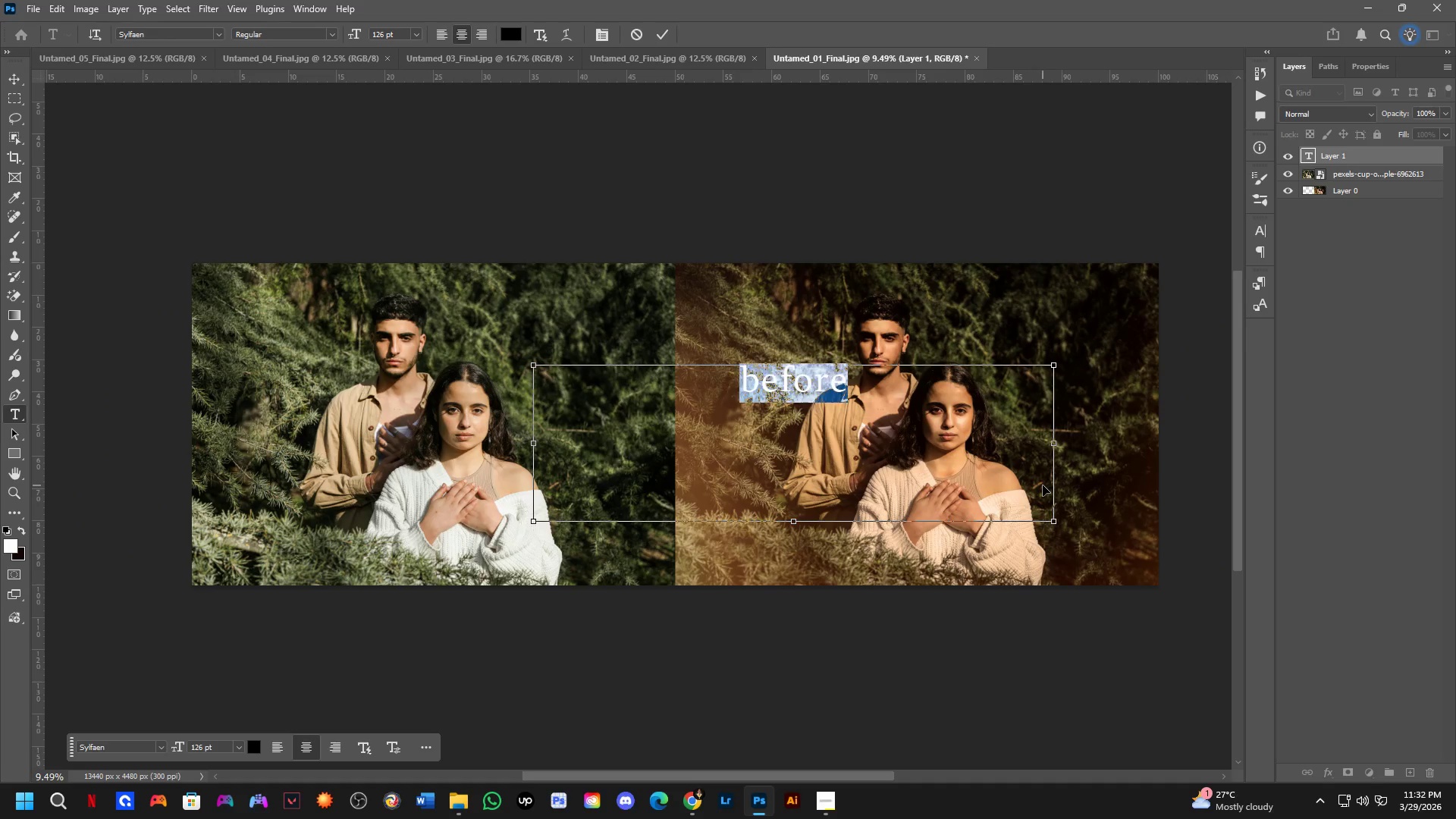 
key(Backspace)
type(BEFORE)
 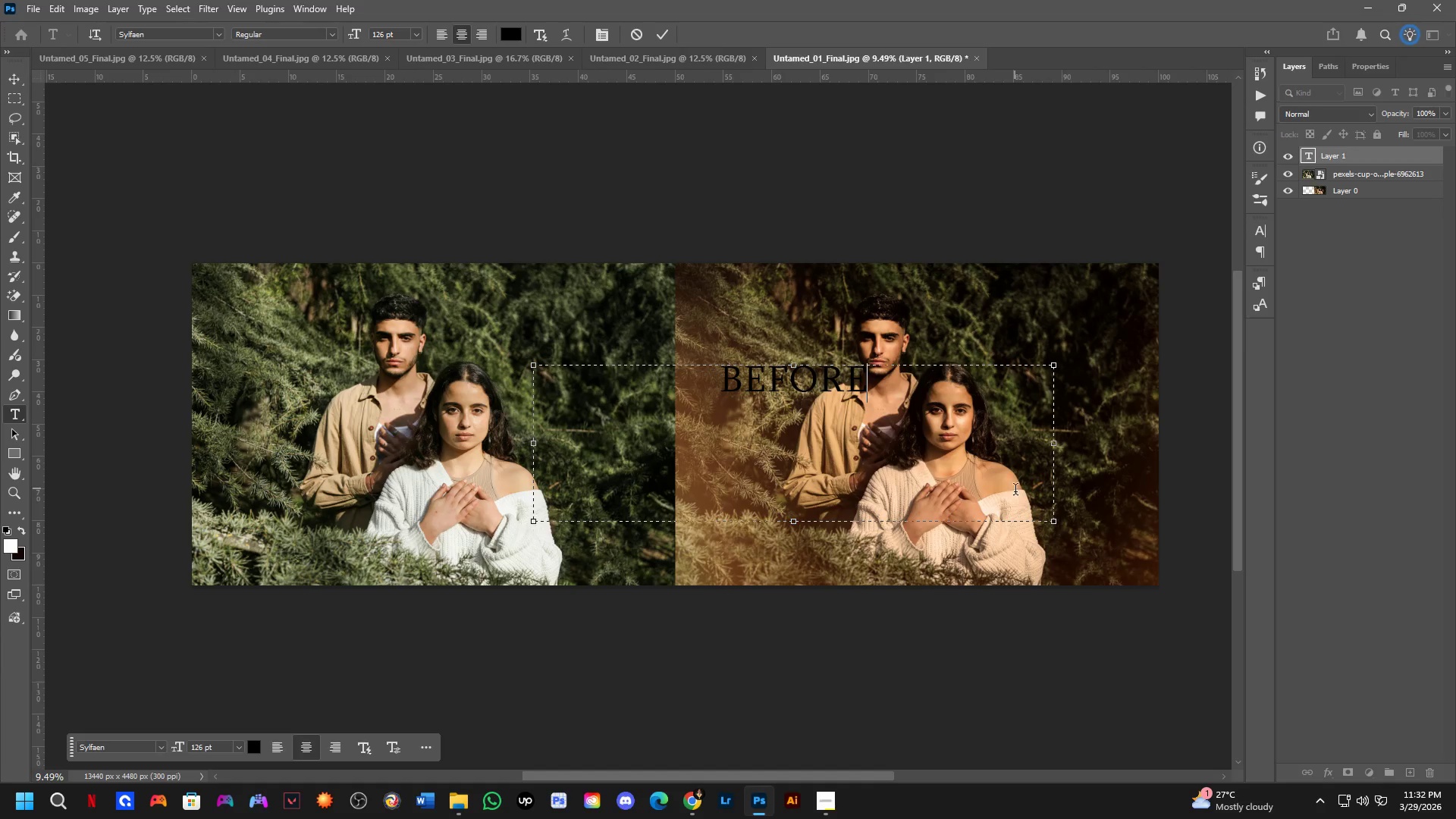 
wait(16.83)
 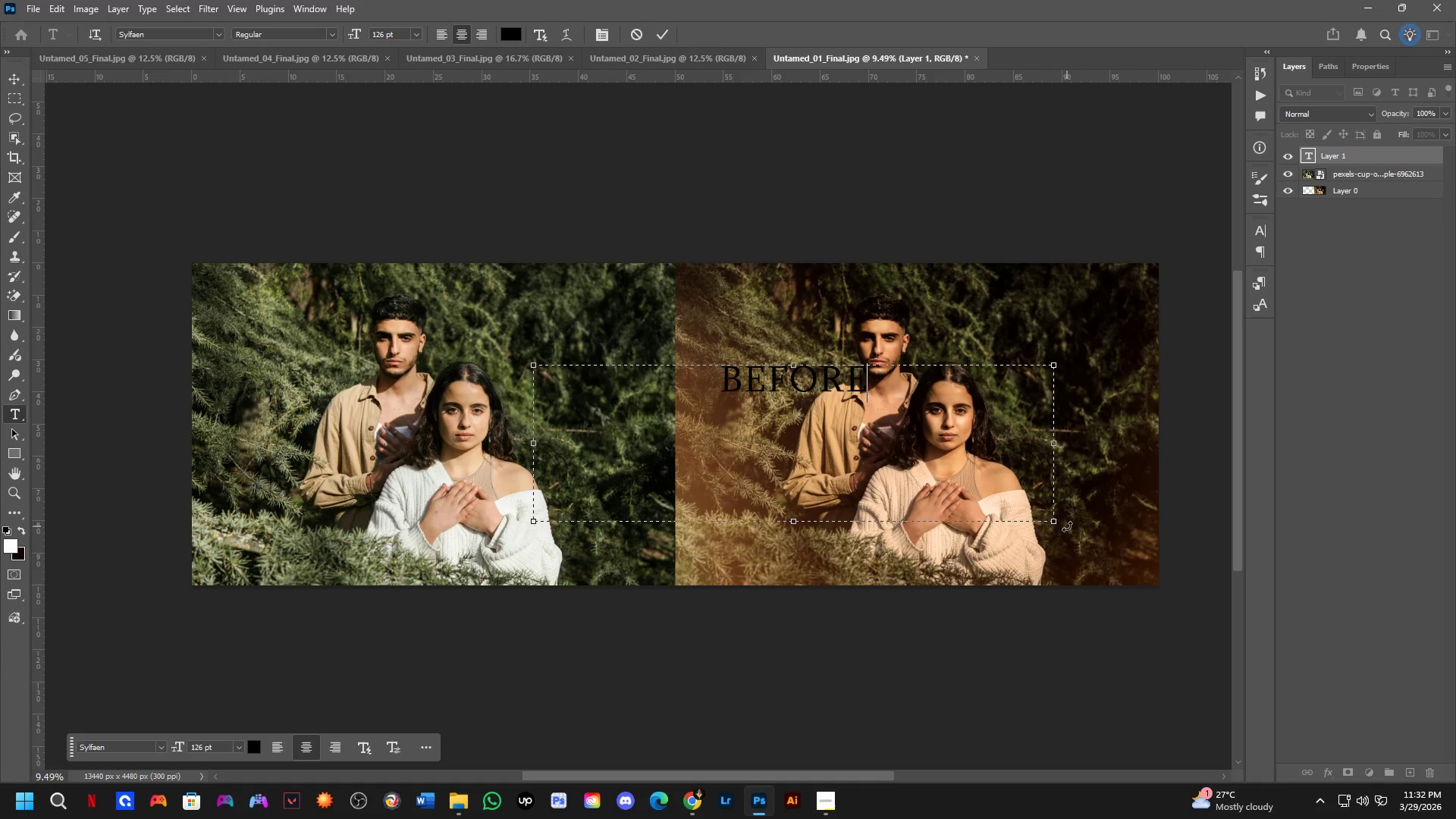 
key(Control+A)
 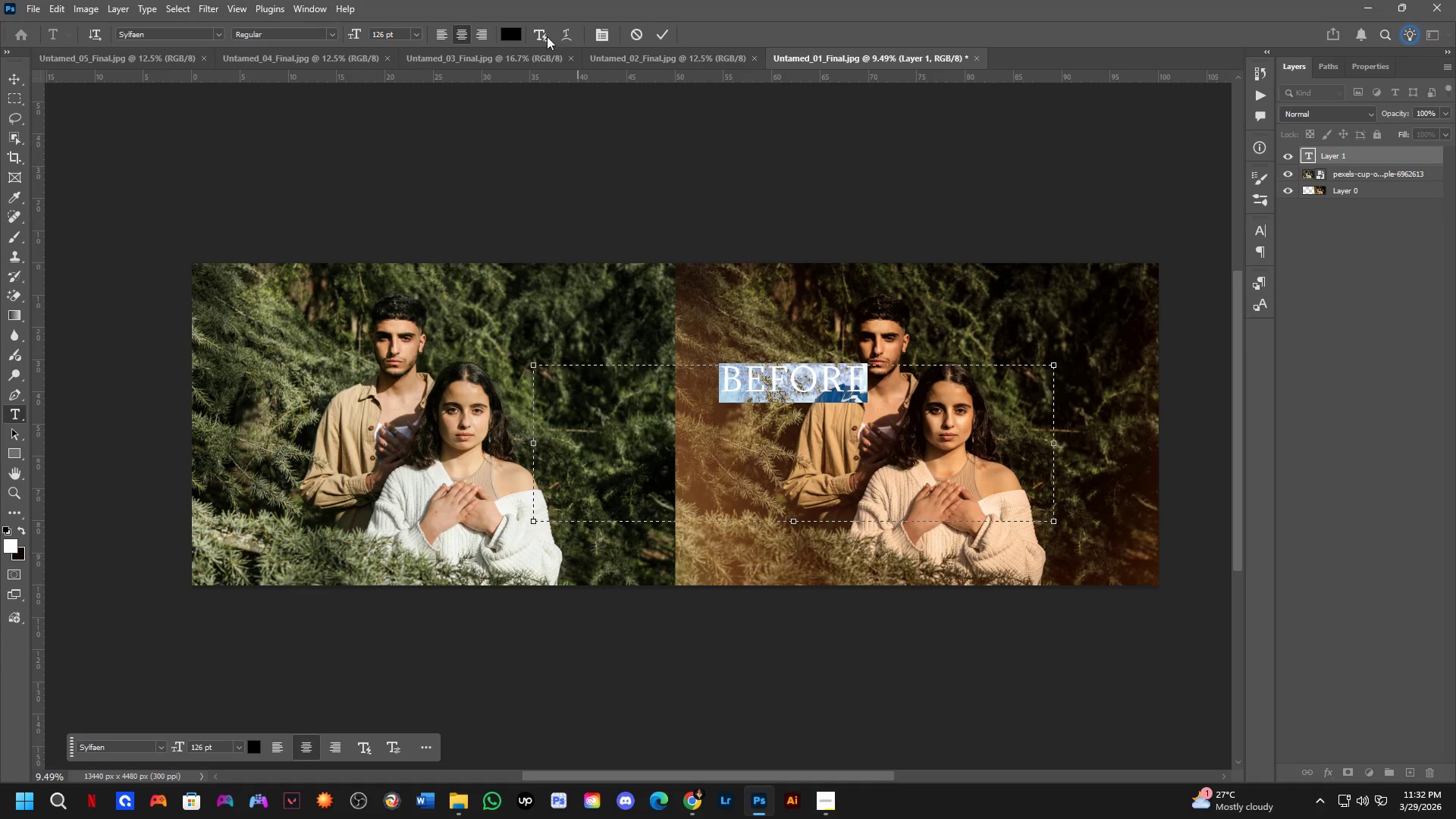 
left_click_drag(start_coordinate=[517, 30], to_coordinate=[996, 290])
 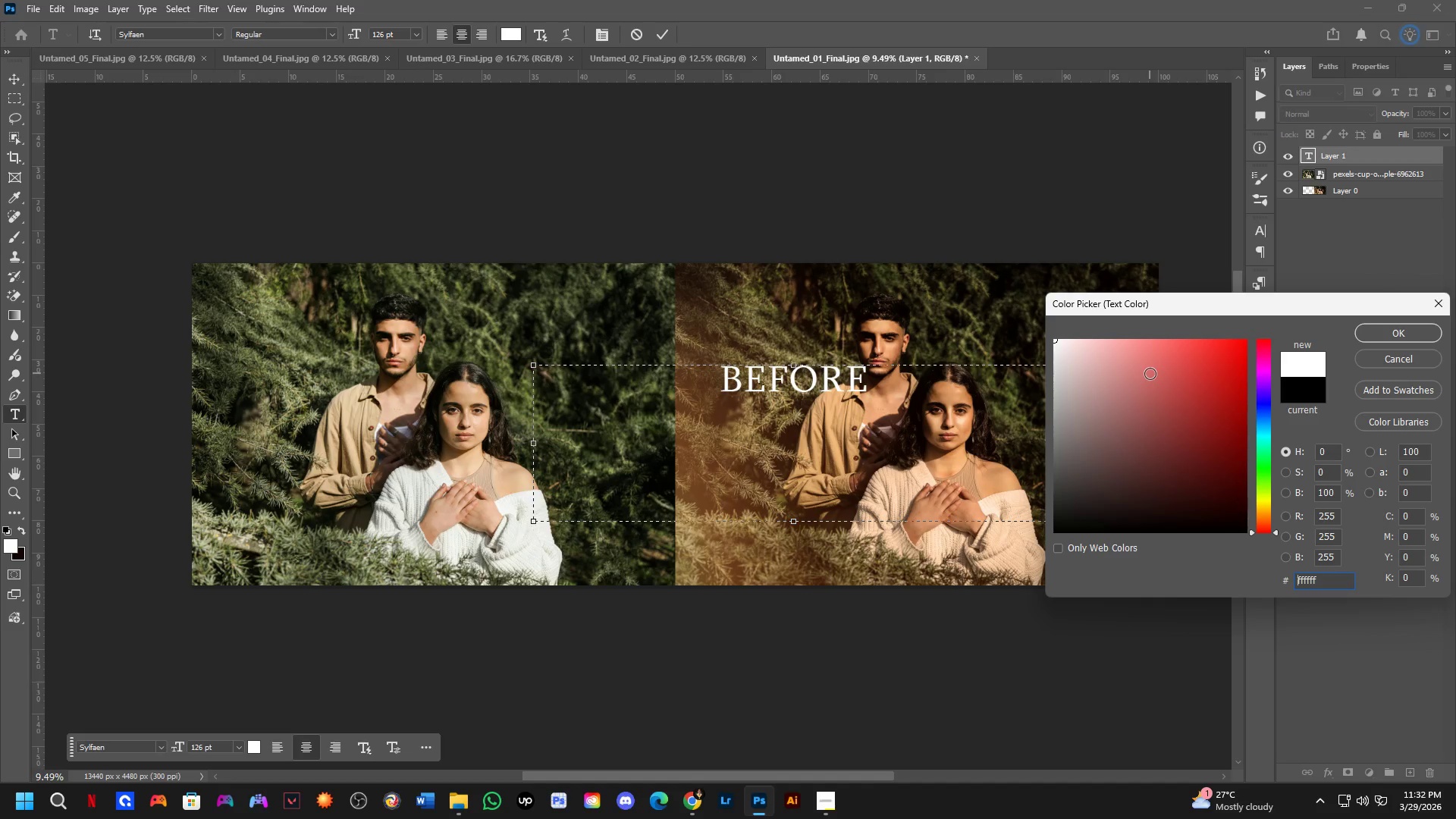 
wait(12.0)
 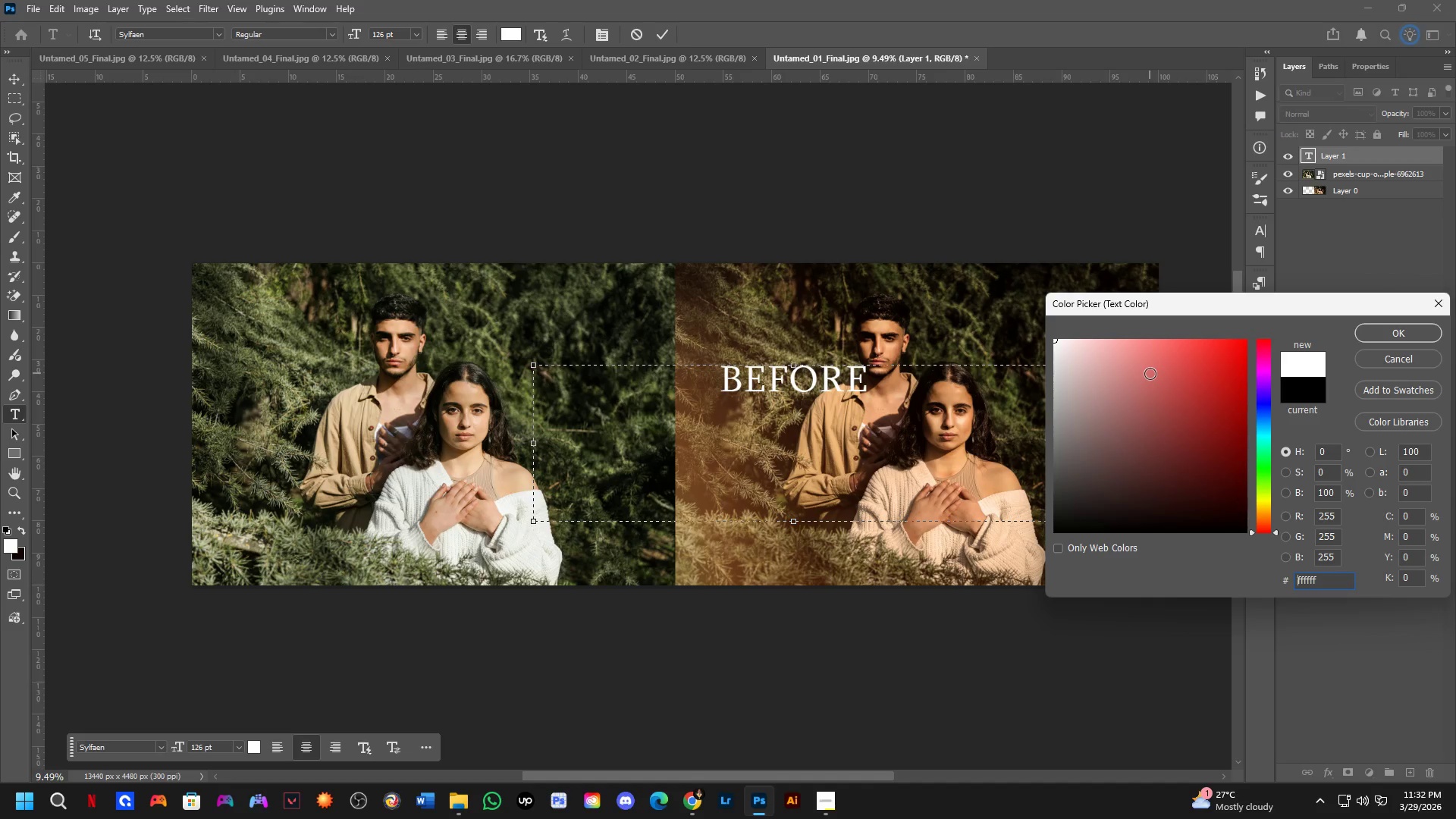 
left_click_drag(start_coordinate=[1056, 522], to_coordinate=[696, 407])
 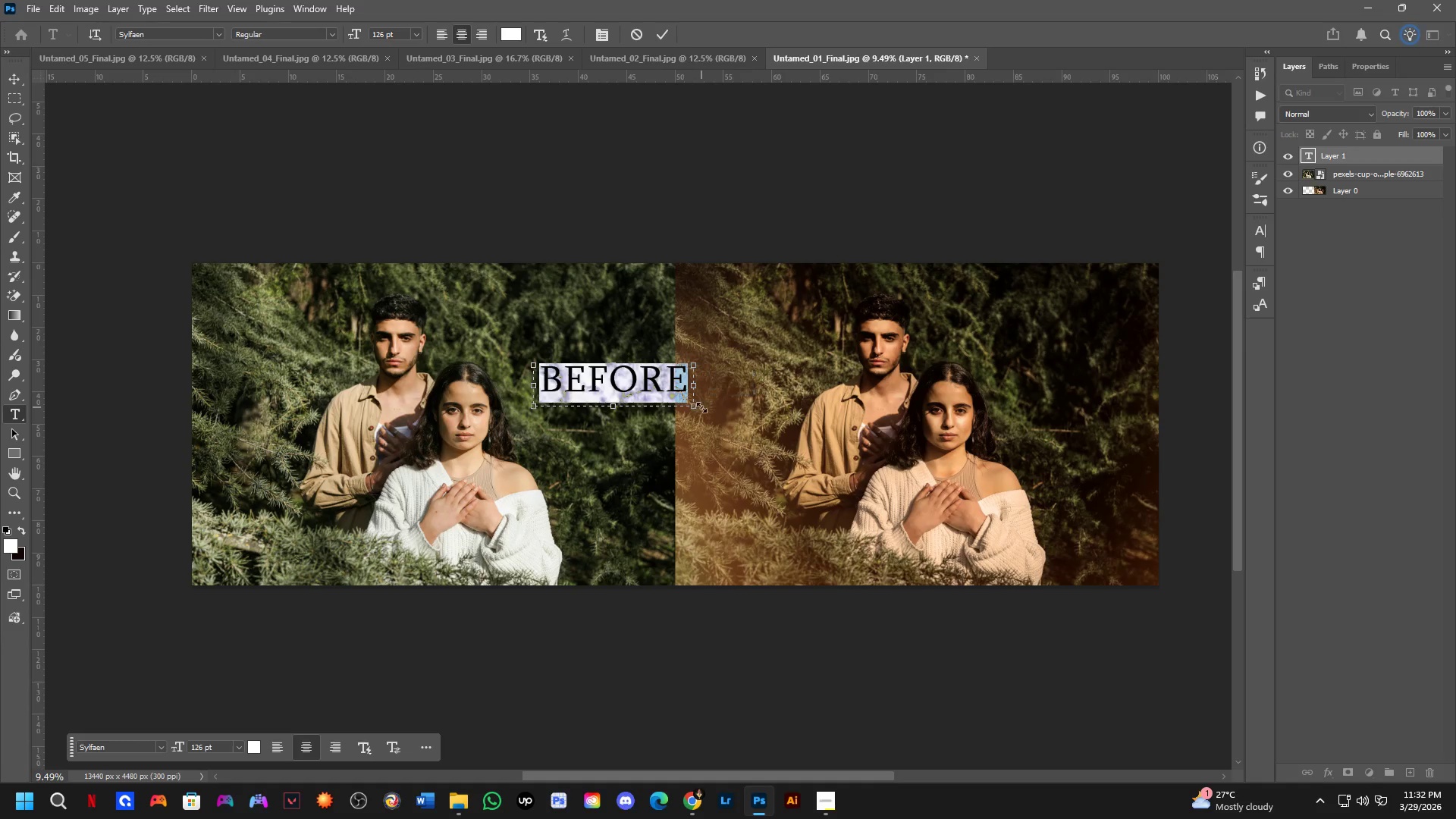 
key(NumpadEnter)
 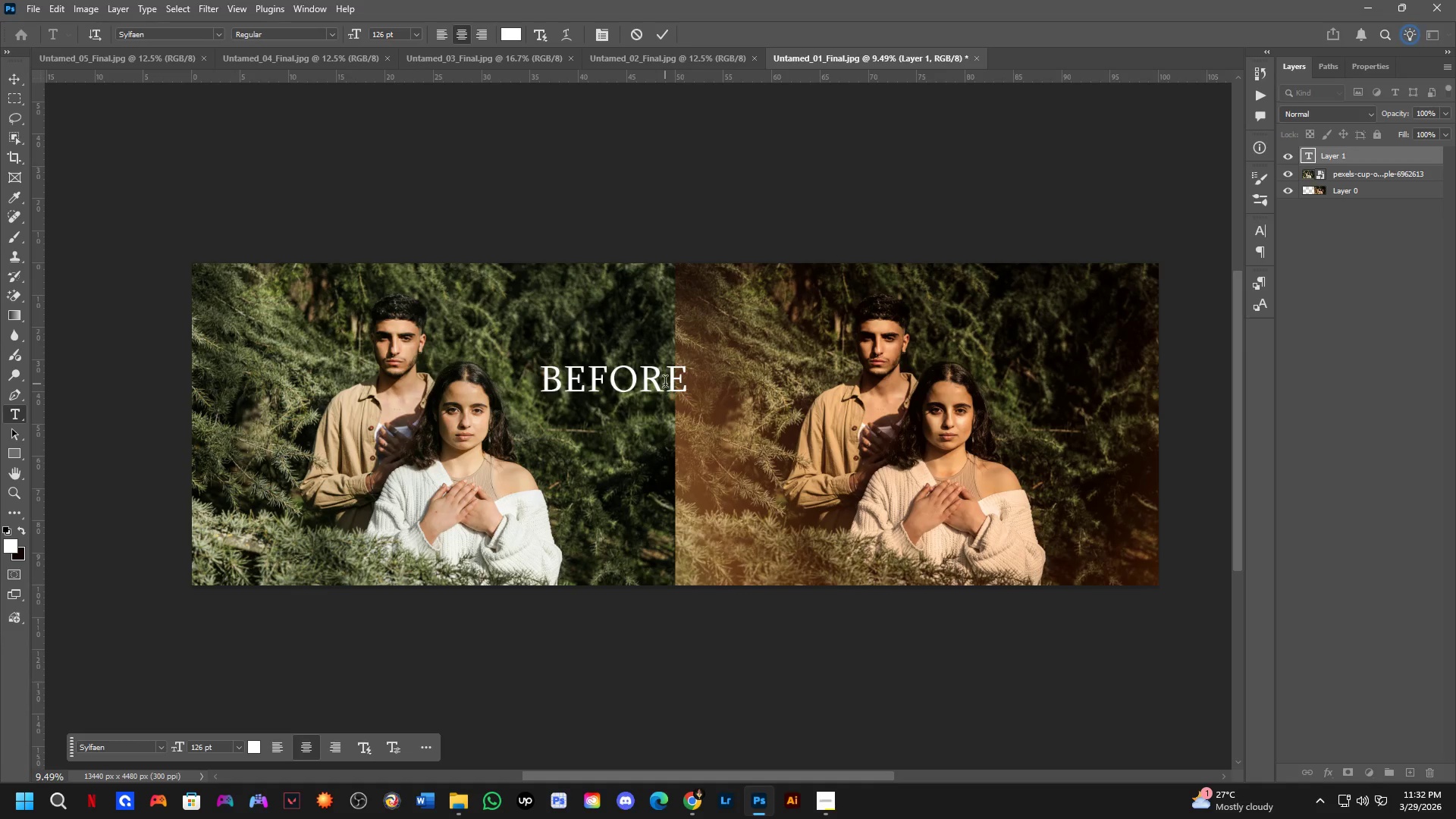 
key(Control+T)
 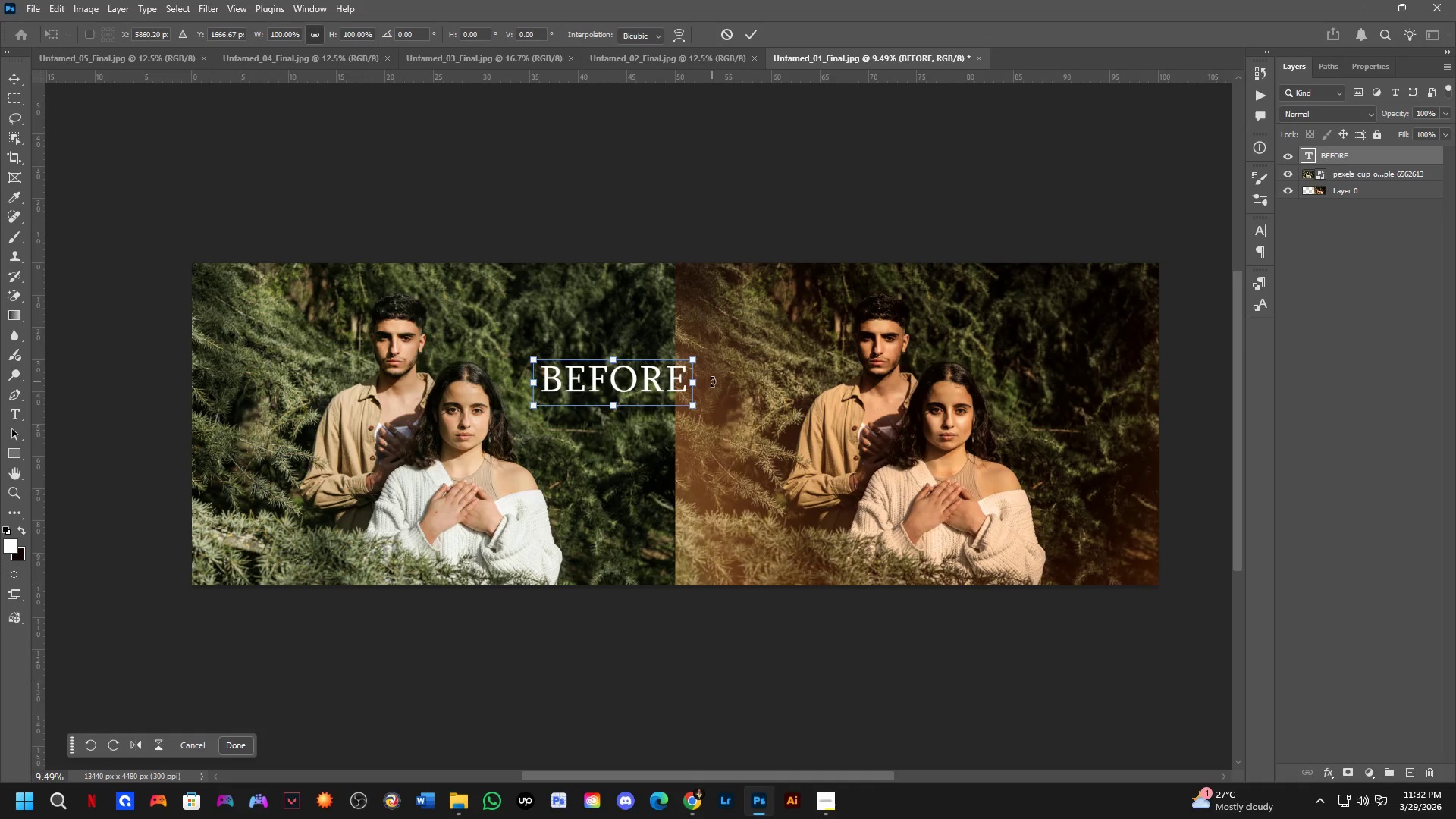 
left_click_drag(start_coordinate=[691, 382], to_coordinate=[622, 384])
 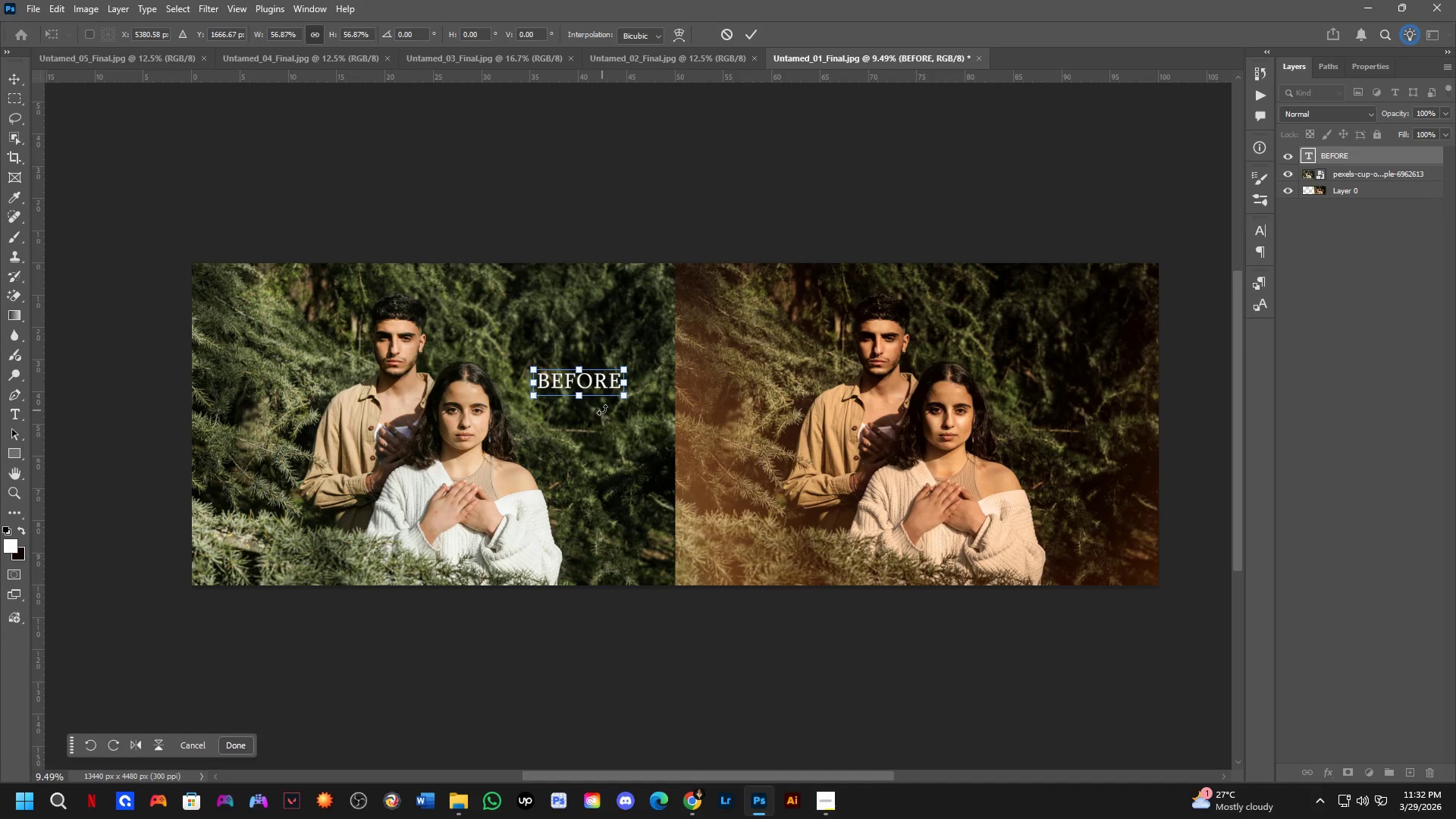 
left_click_drag(start_coordinate=[603, 388], to_coordinate=[617, 548])
 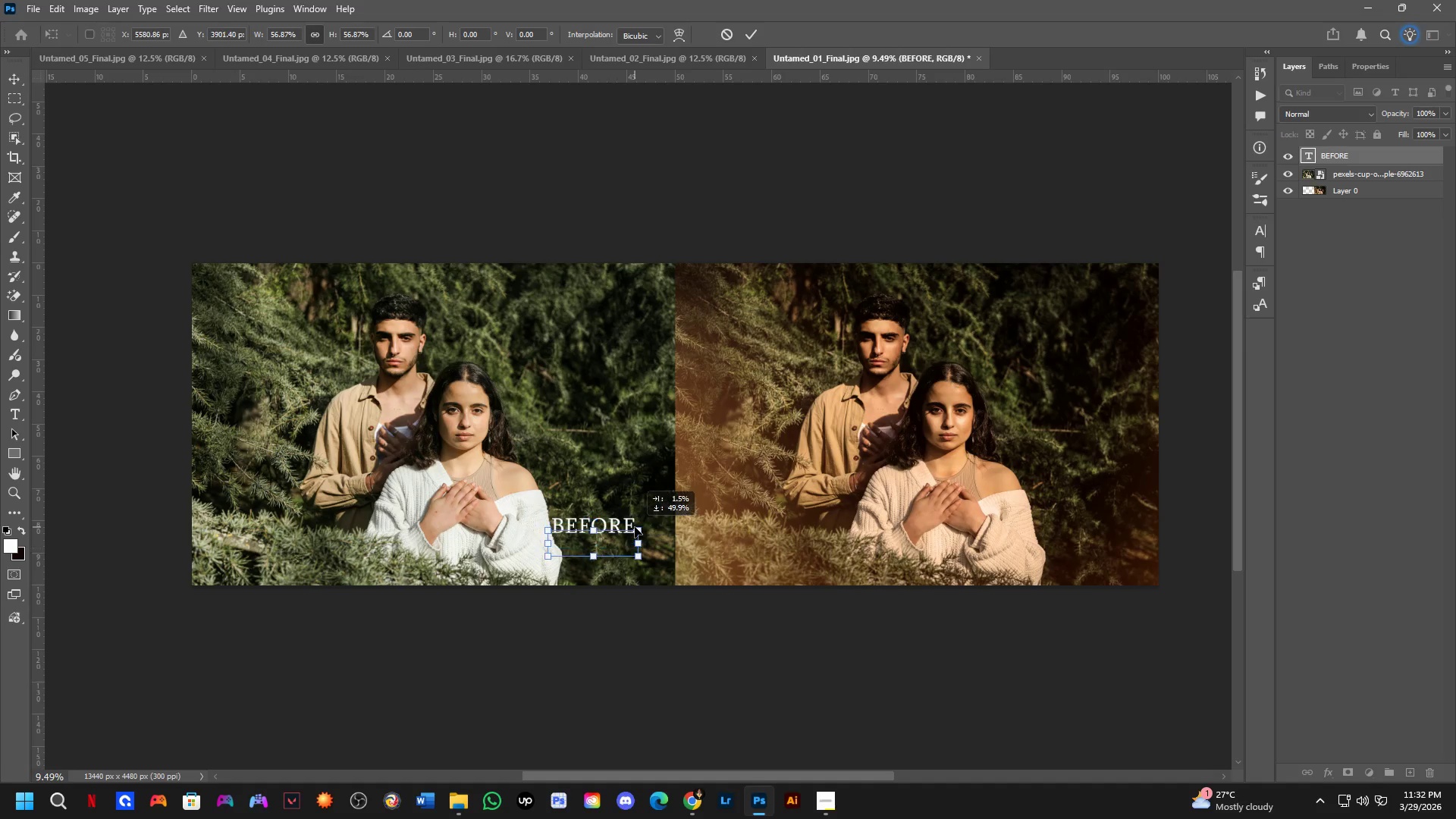 
key(NumpadEnter)
 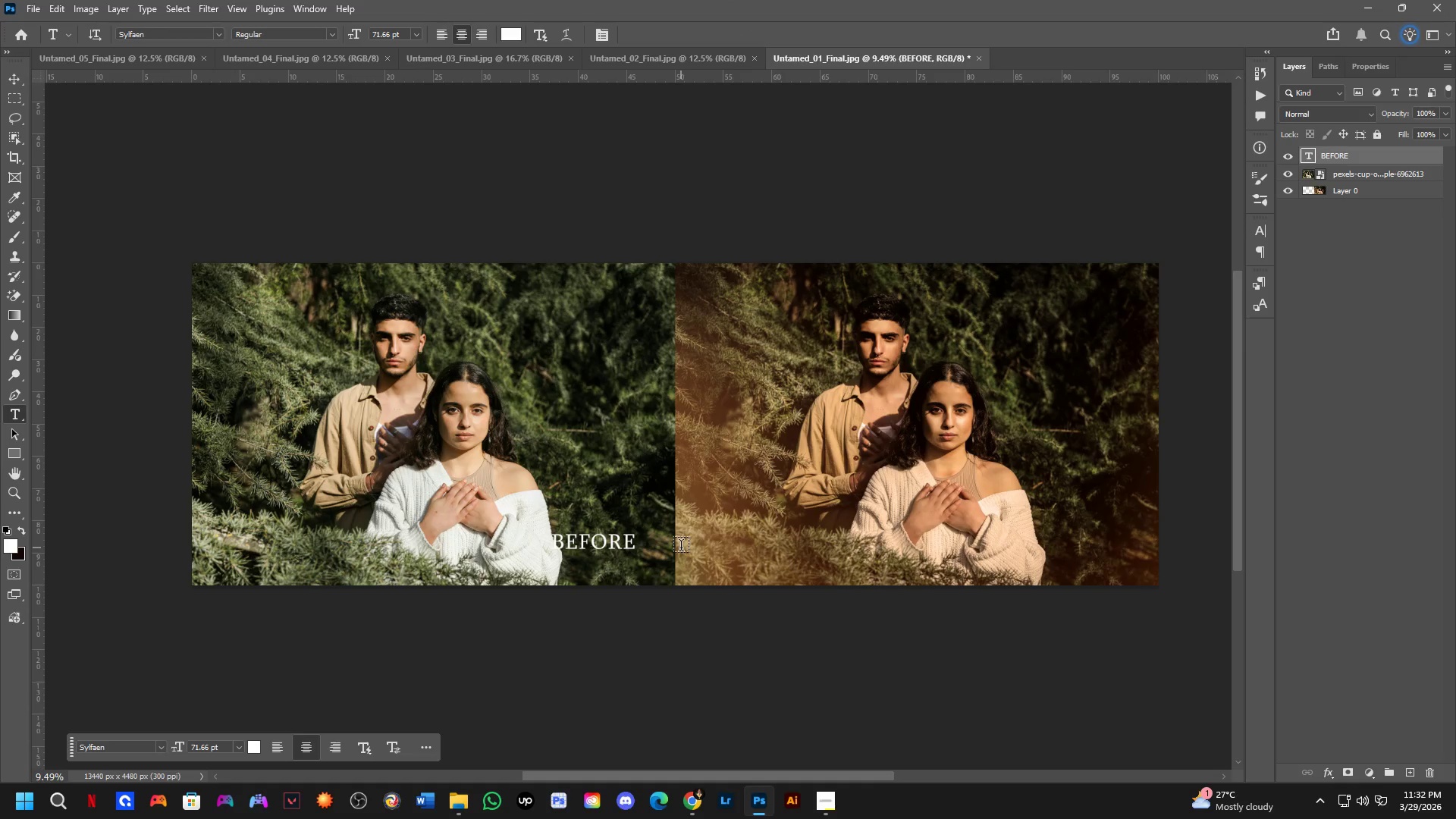 
scroll: coordinate [585, 604], scroll_direction: none, amount: 0.0
 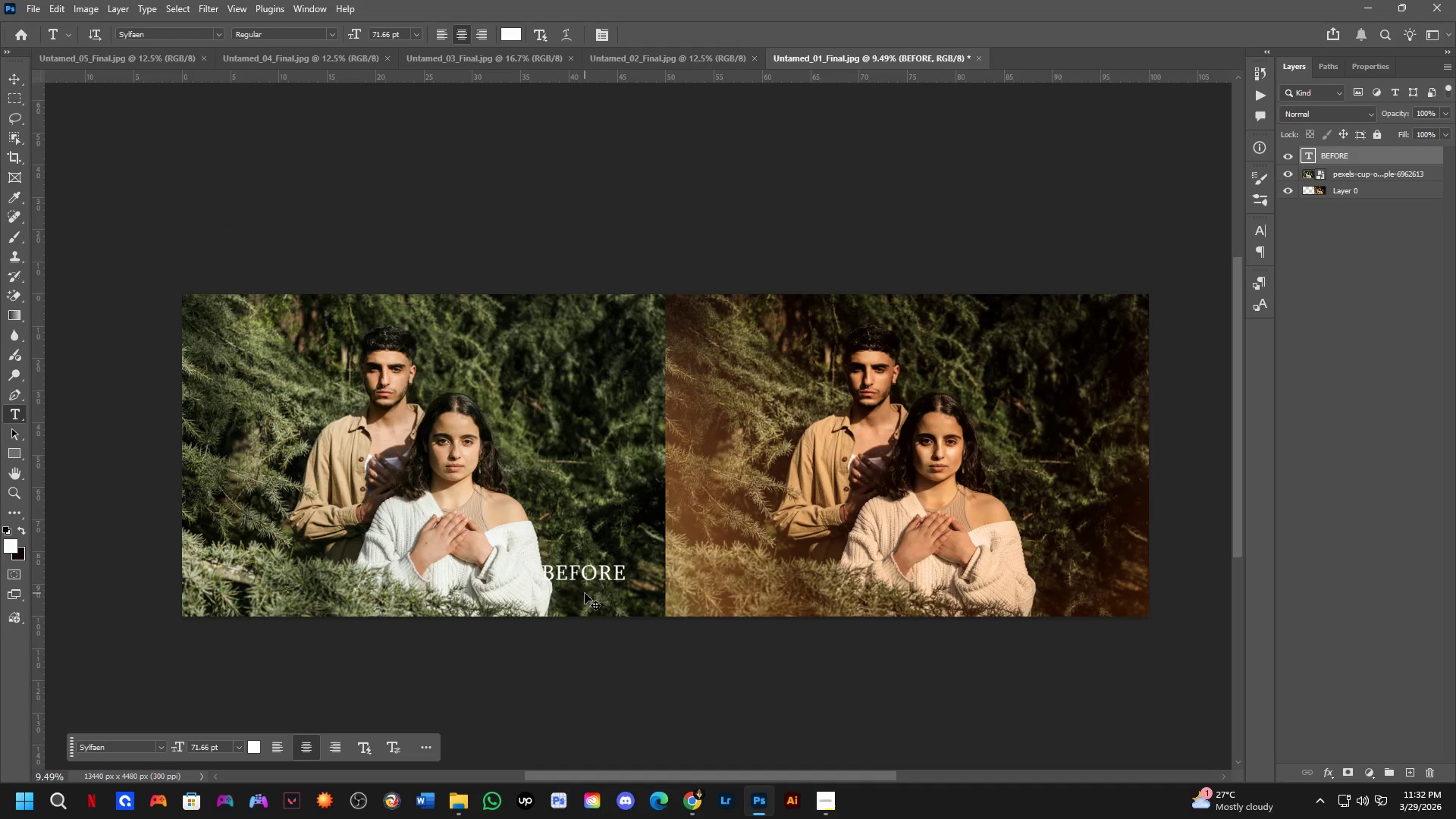 
key(Control+T)
 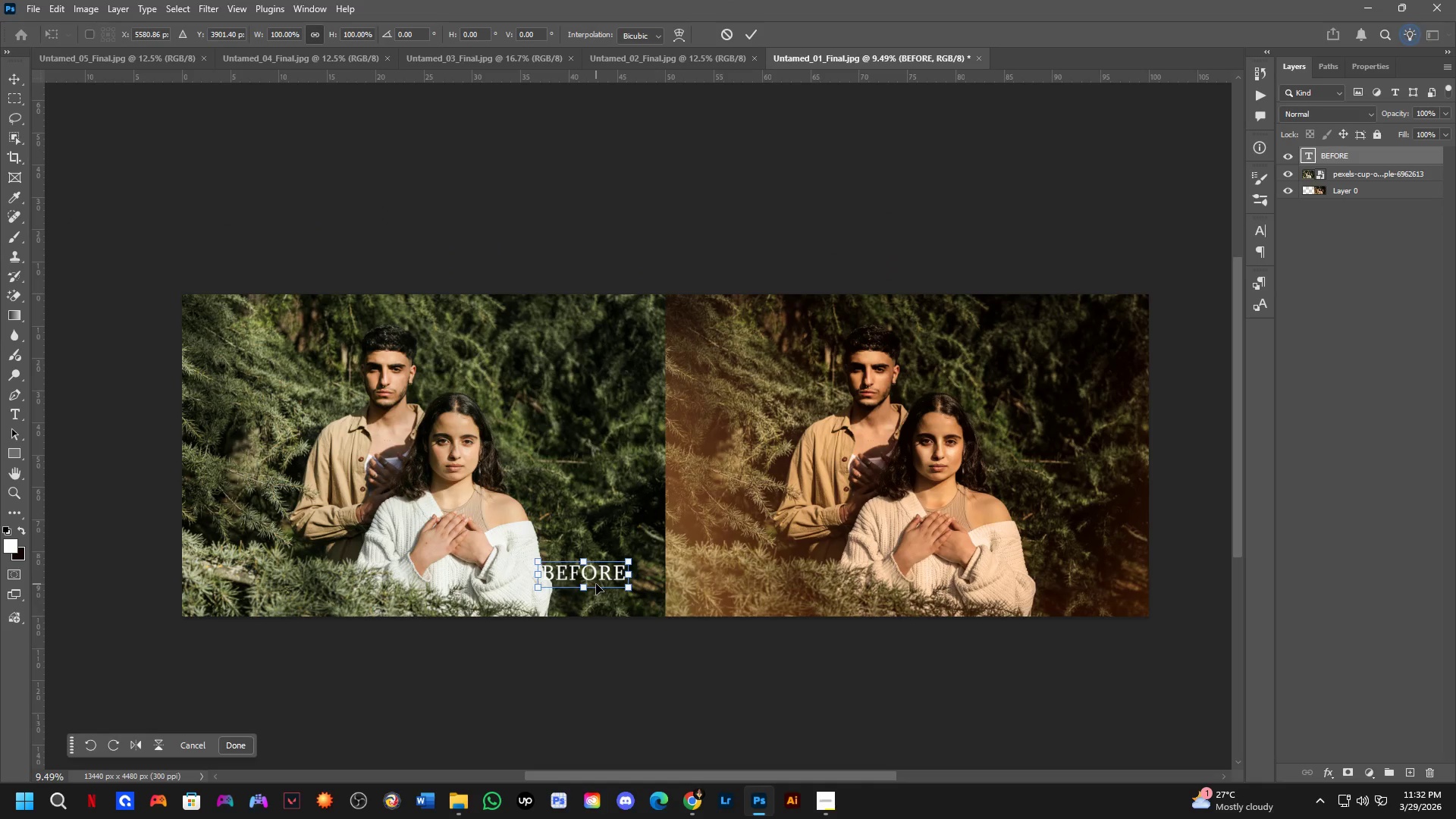 
left_click_drag(start_coordinate=[596, 582], to_coordinate=[249, 601])
 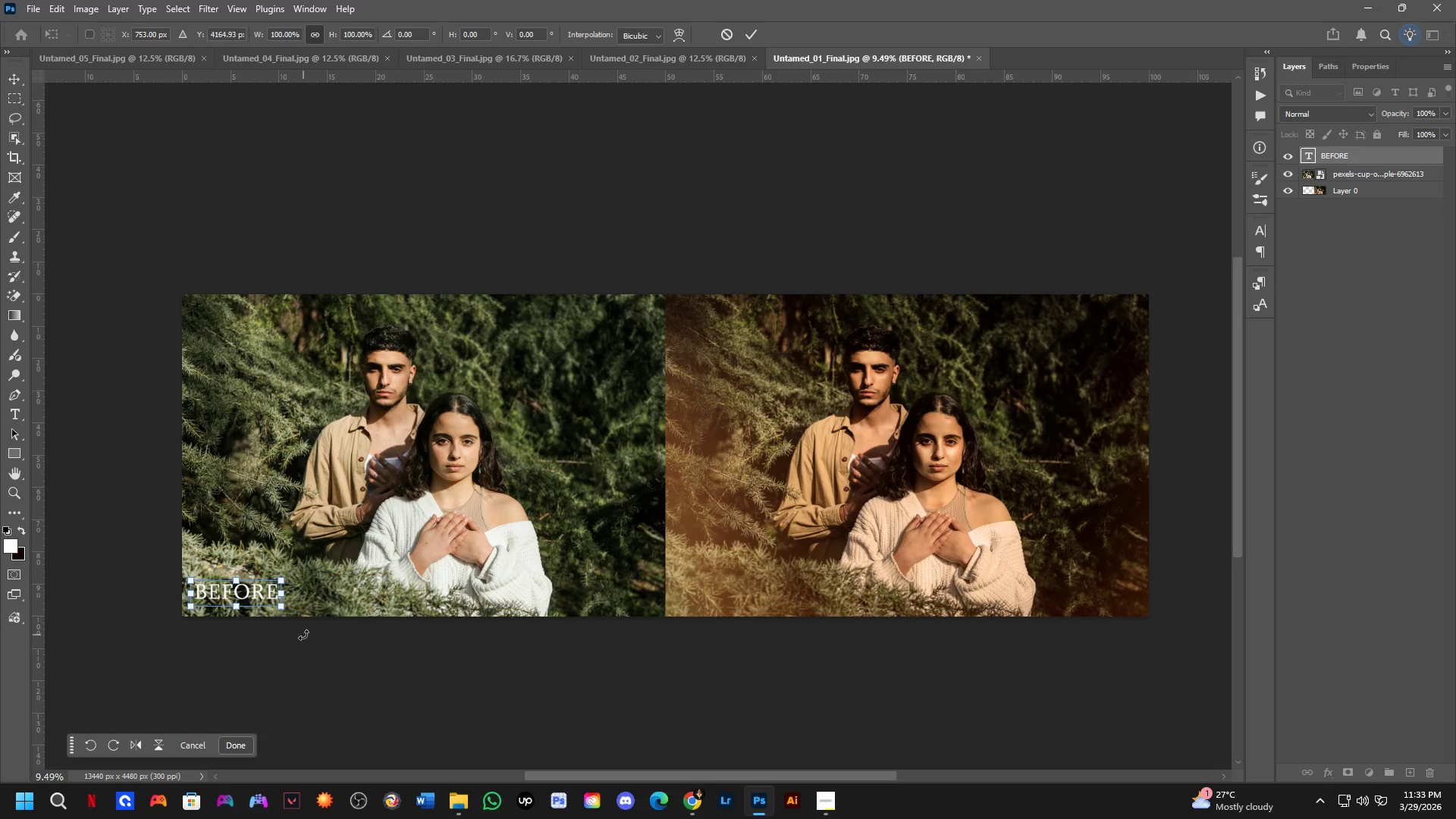 
key(NumpadEnter)
 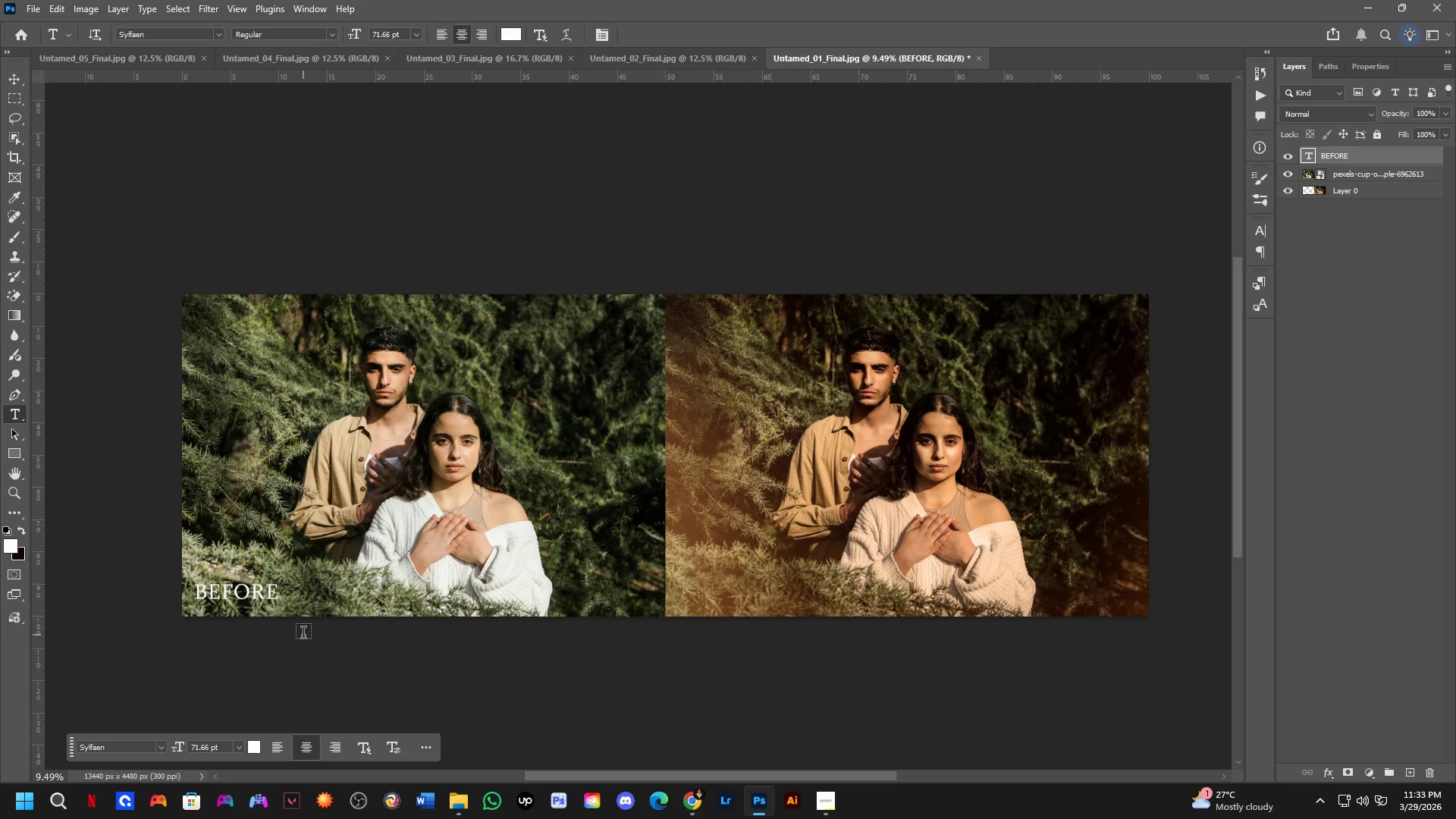 
key(Control+J)
 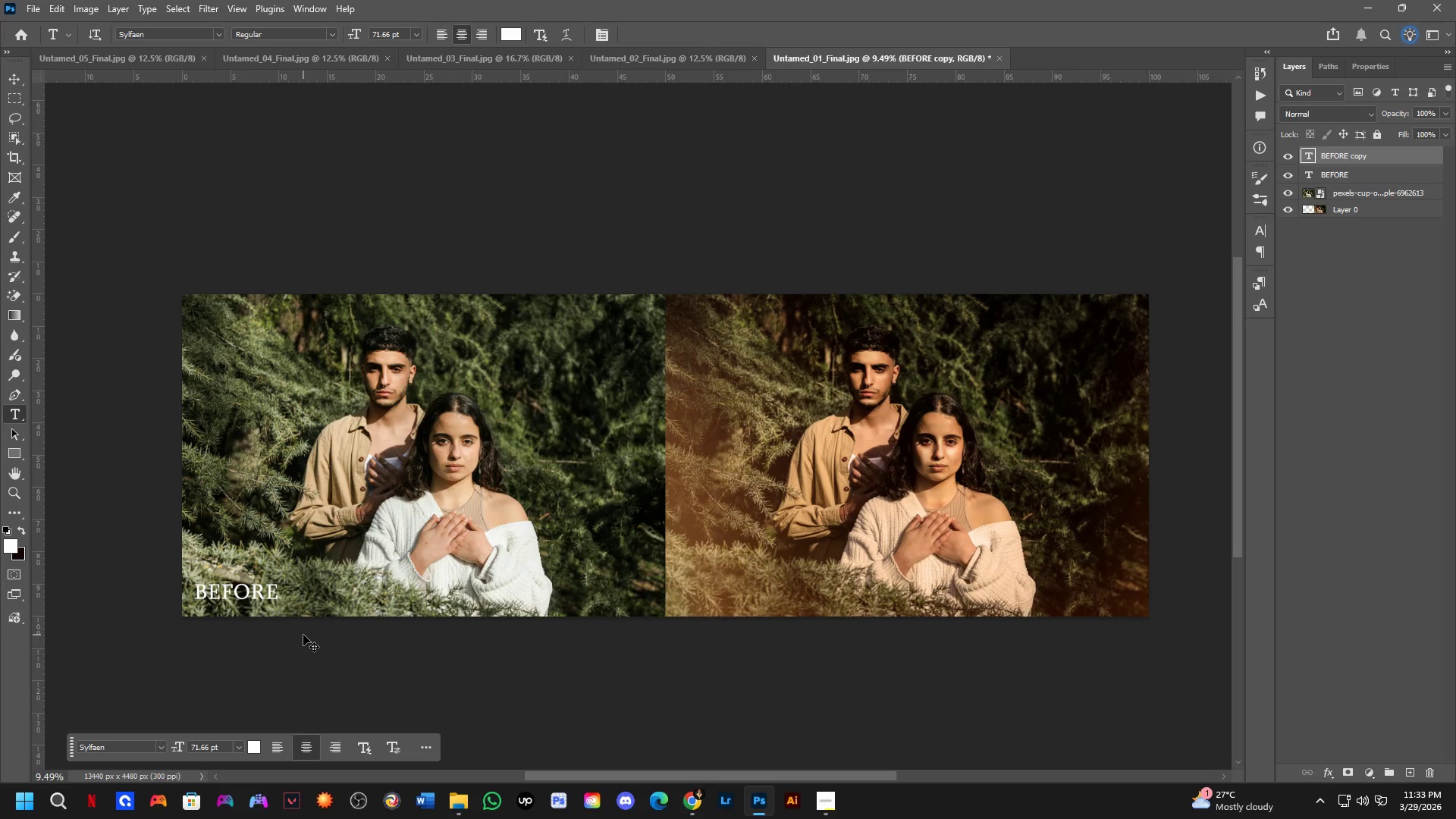 
key(Control+T)
 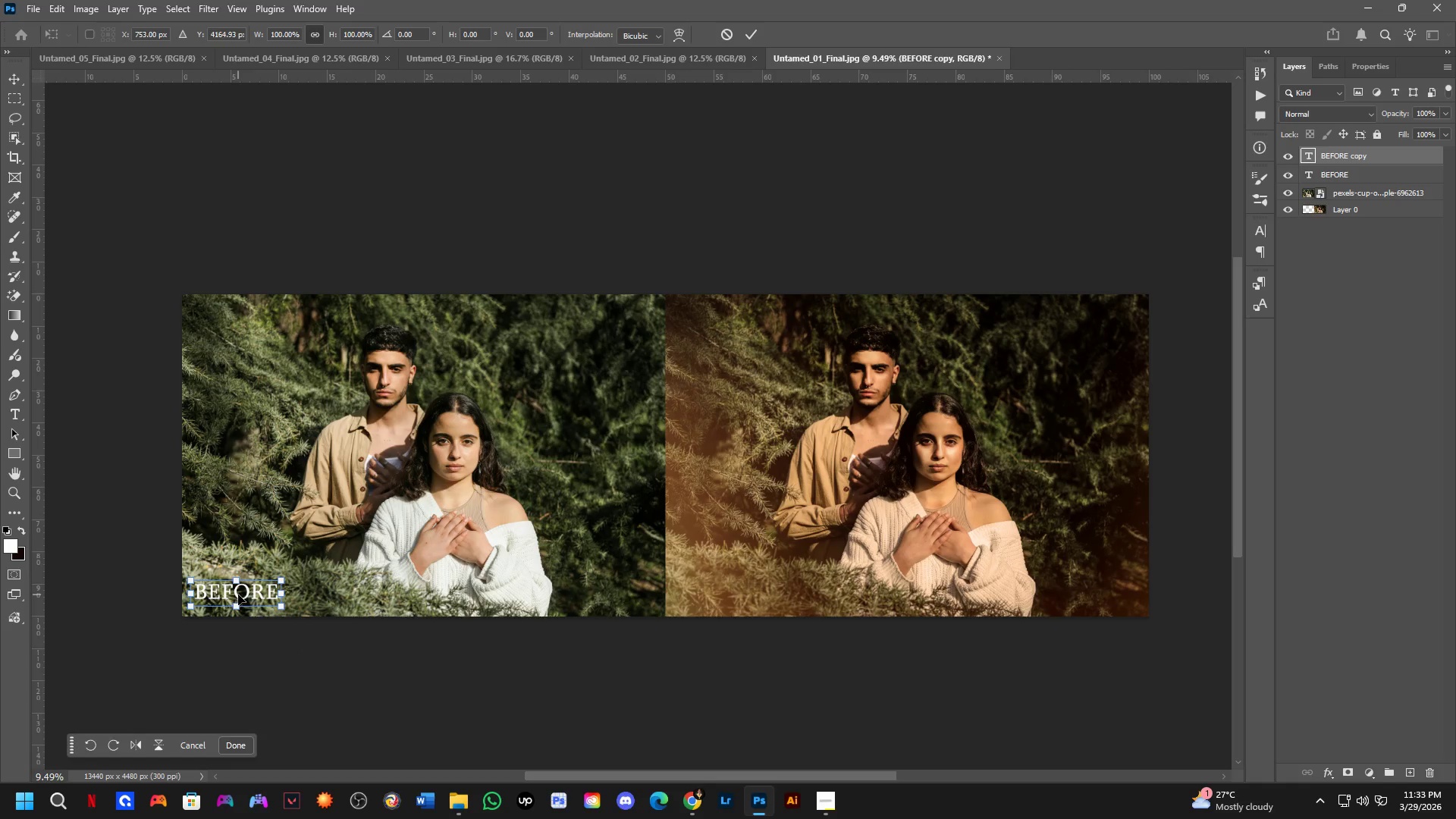 
hold_key(key=ShiftLeft, duration=1.5)
left_click_drag(start_coordinate=[243, 592], to_coordinate=[734, 585])
 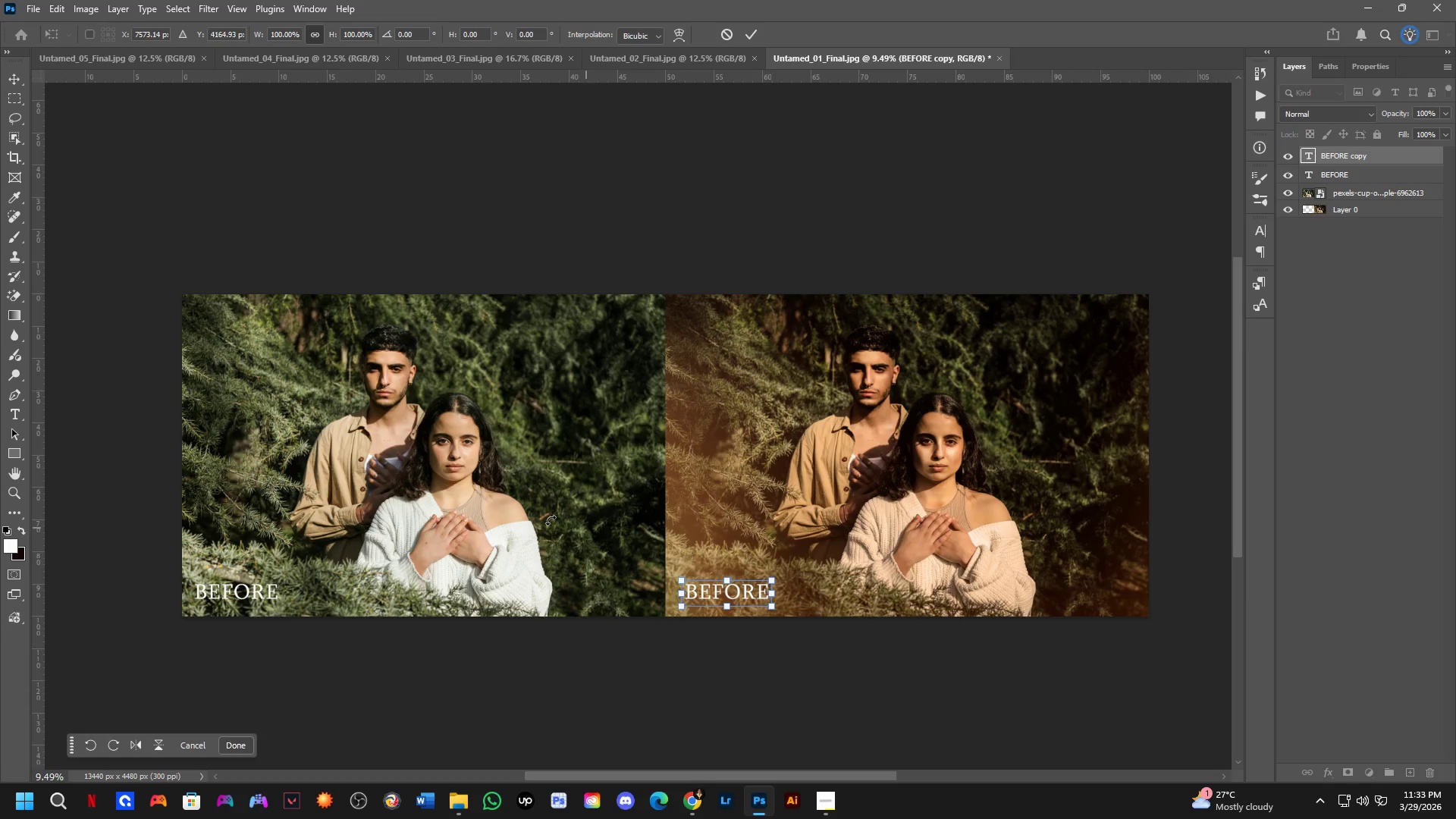 
key(Shift+ShiftLeft)
 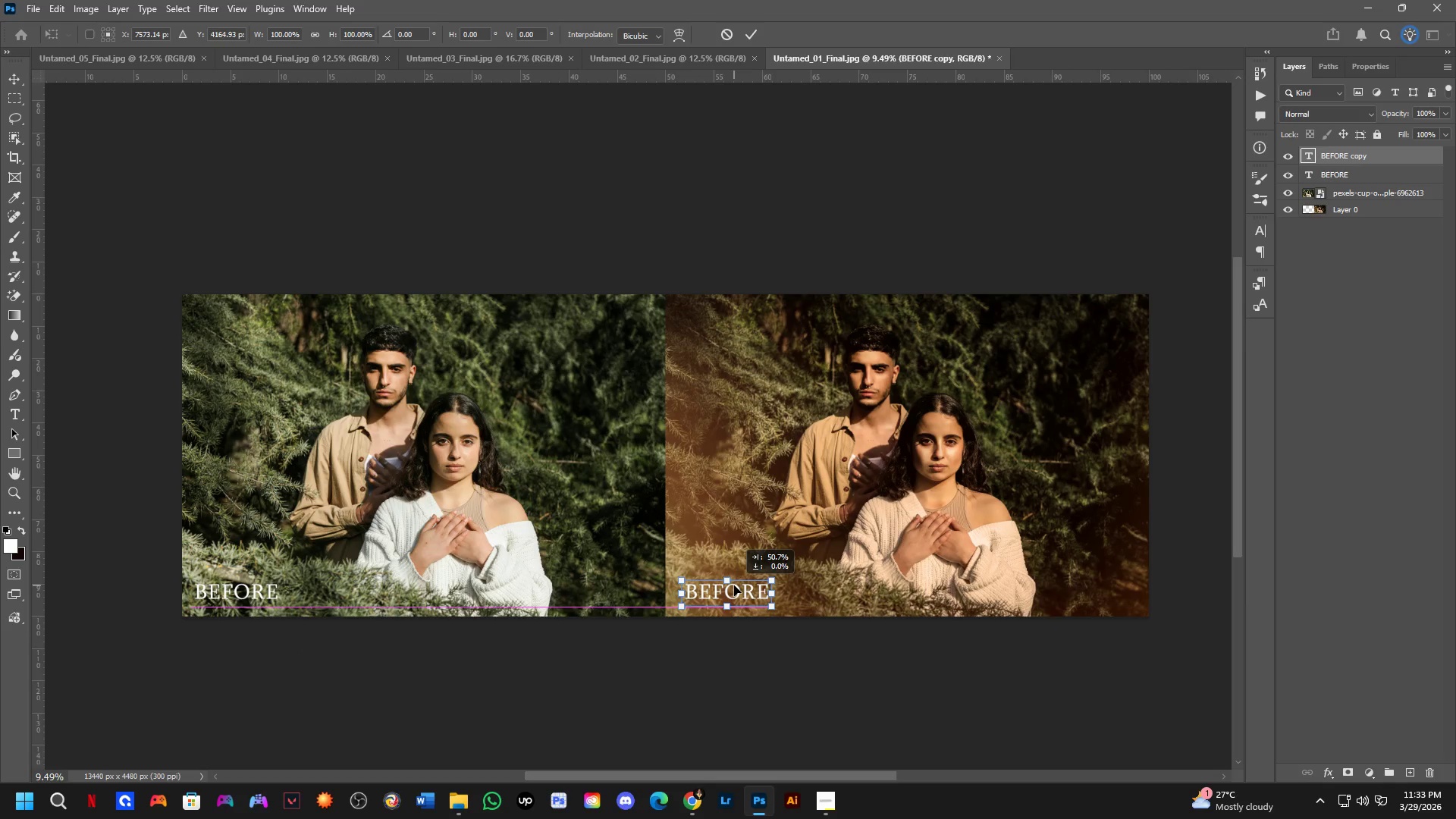 
key(Shift+ShiftLeft)
 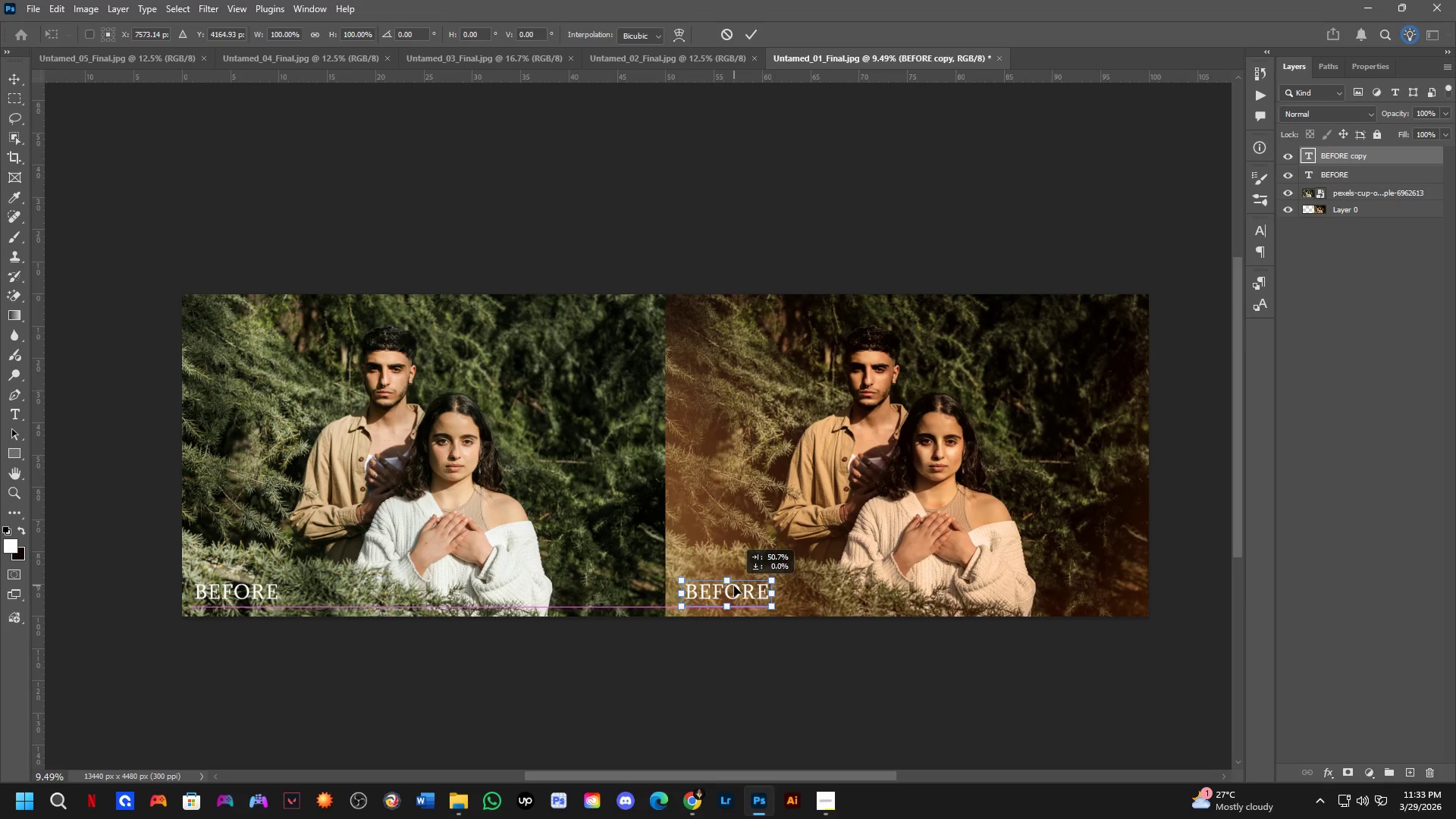 
key(Shift+ShiftLeft)
 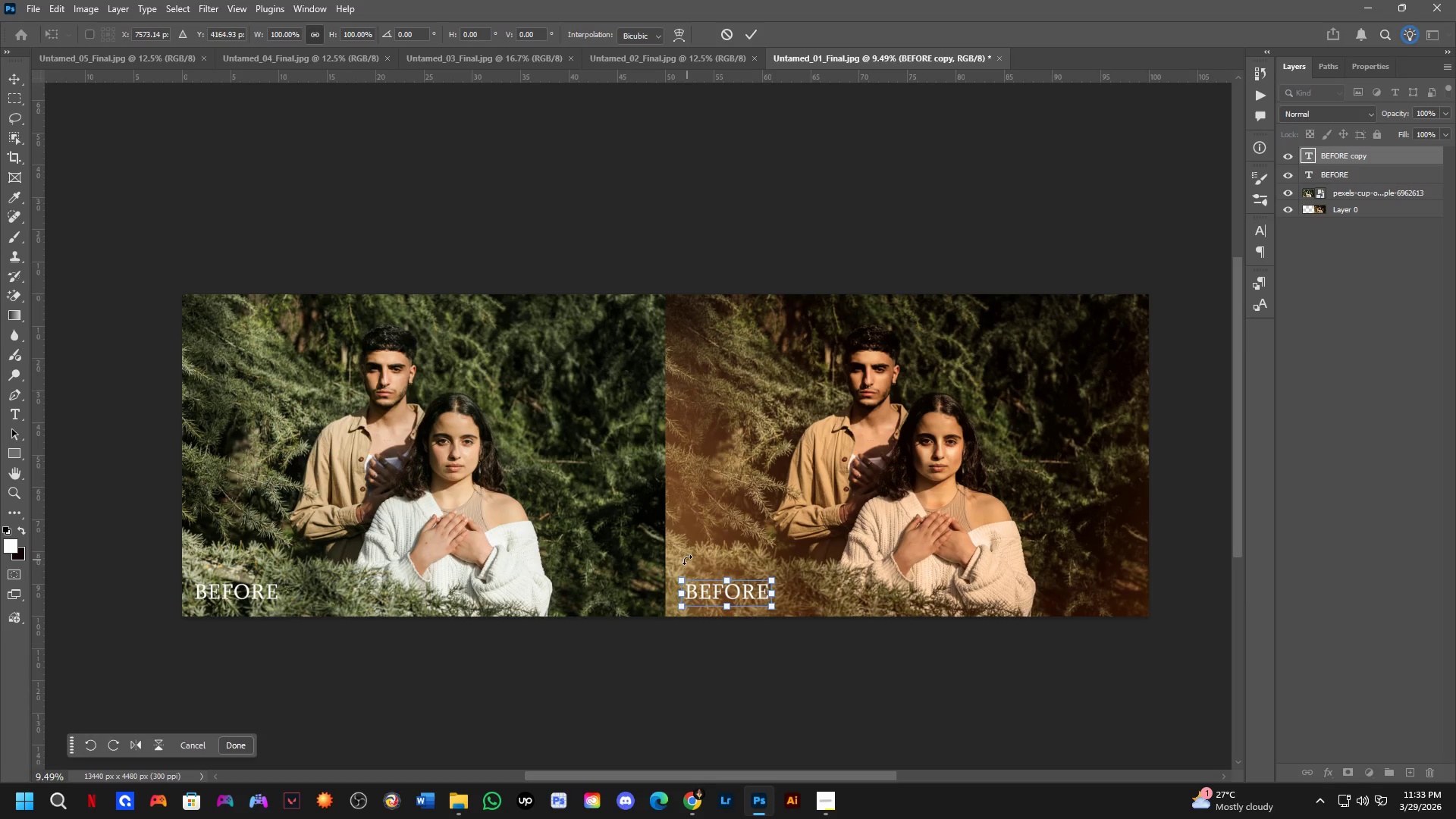 
key(NumpadEnter)
 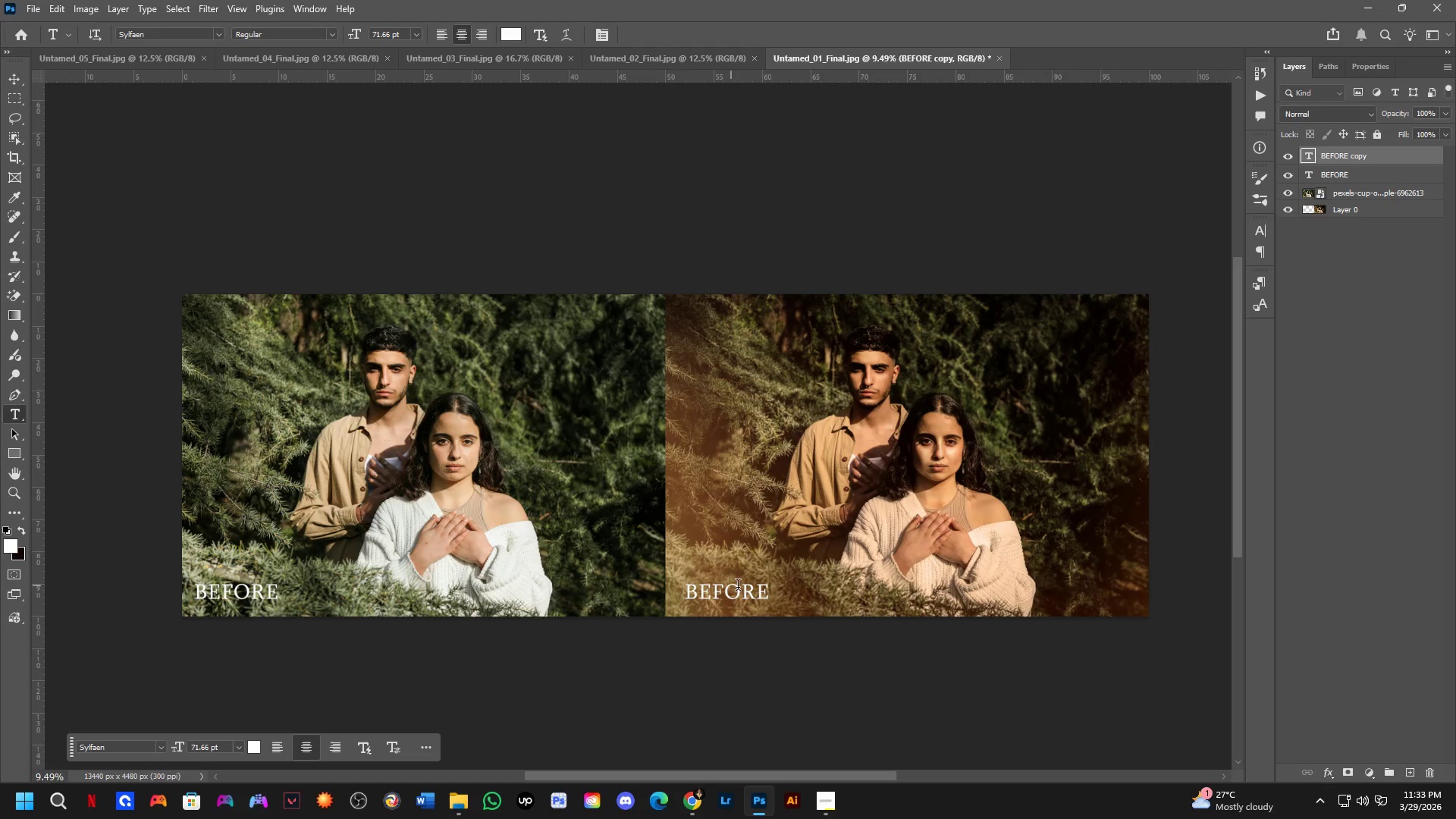 
left_click([742, 588])
 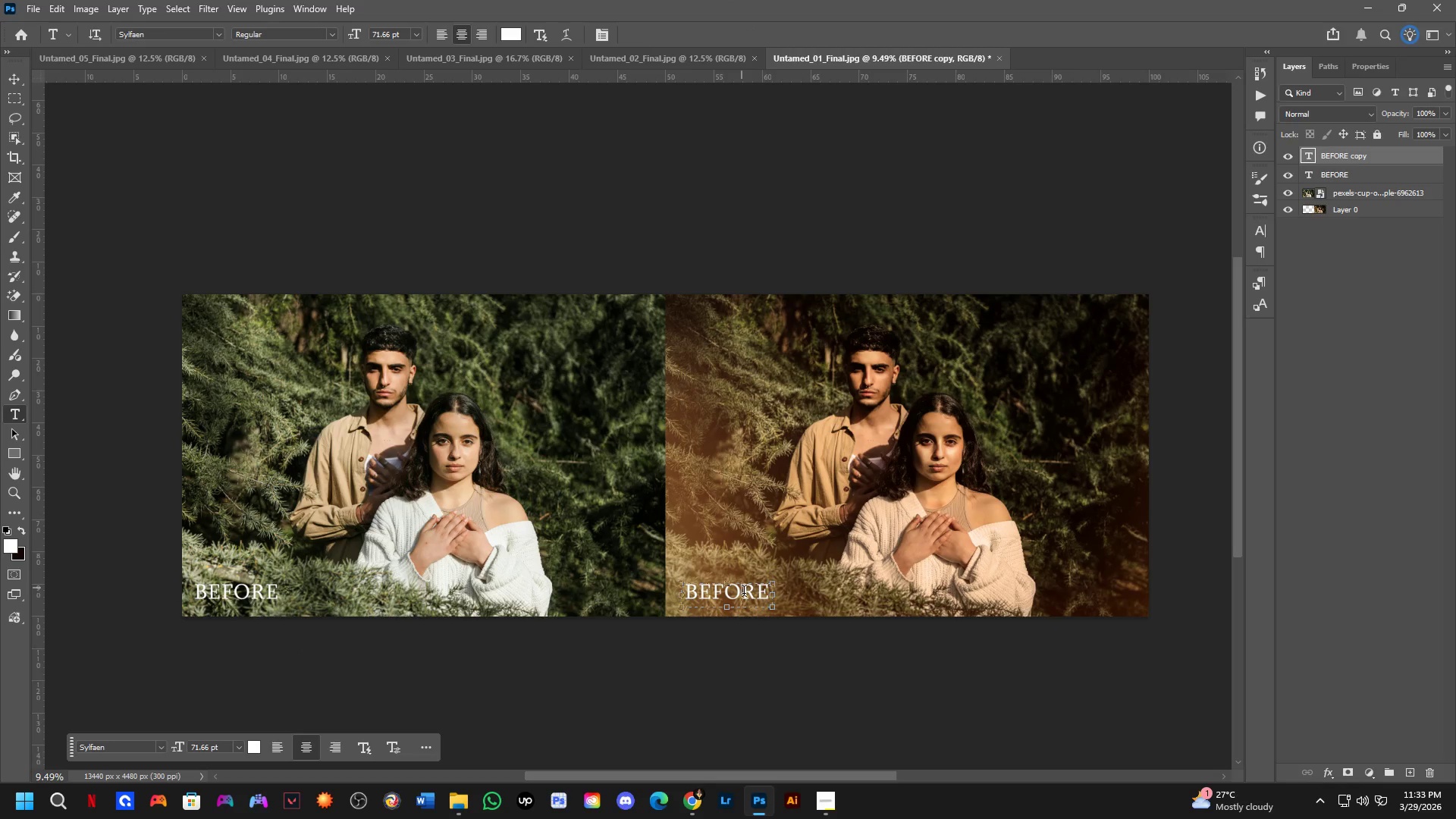 
key(Control+ControlLeft)
 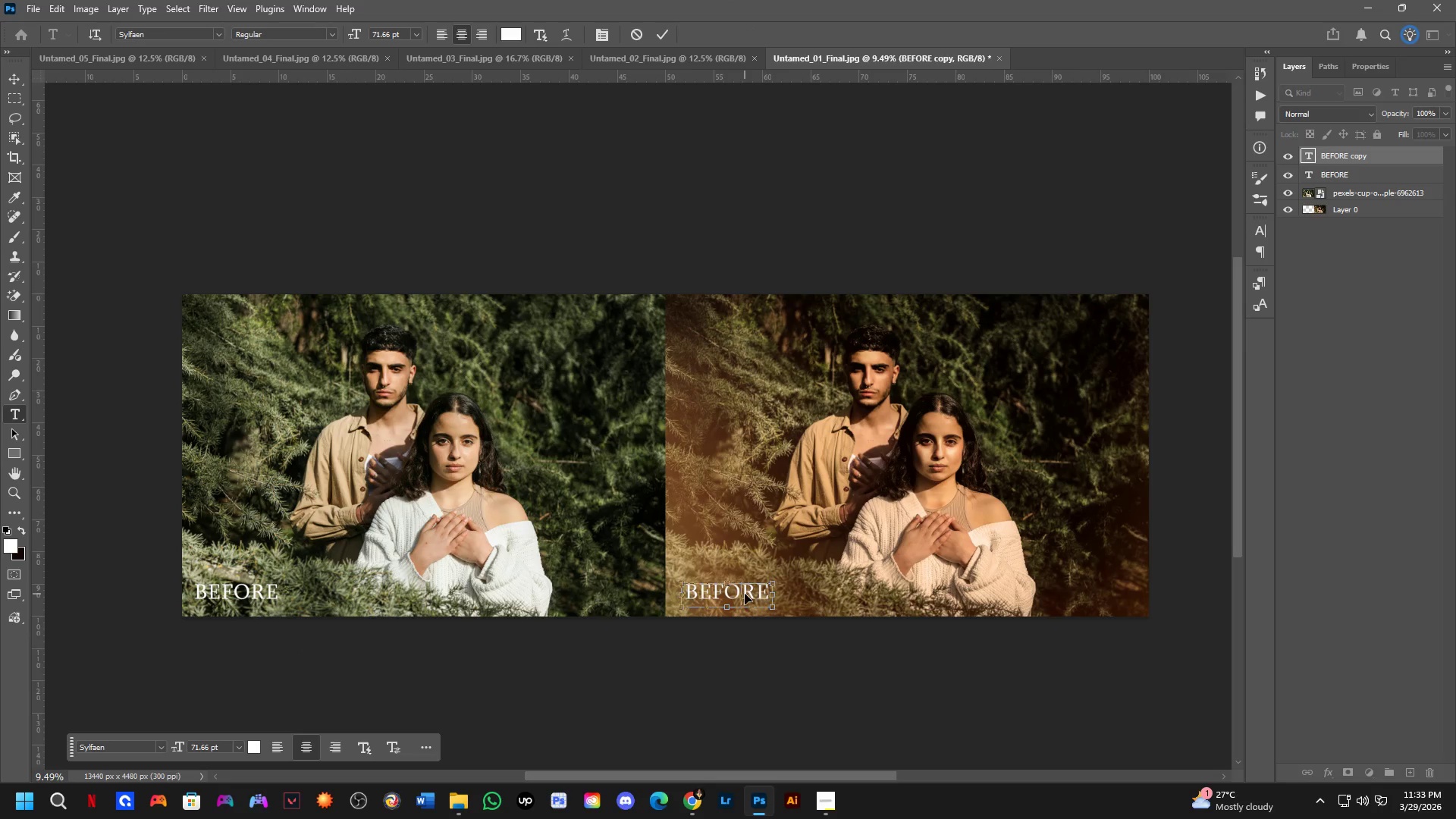 
key(Control+A)
 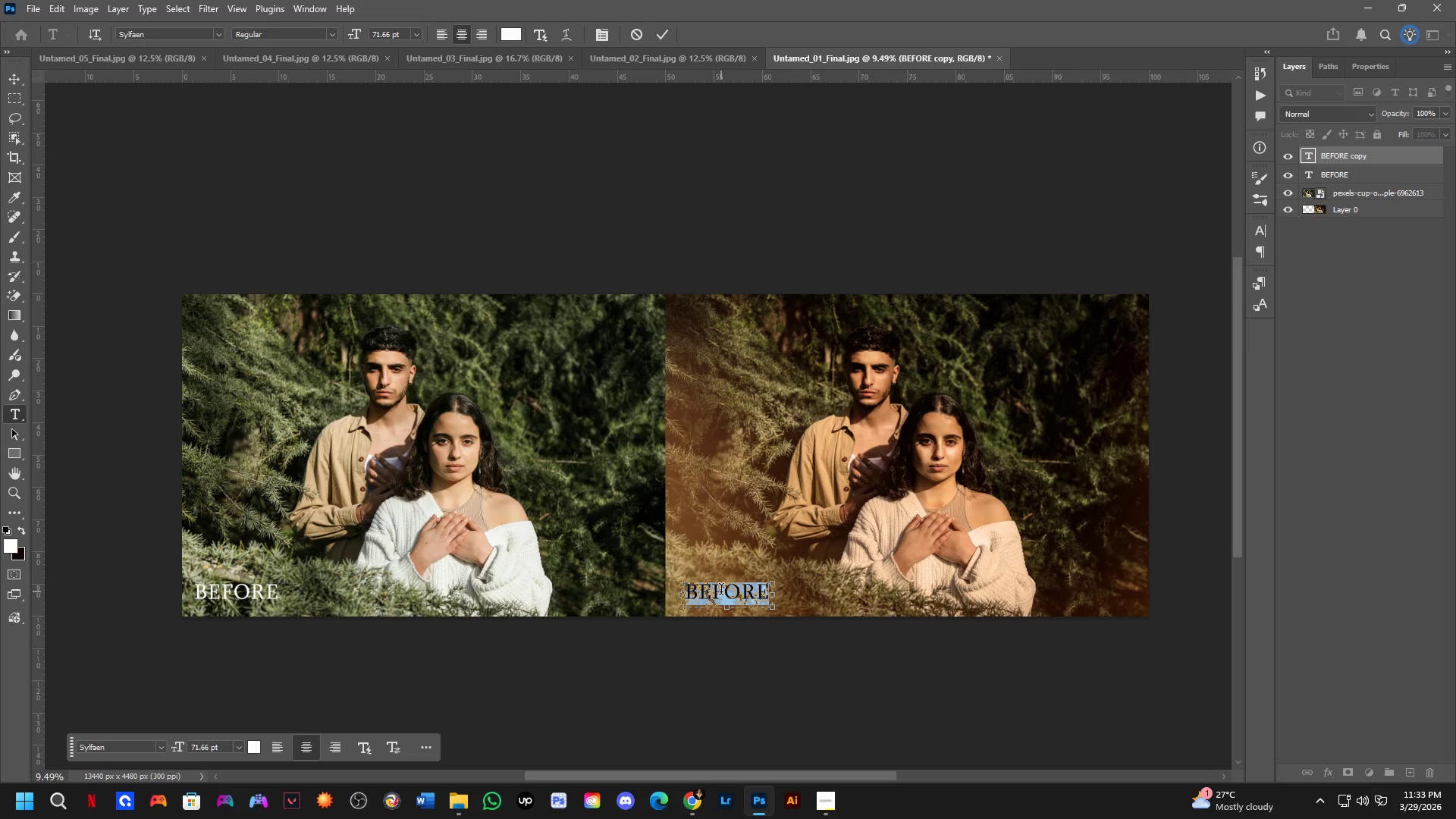 
type(STER)
 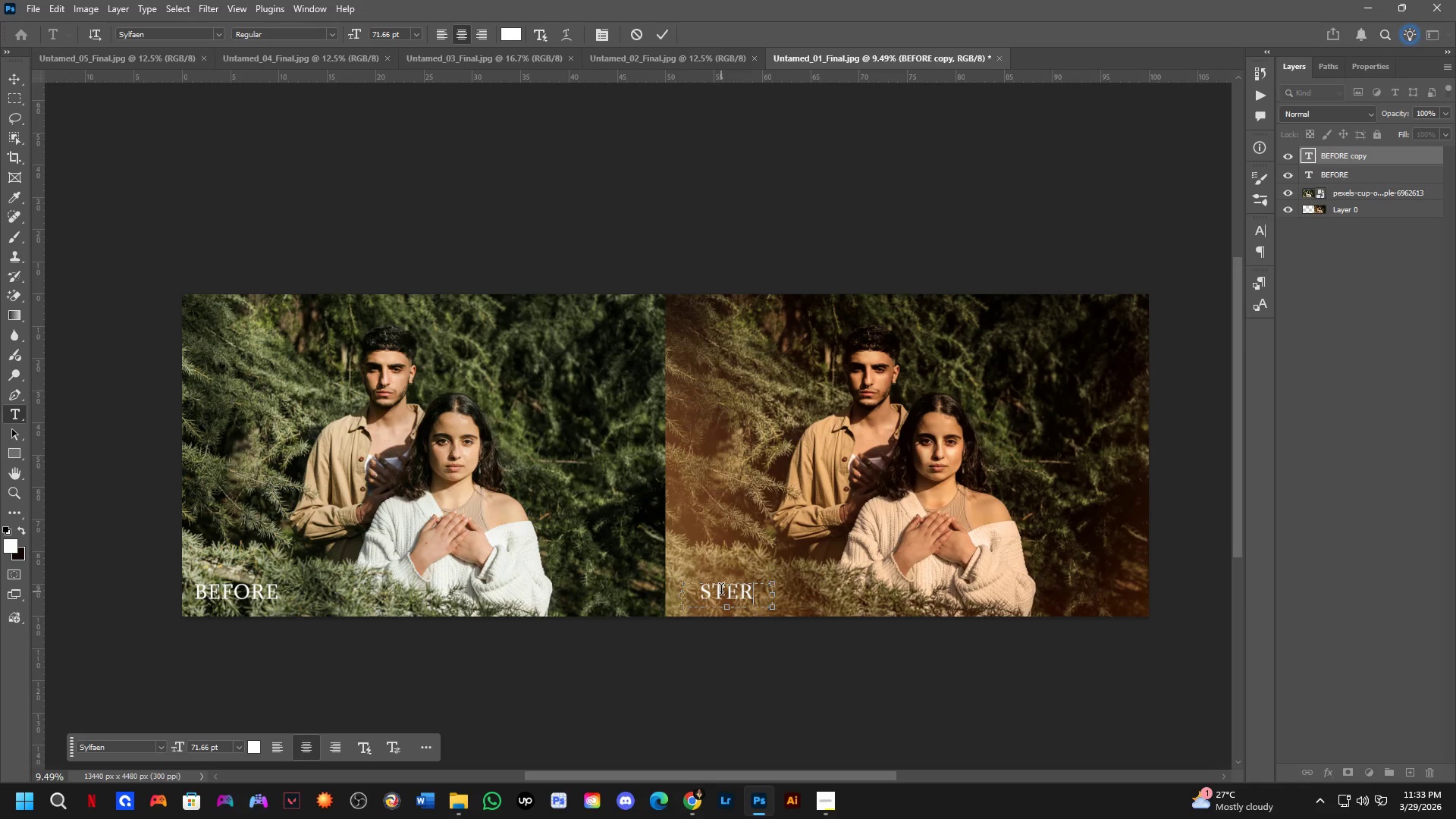 
key(Control+ControlLeft)
 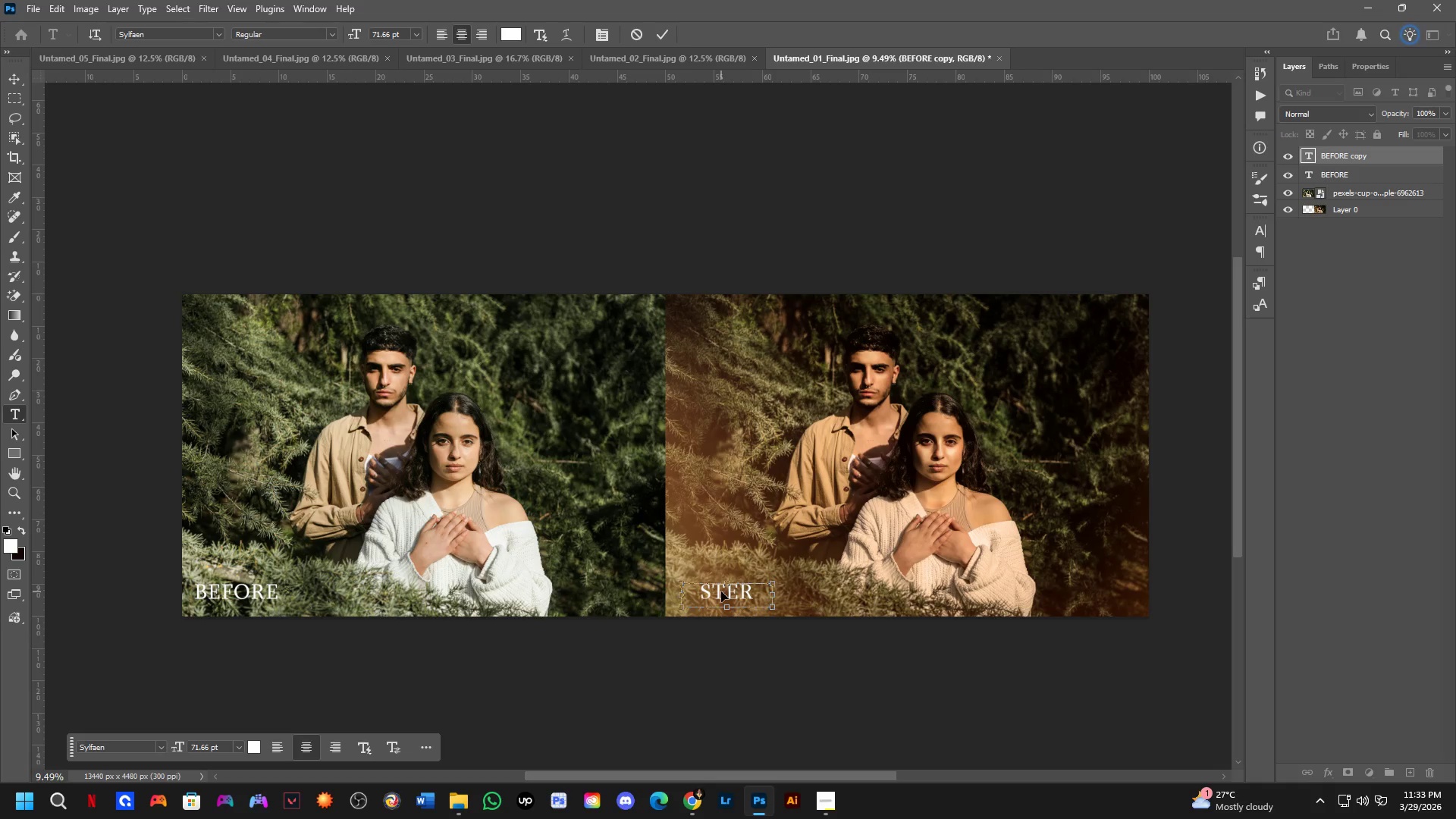 
key(Control+A)
 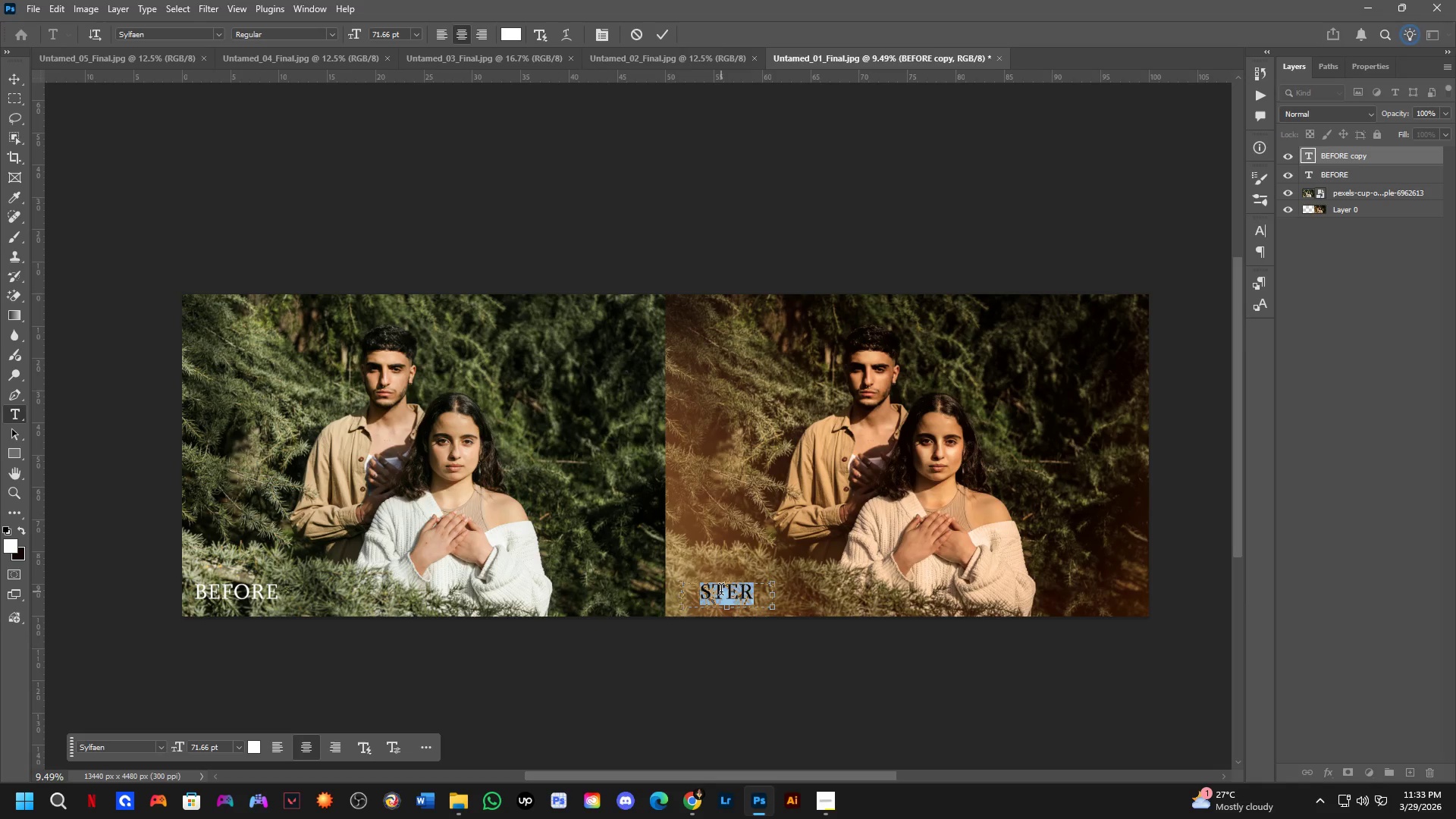 
type(AFTER)
key(NumpadEnter)
 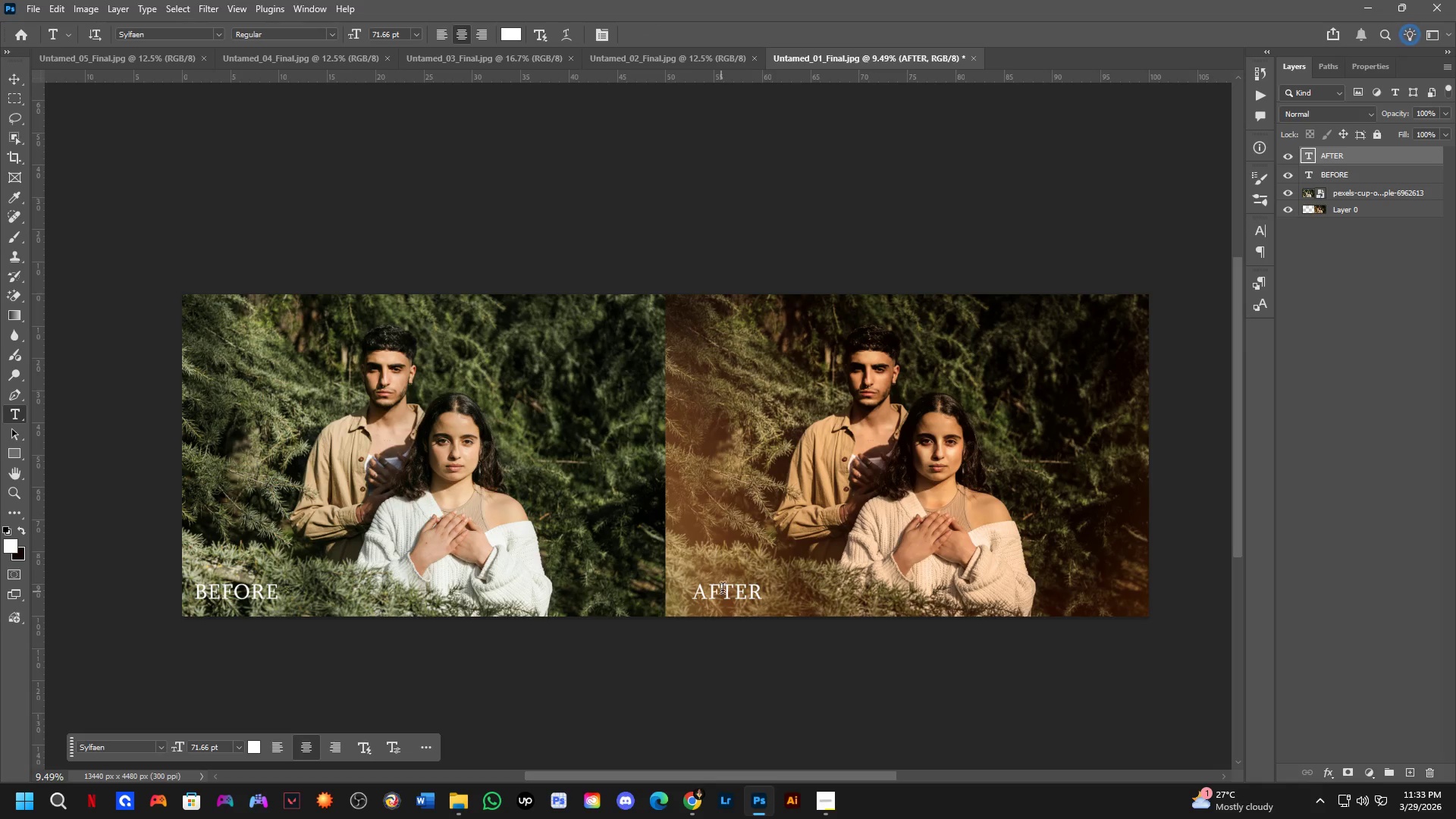 
scroll: coordinate [821, 505], scroll_direction: down, amount: 3.0
 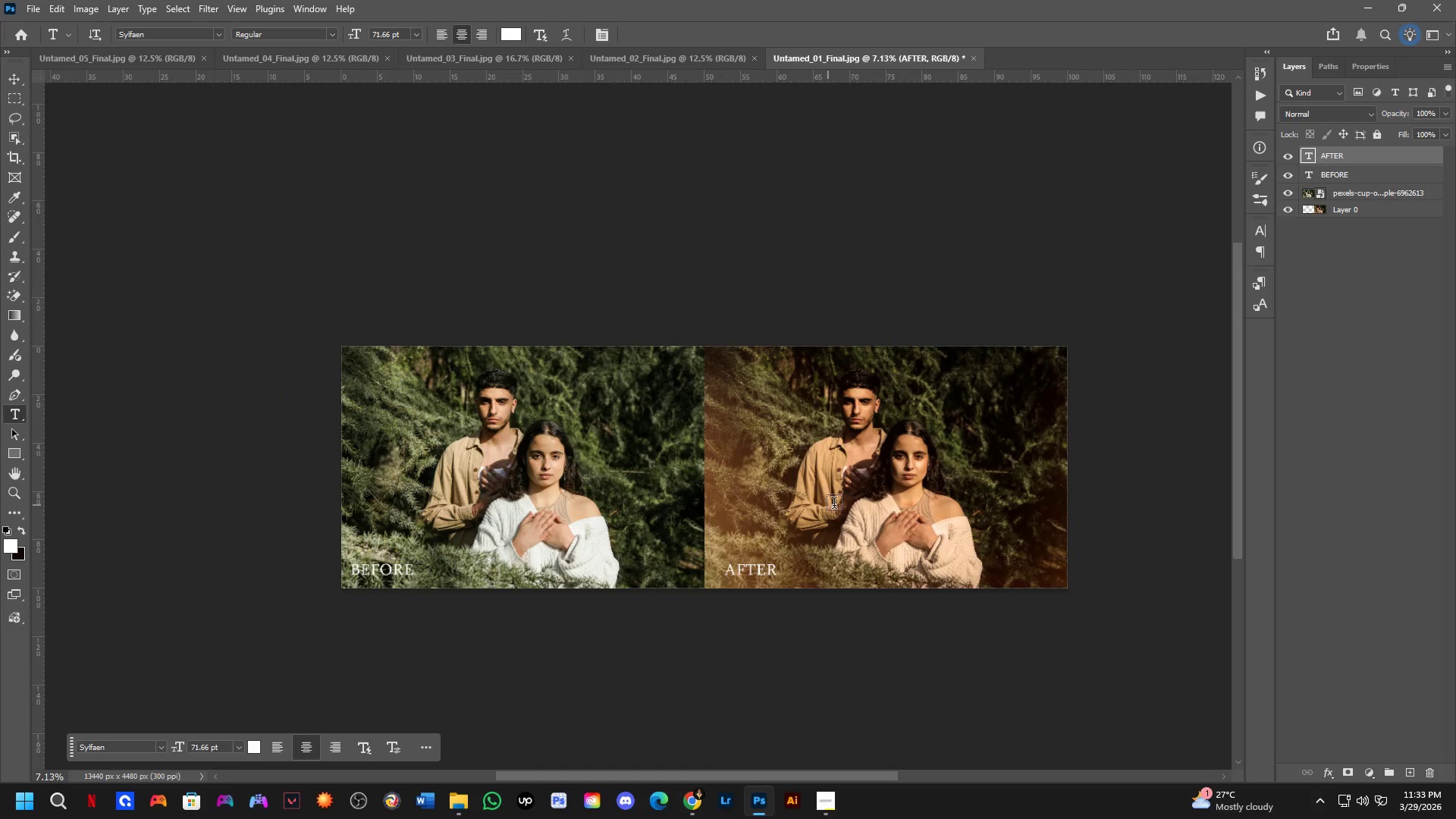 
hold_key(key=Space, duration=0.52)
 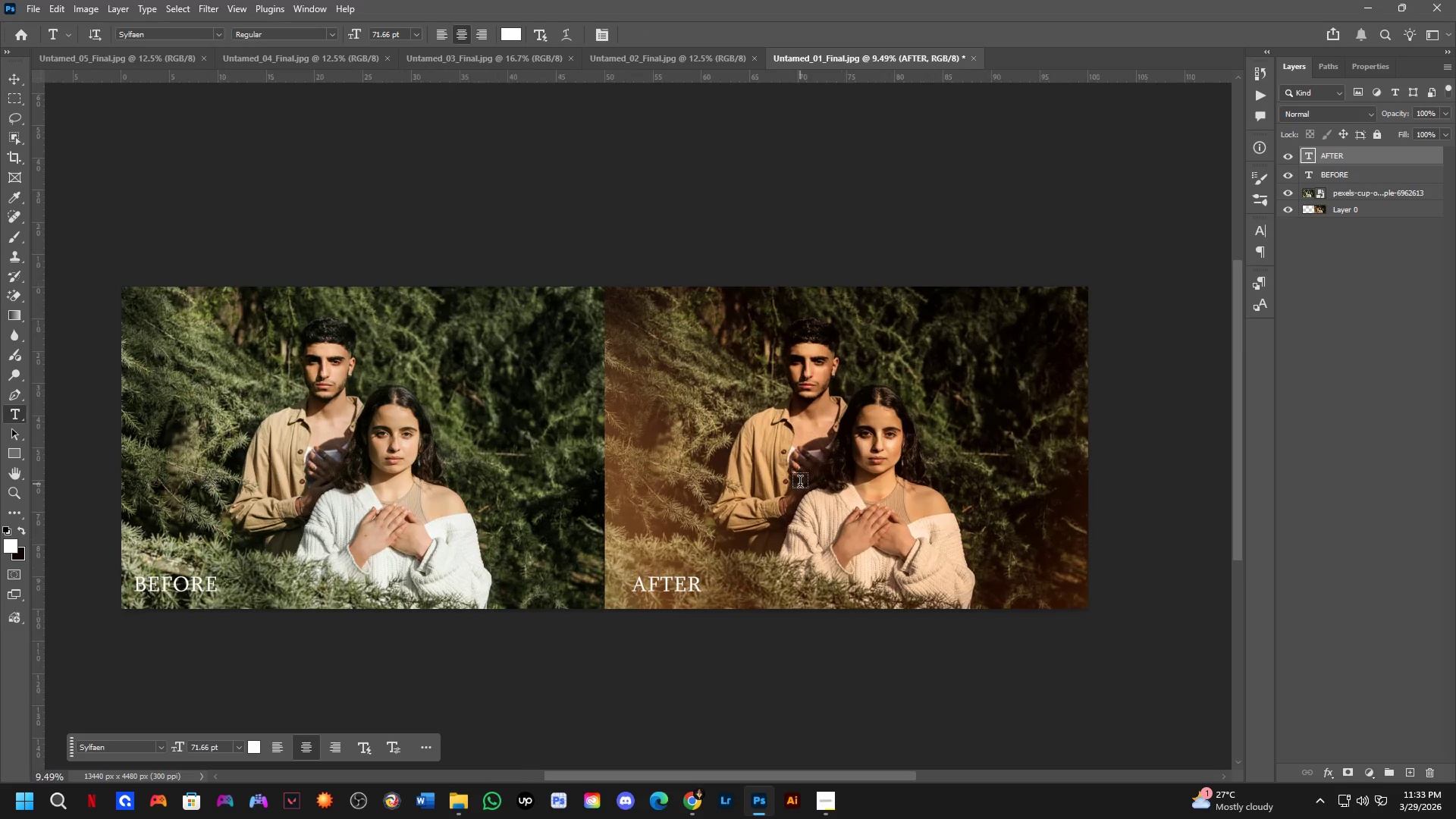 
left_click_drag(start_coordinate=[865, 505], to_coordinate=[814, 494])
 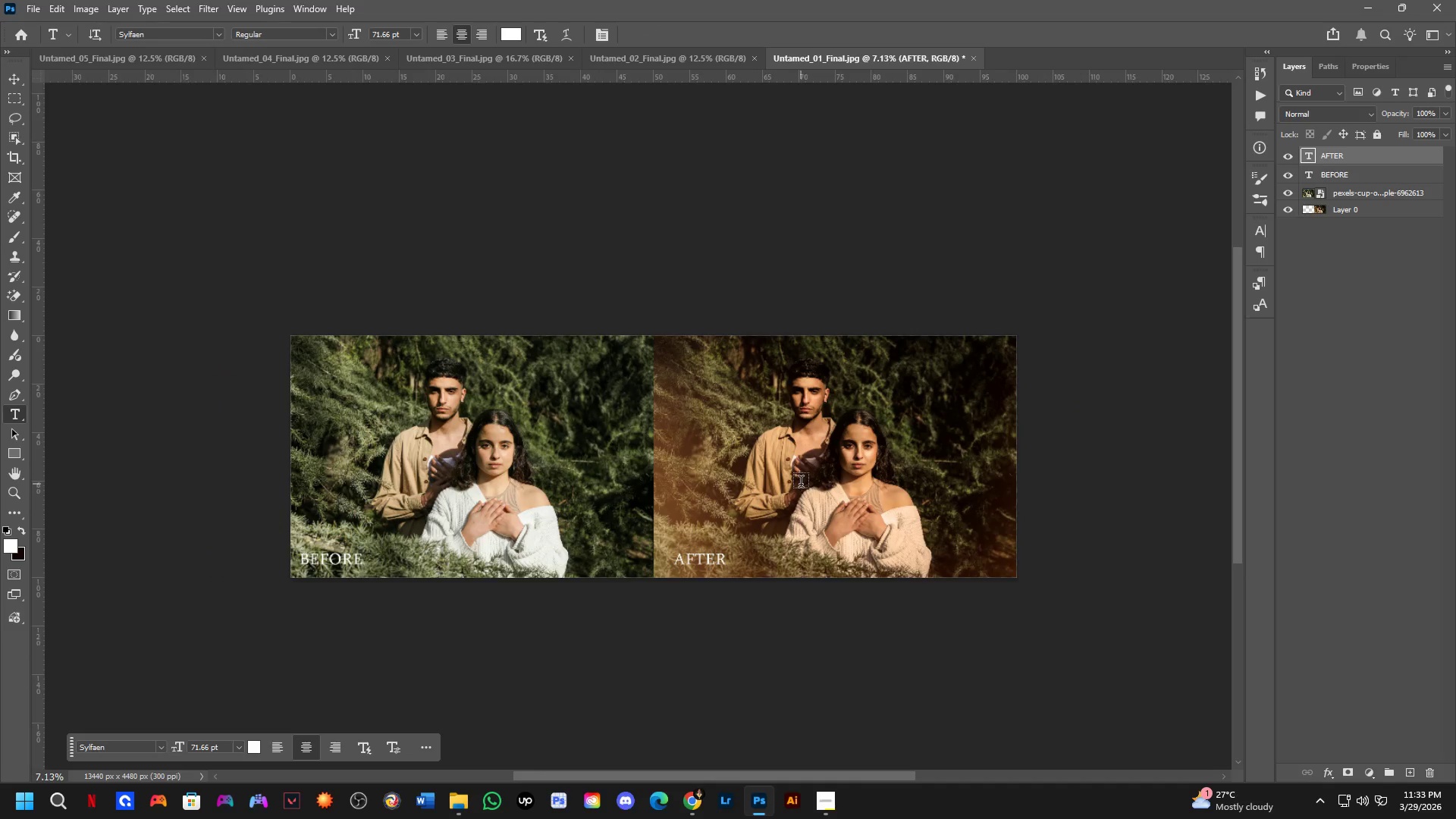 
scroll: coordinate [800, 484], scroll_direction: up, amount: 3.0
 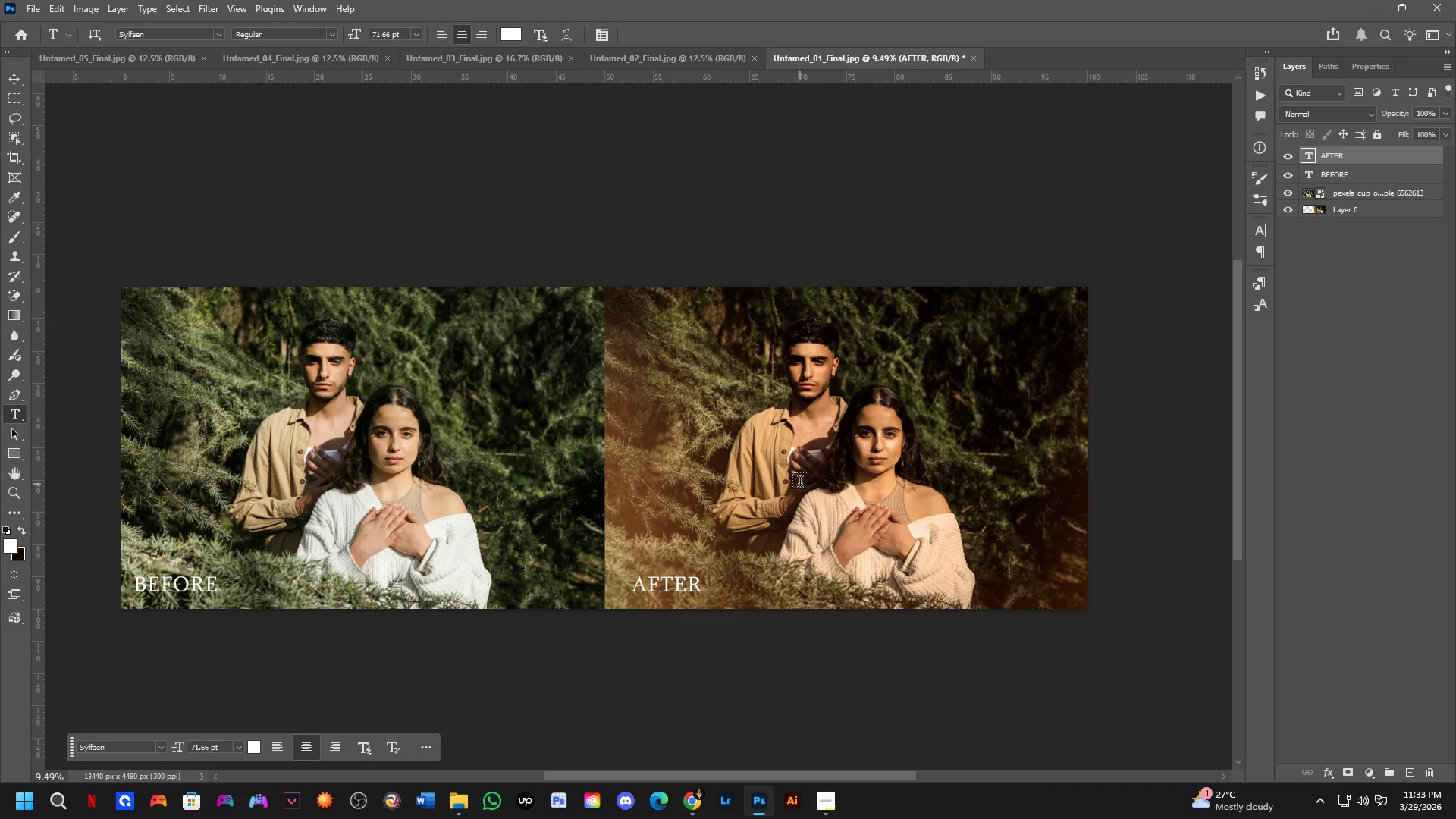 
hold_key(key=Space, duration=0.47)
 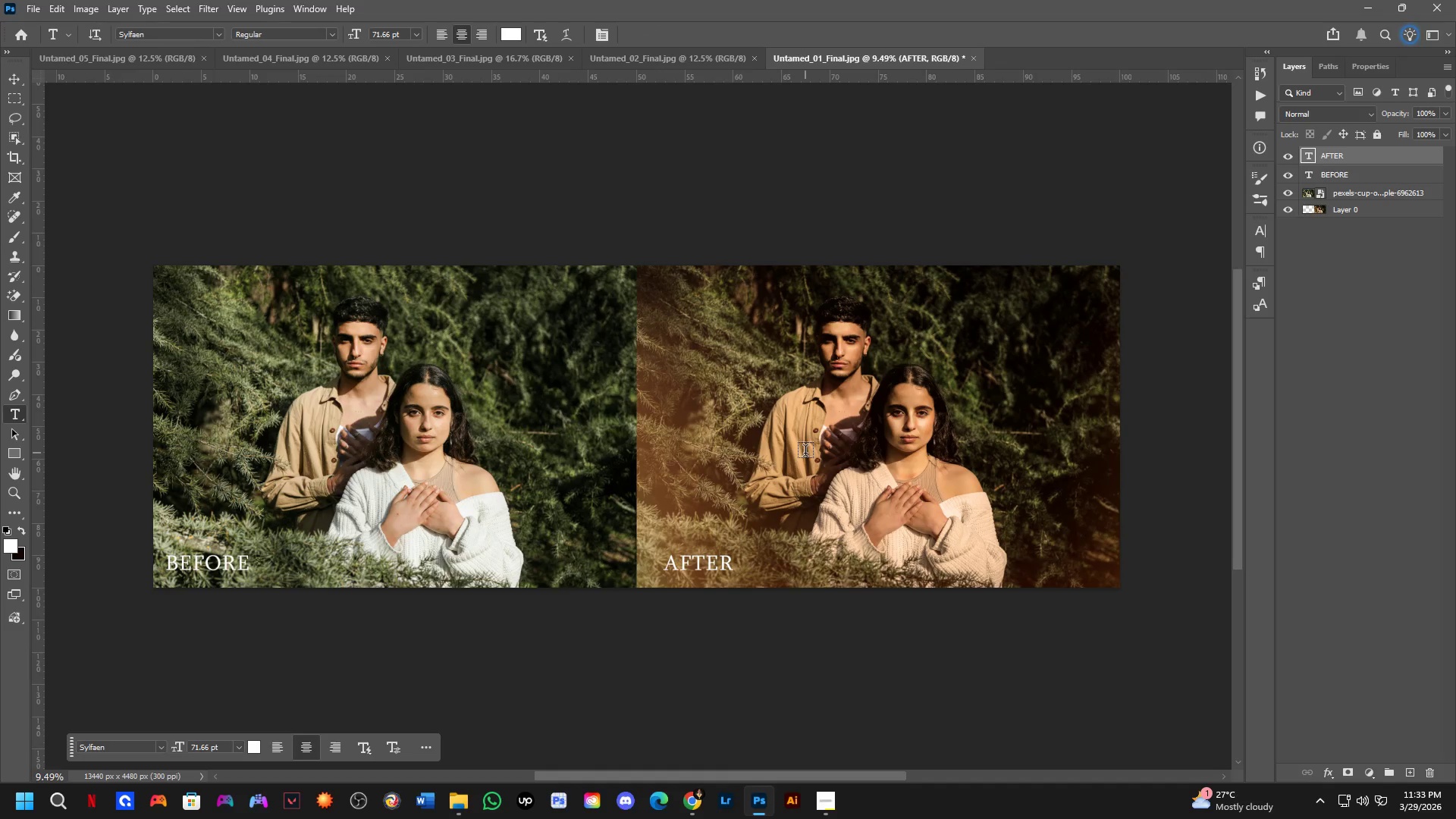 
left_click_drag(start_coordinate=[800, 484], to_coordinate=[832, 463])
 